 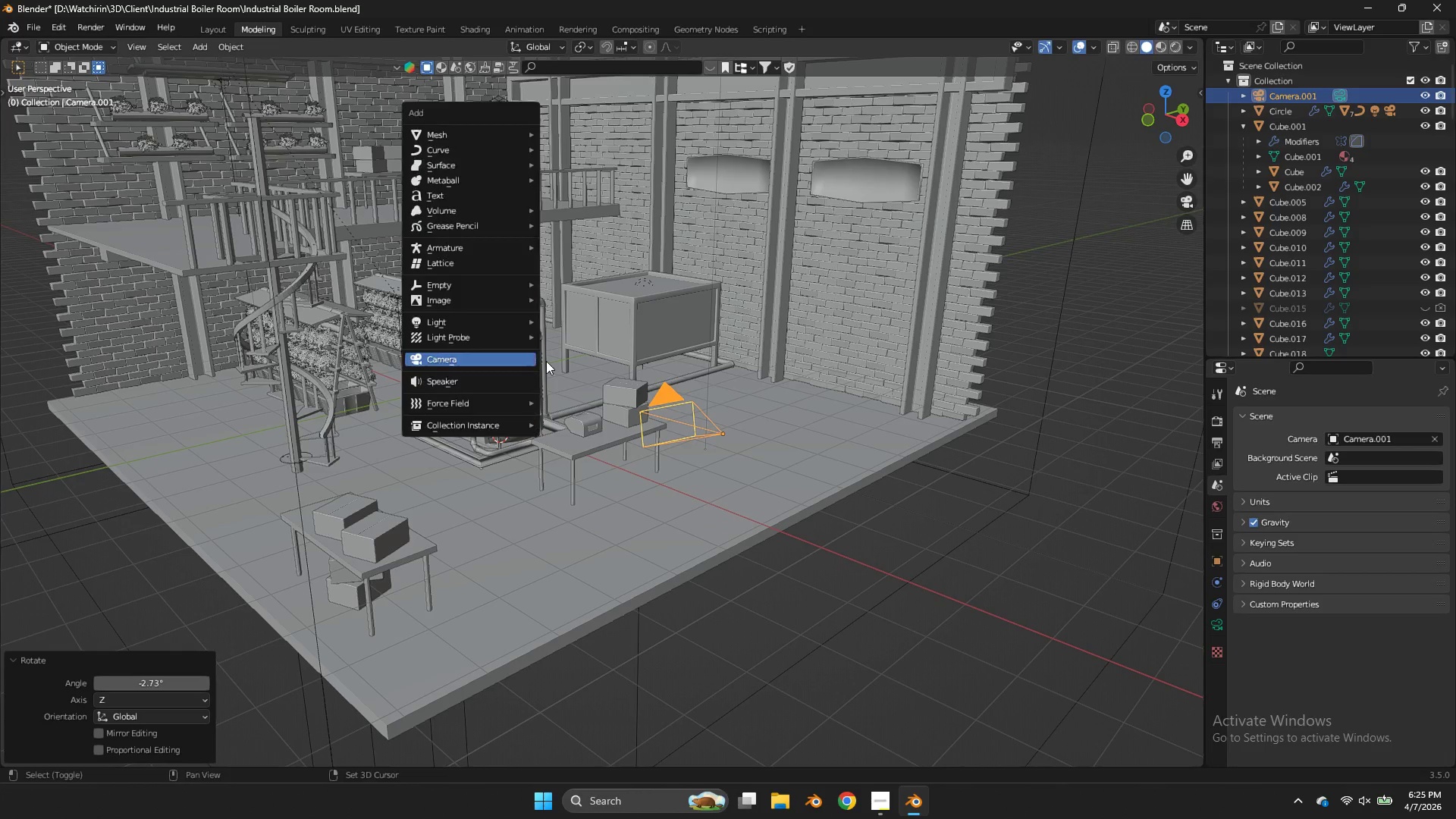 
key(Shift+A)
 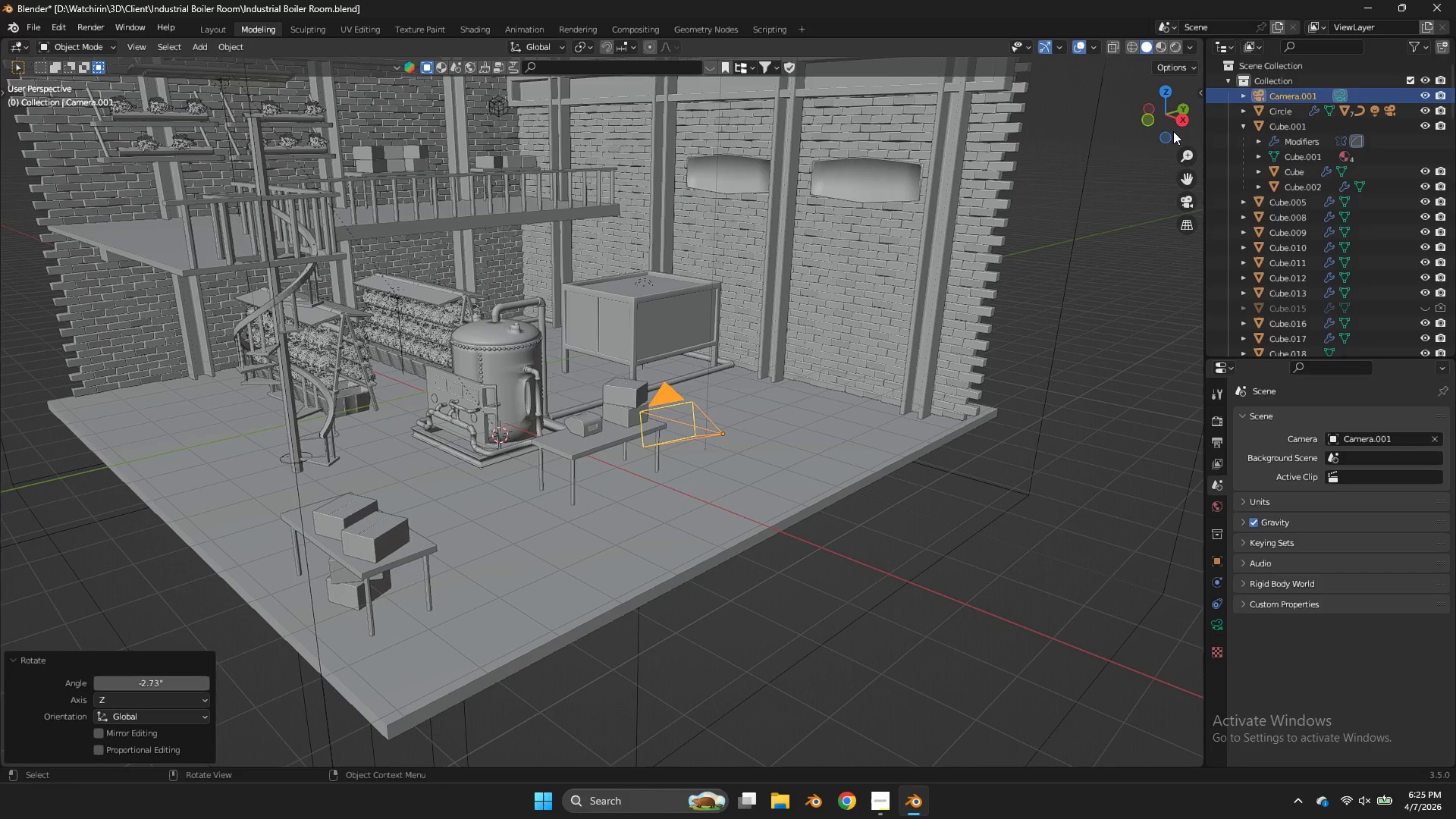 
scroll: coordinate [434, 357], scroll_direction: down, amount: 8.0
 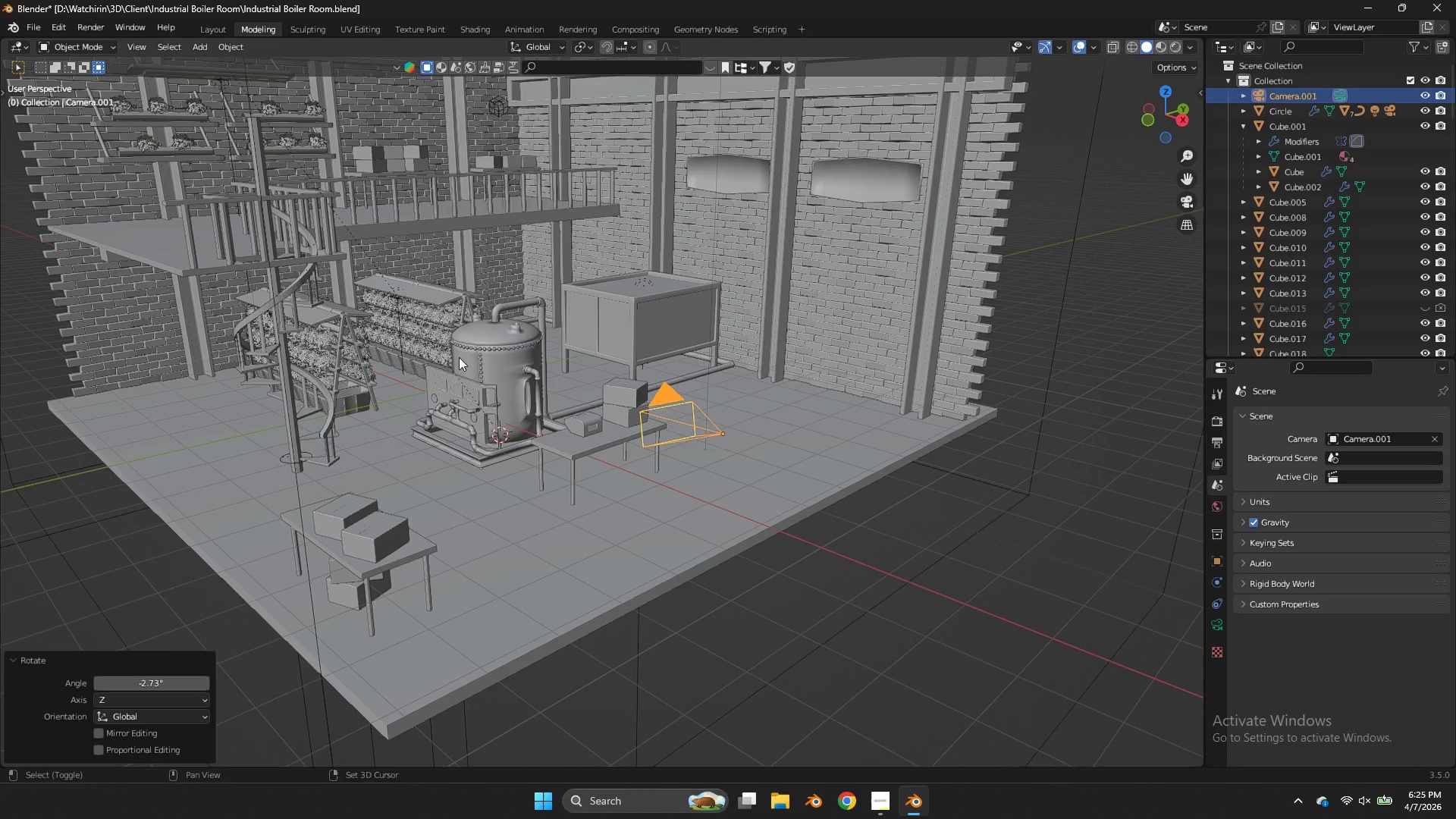 
left_click([1181, 120])
 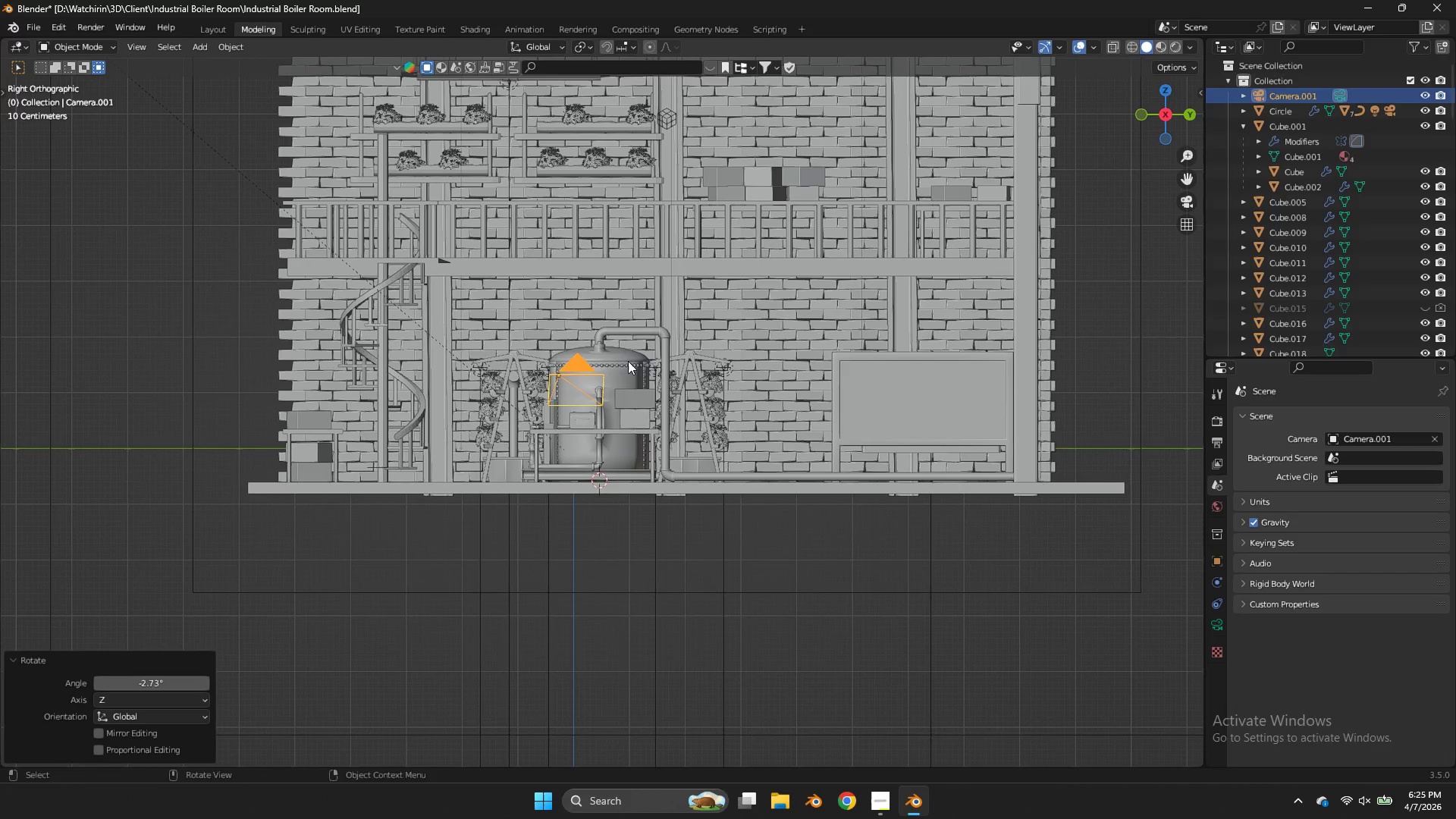 
key(Shift+ShiftLeft)
 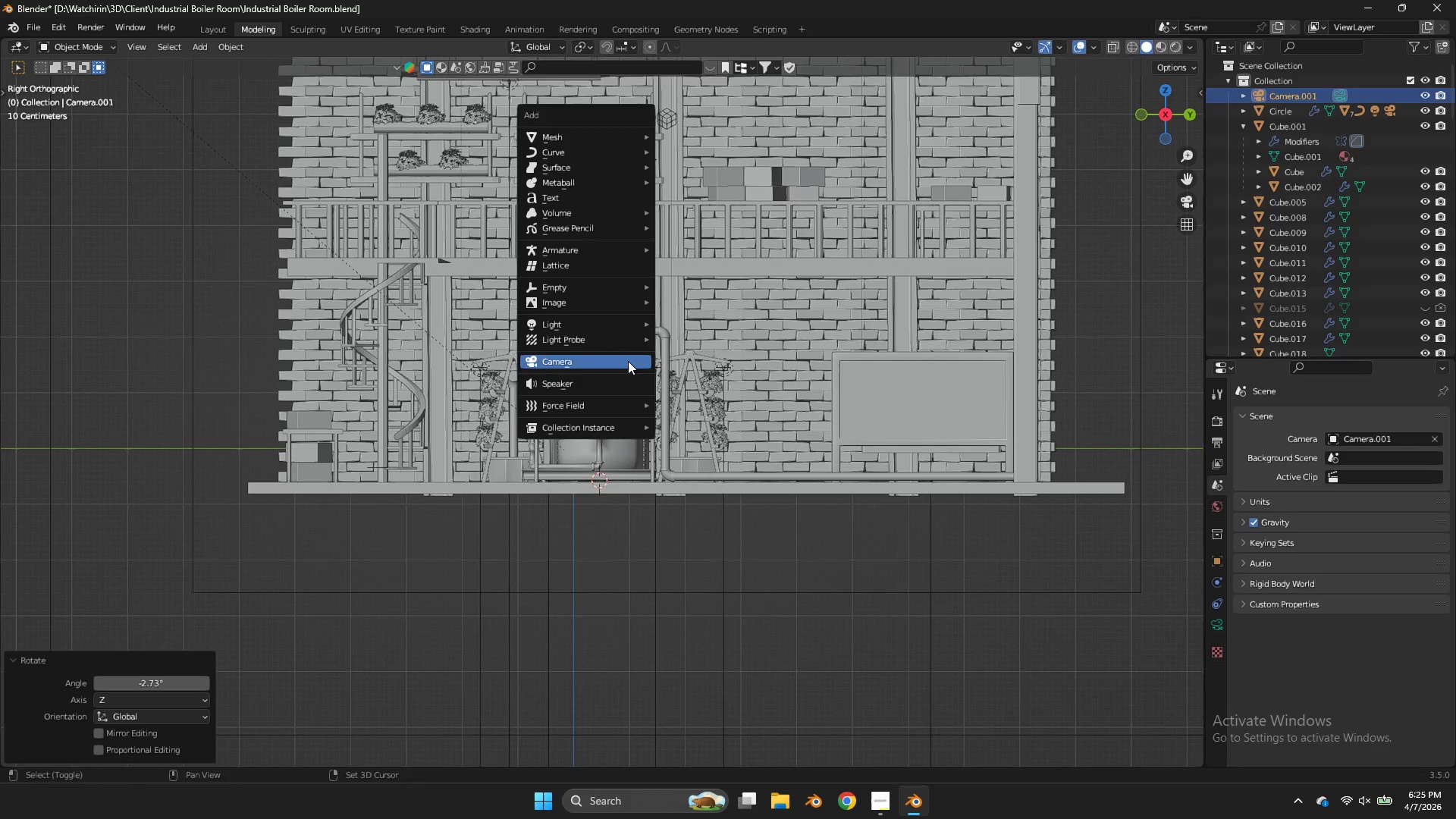 
key(Shift+A)
 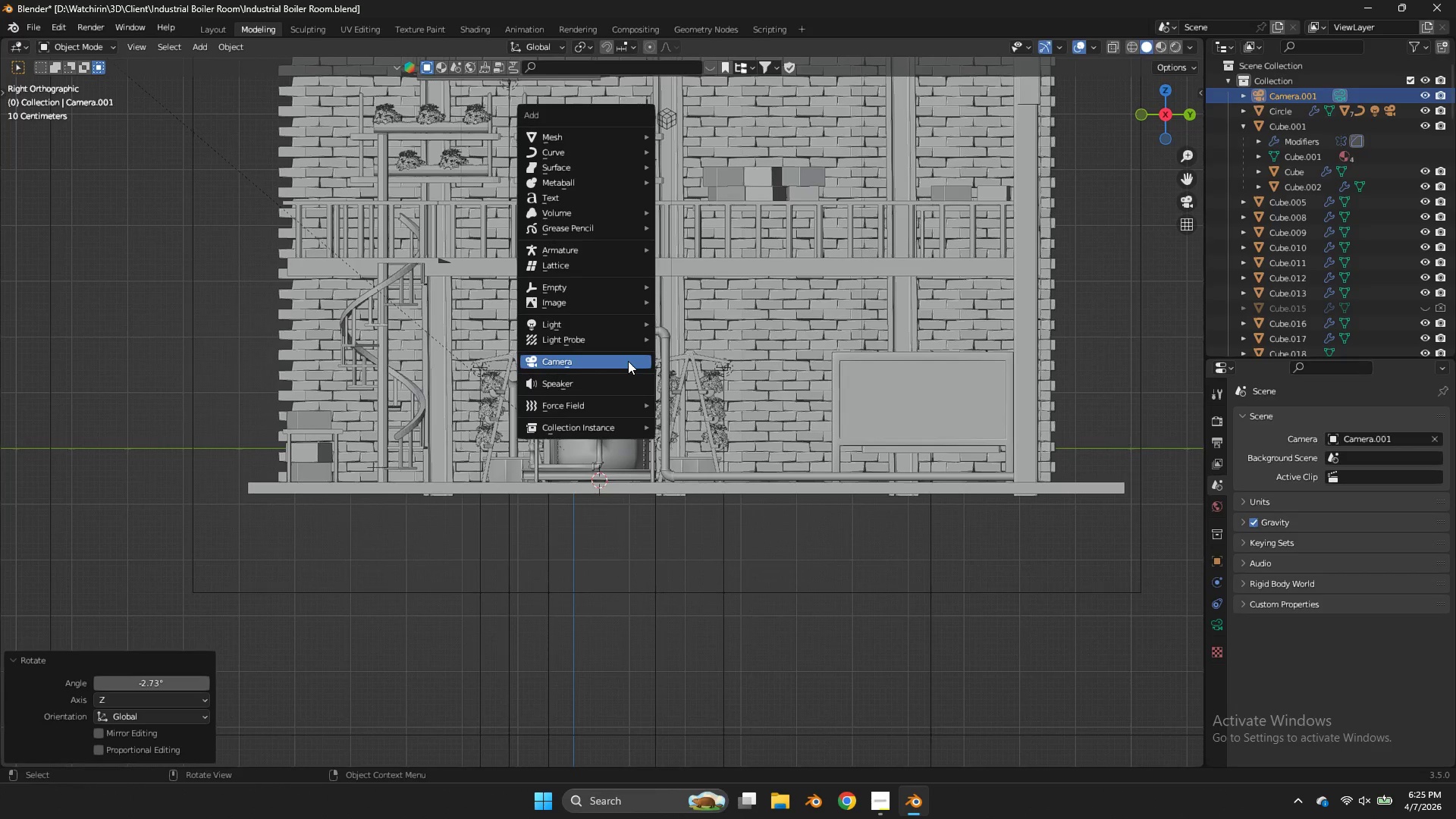 
left_click([628, 361])
 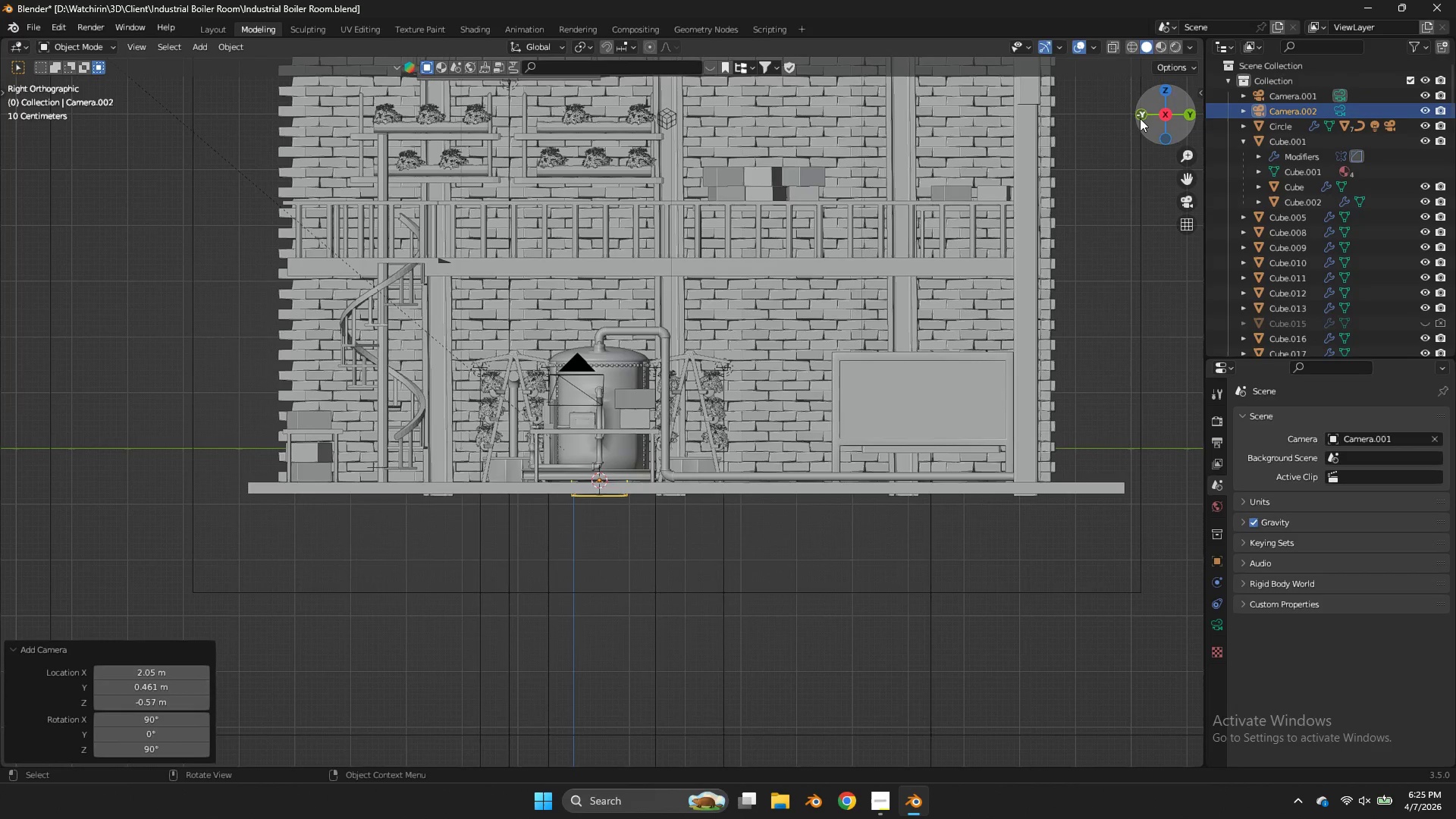 
left_click_drag(start_coordinate=[1156, 108], to_coordinate=[74, 173])
 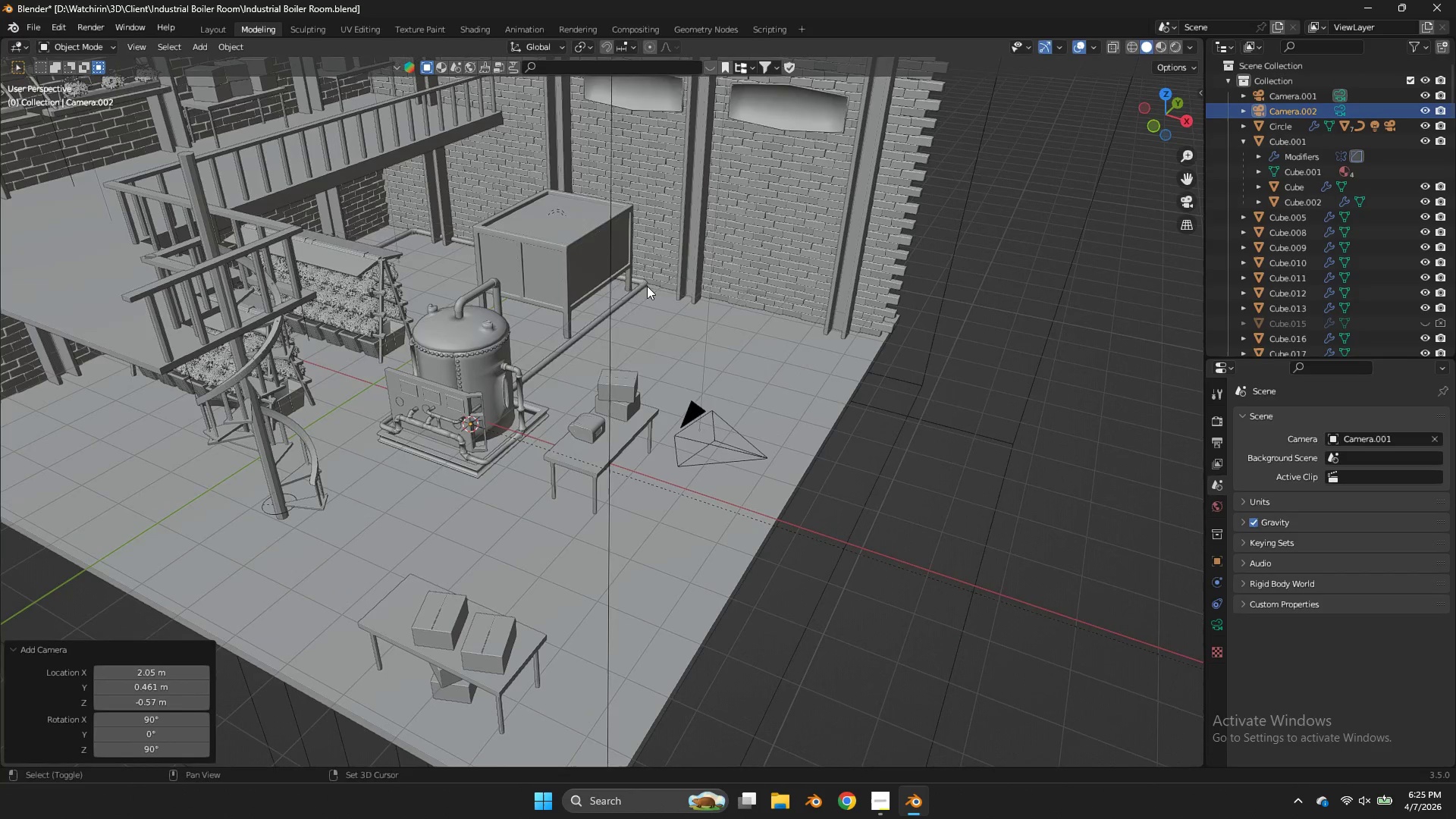 
key(Shift+ShiftLeft)
 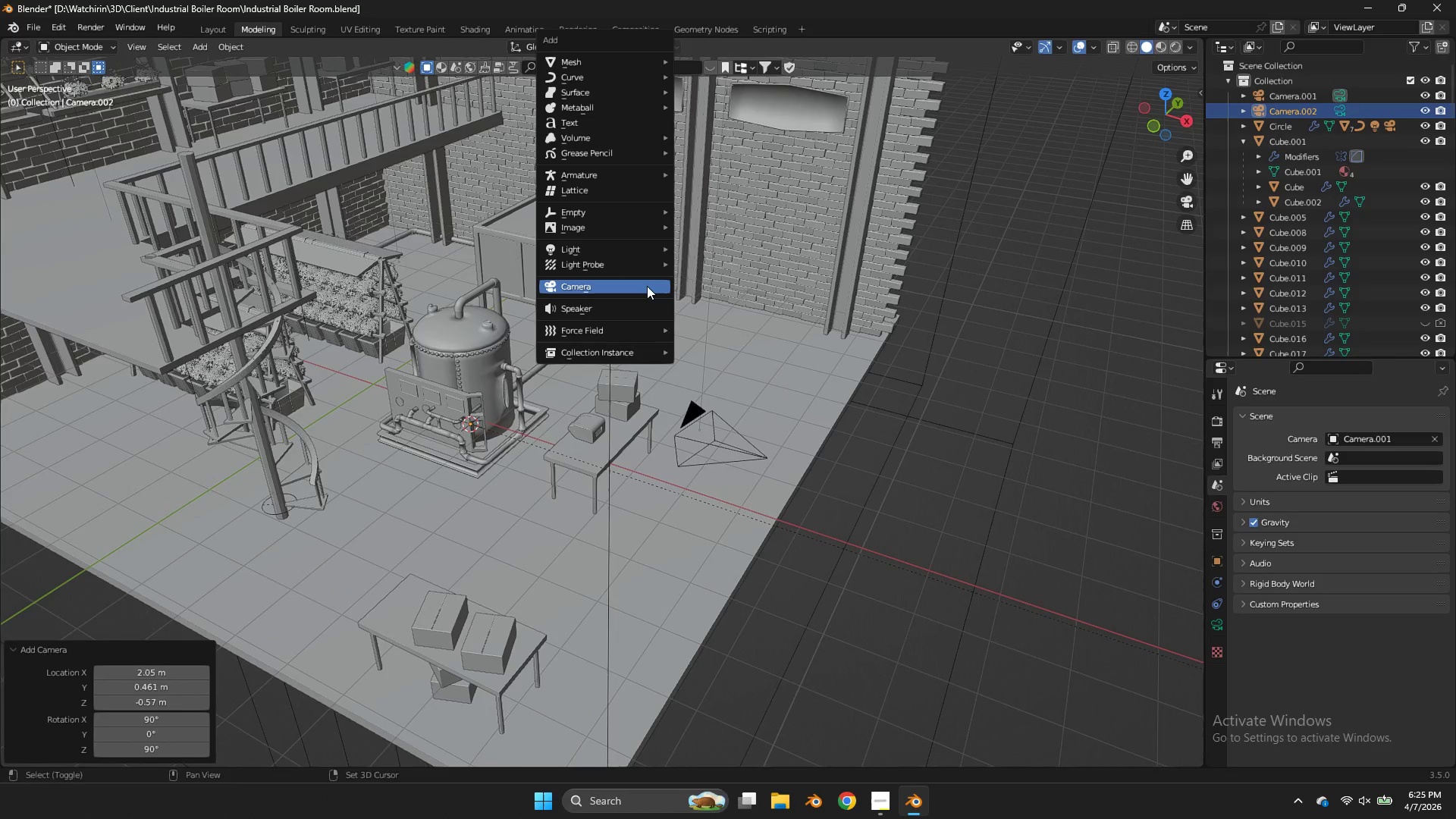 
key(Shift+A)
 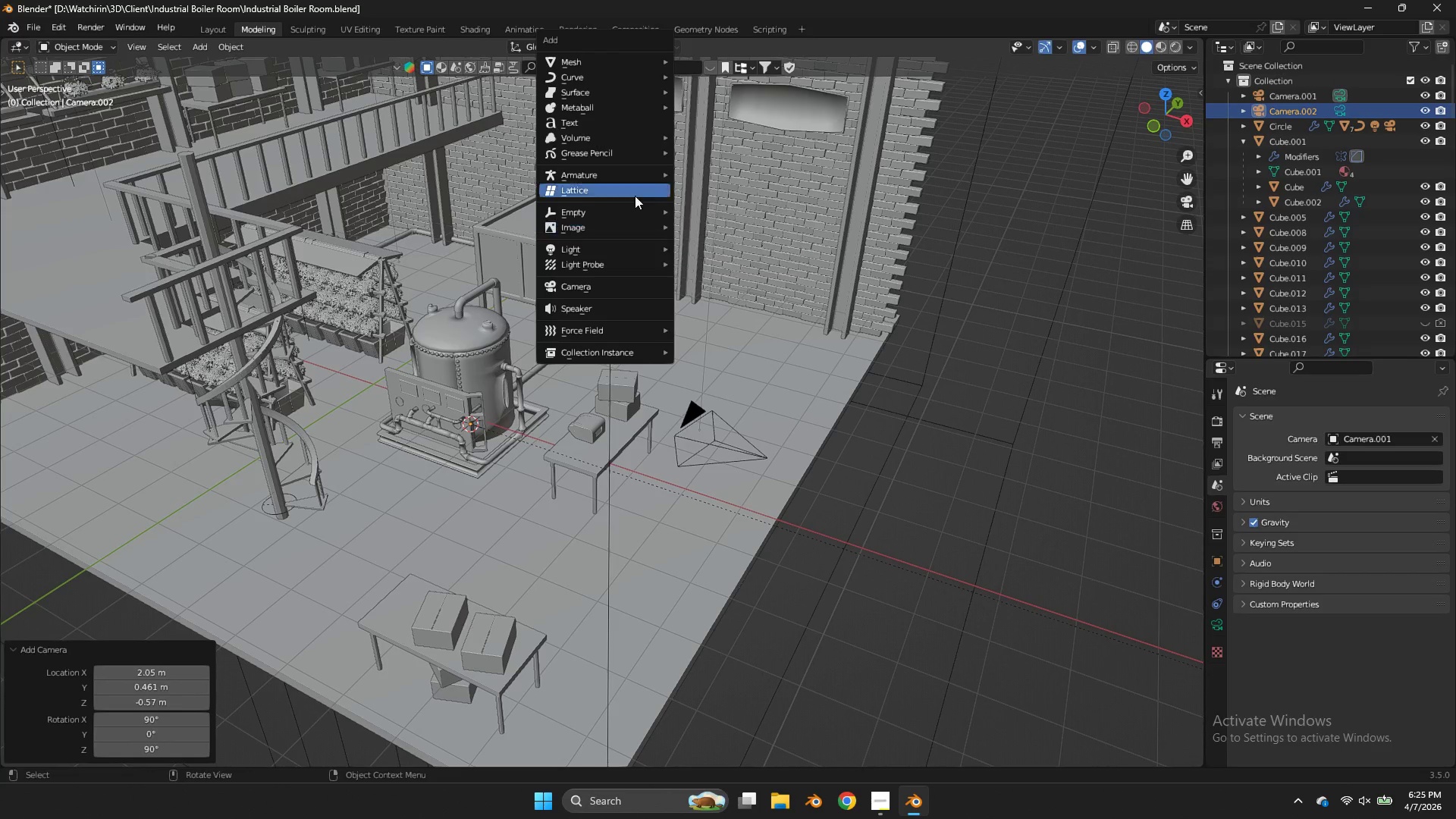 
left_click([615, 76])
 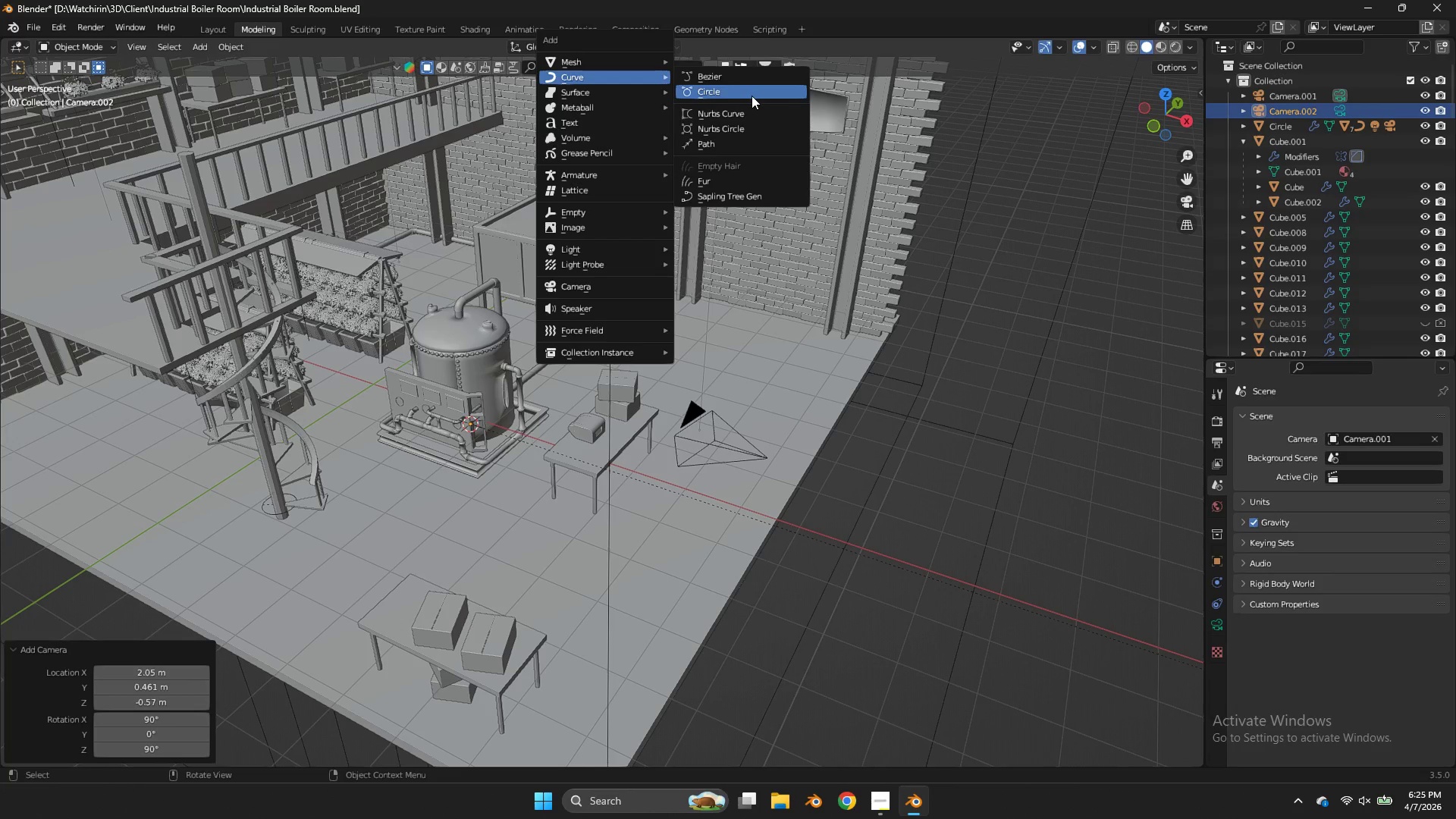 
left_click([752, 96])
 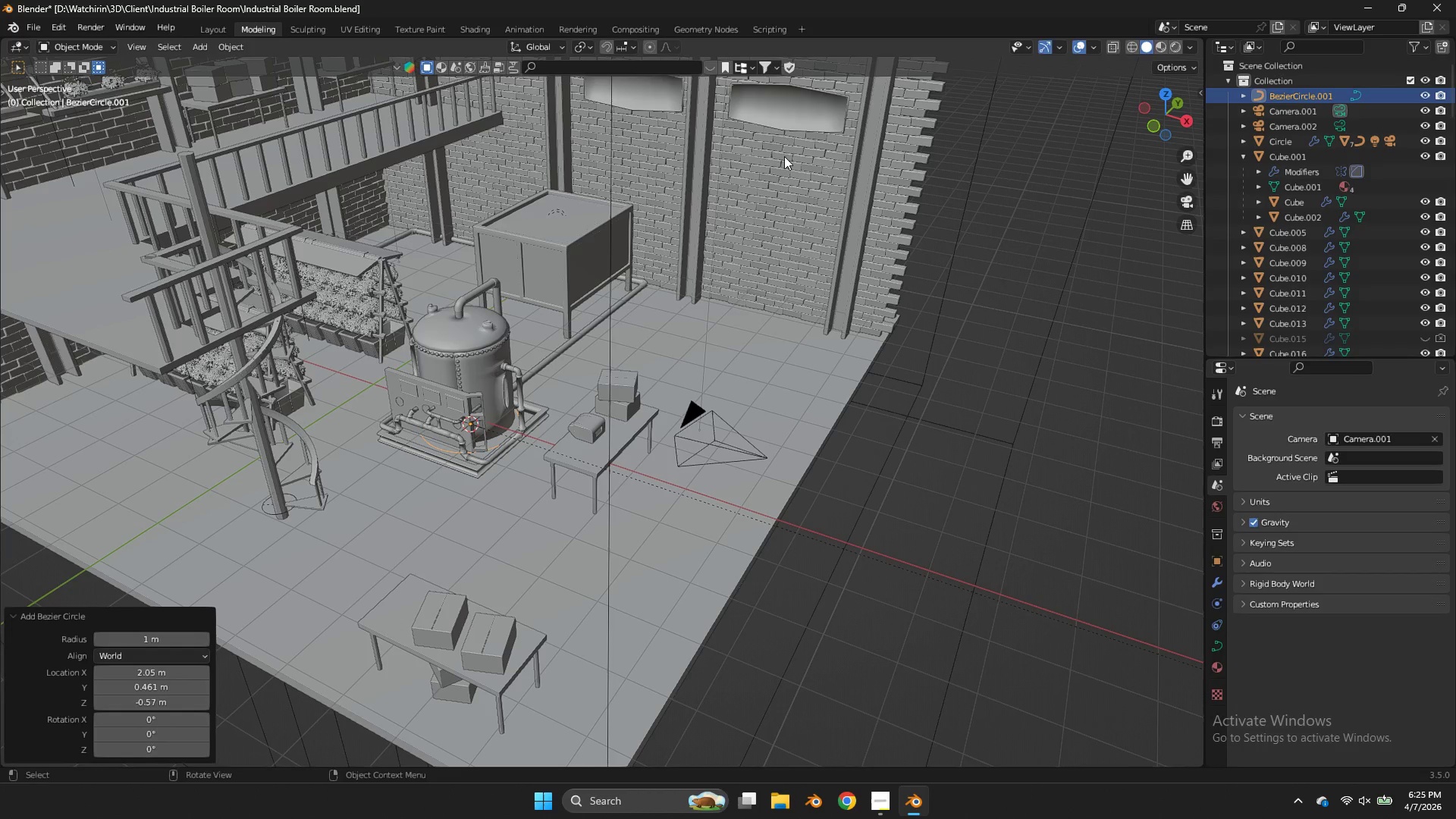 
key(S)
 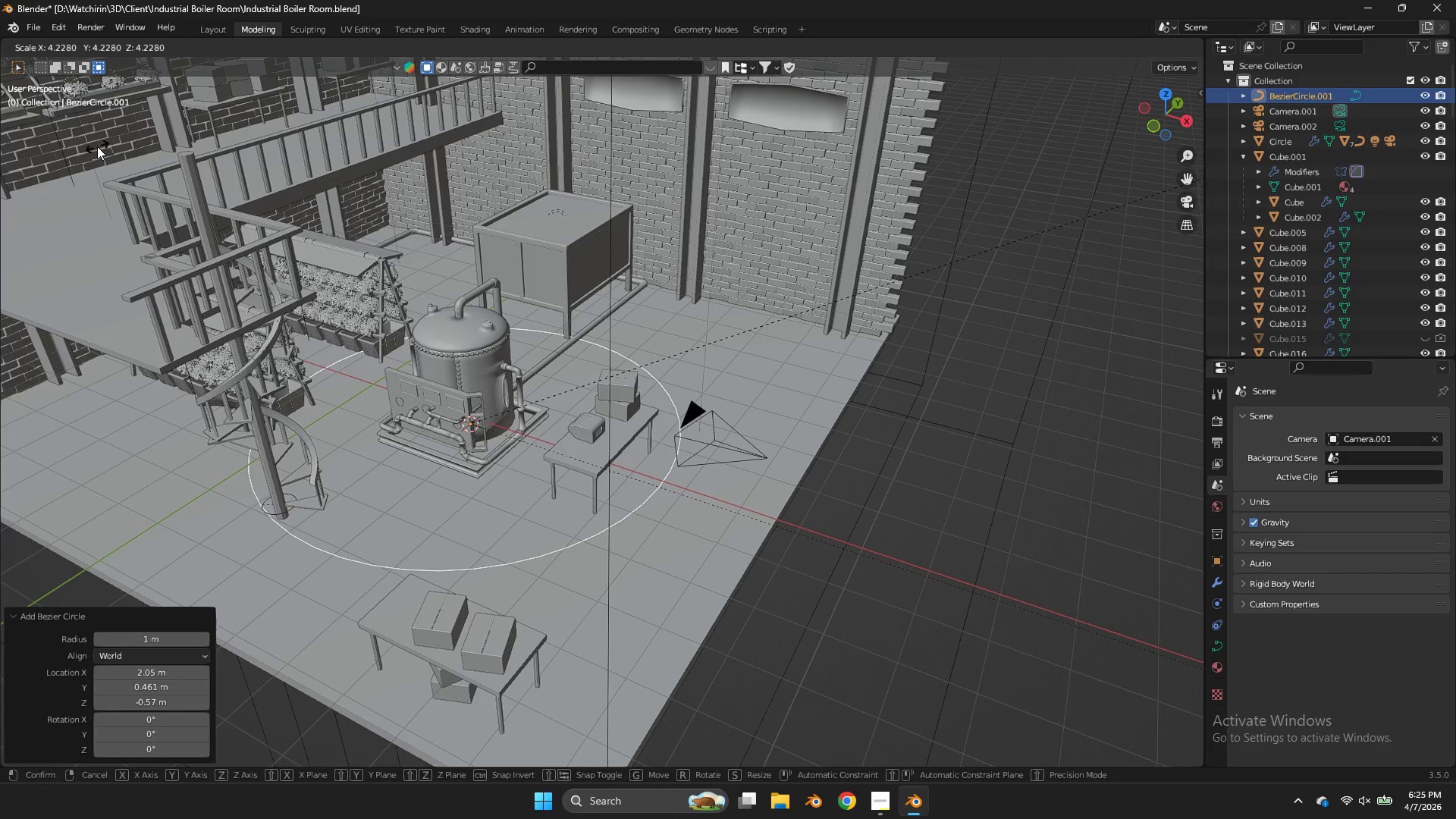 
left_click([1095, 158])
 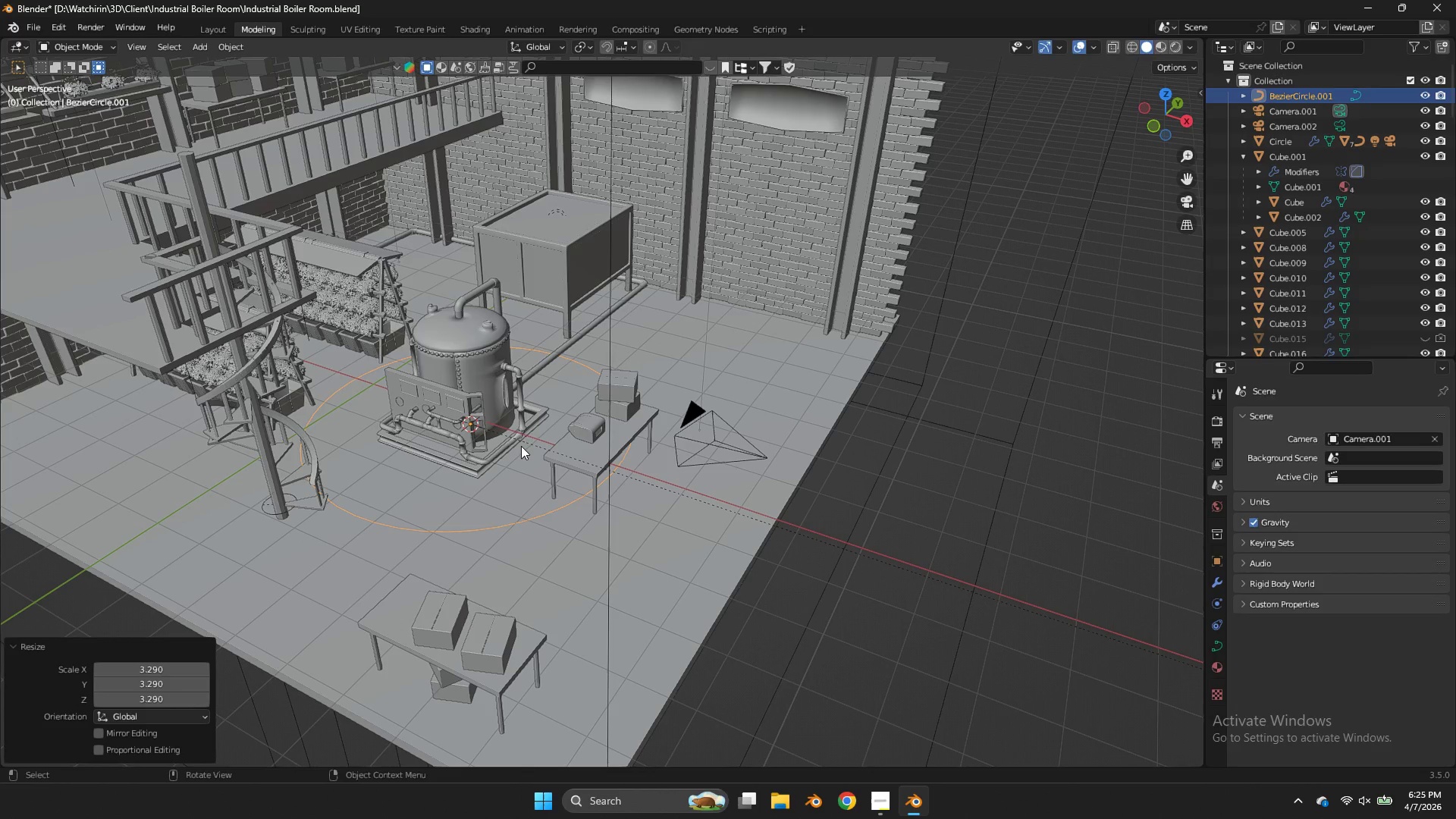 
key(Z)
 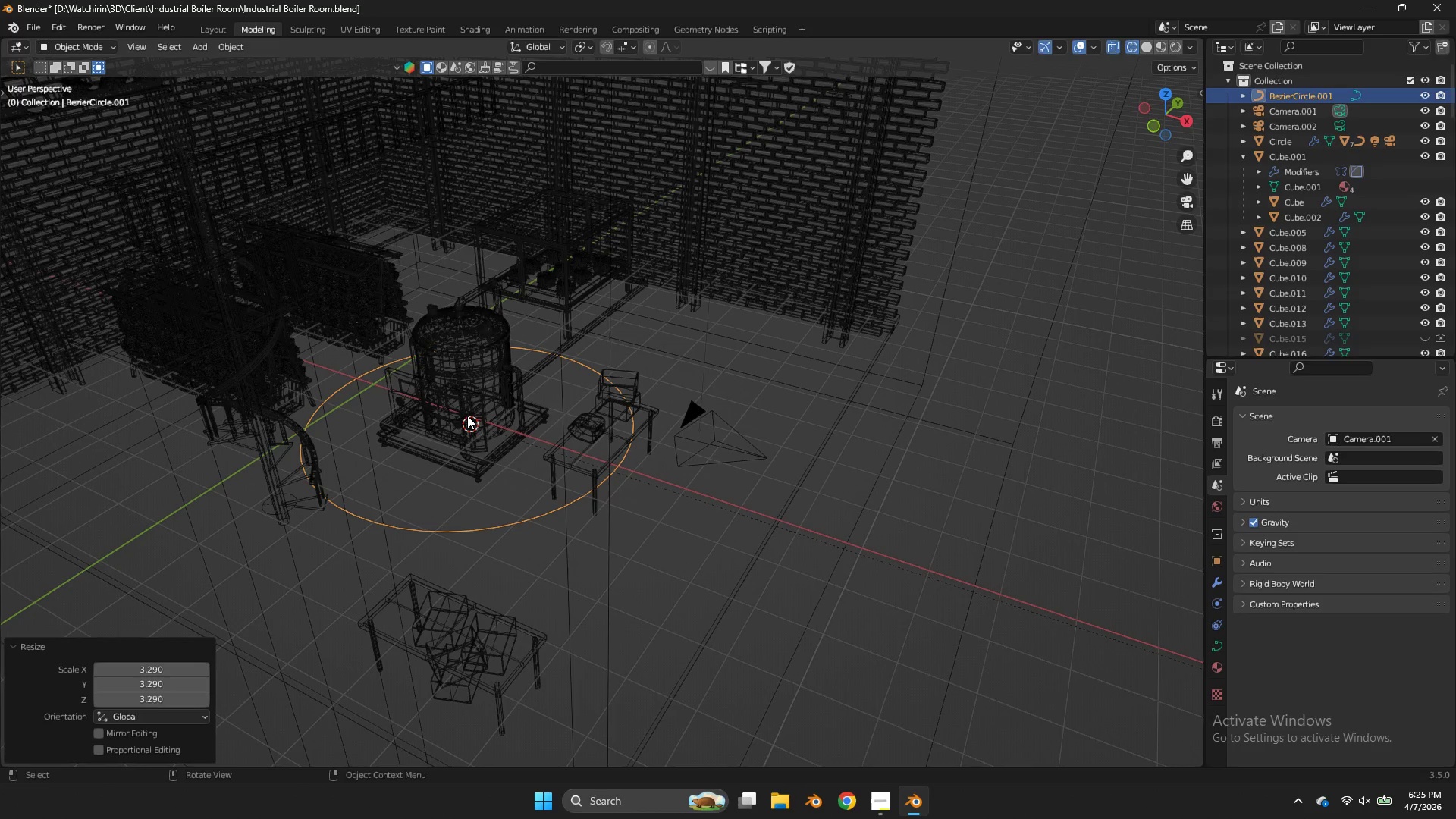 
double_click([467, 416])
 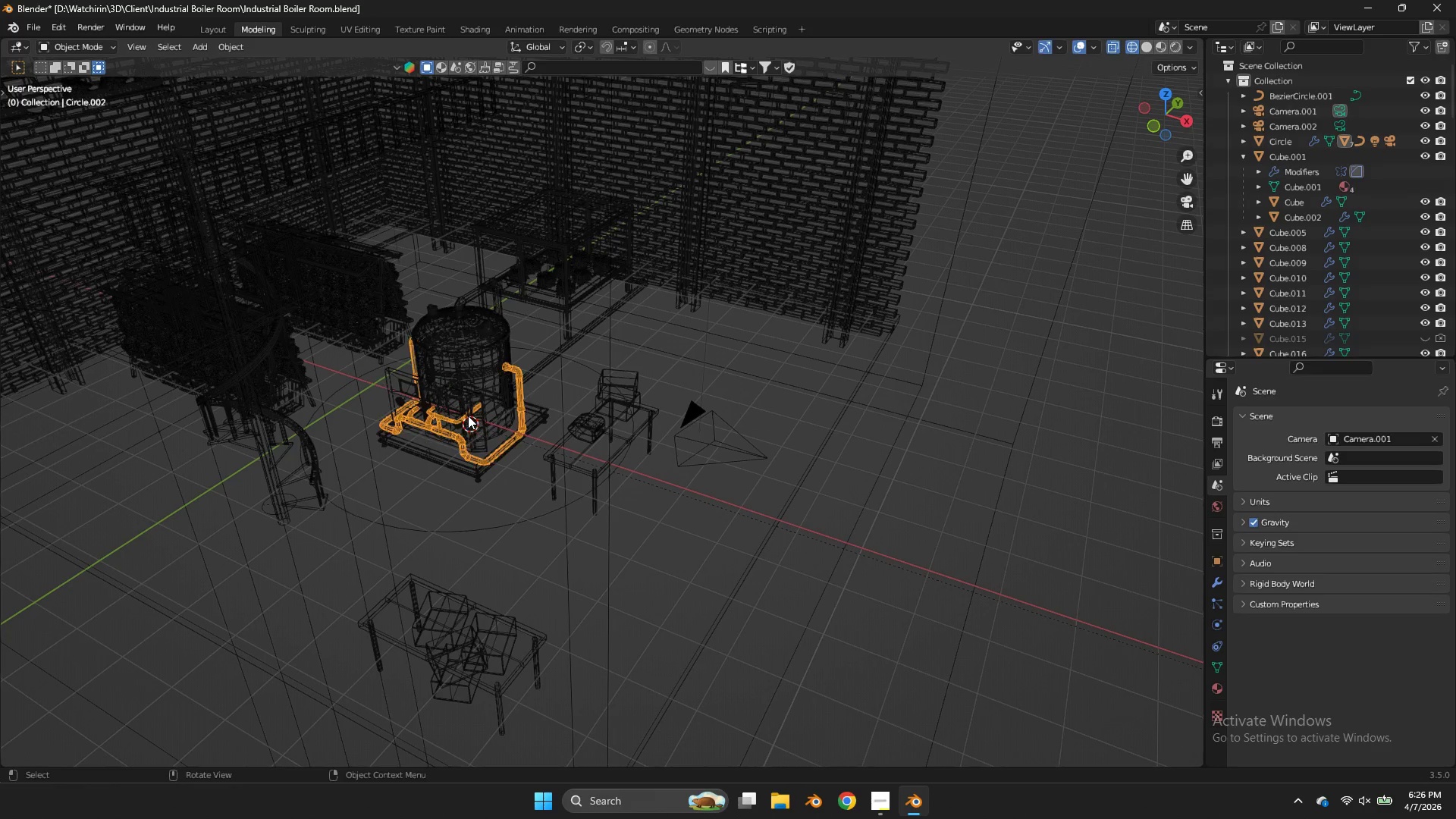 
triple_click([468, 416])
 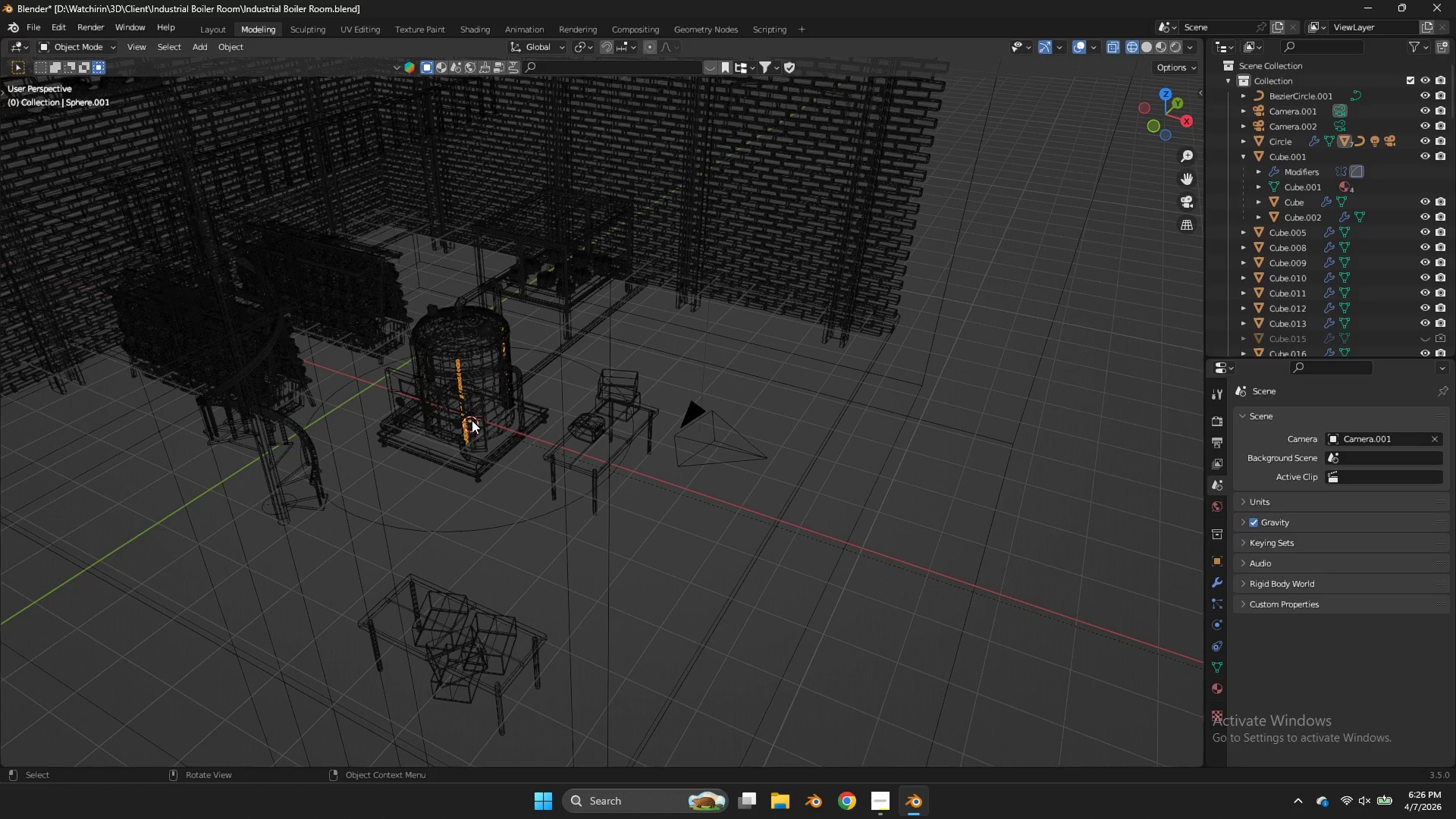 
left_click([472, 420])
 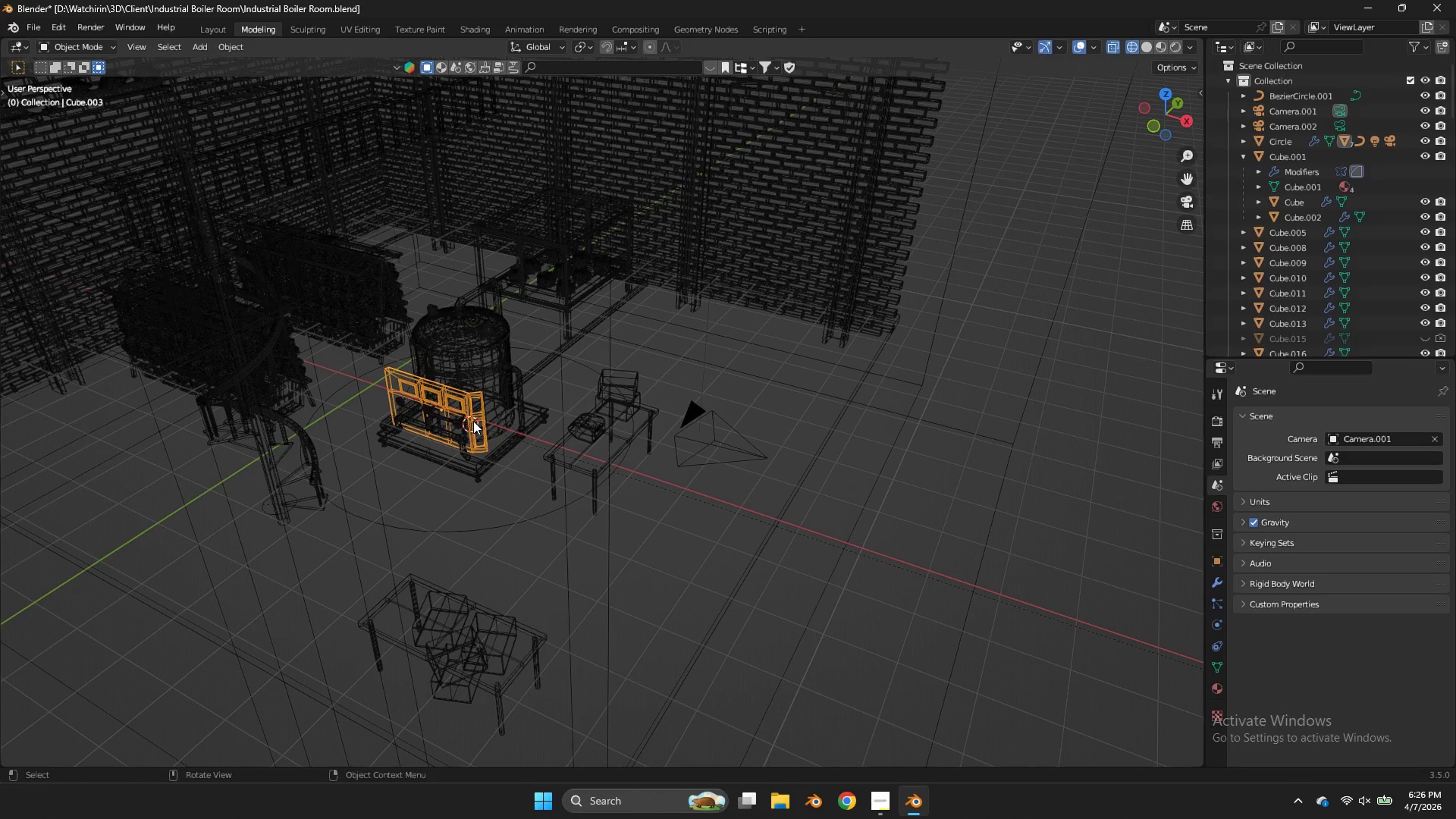 
double_click([472, 421])
 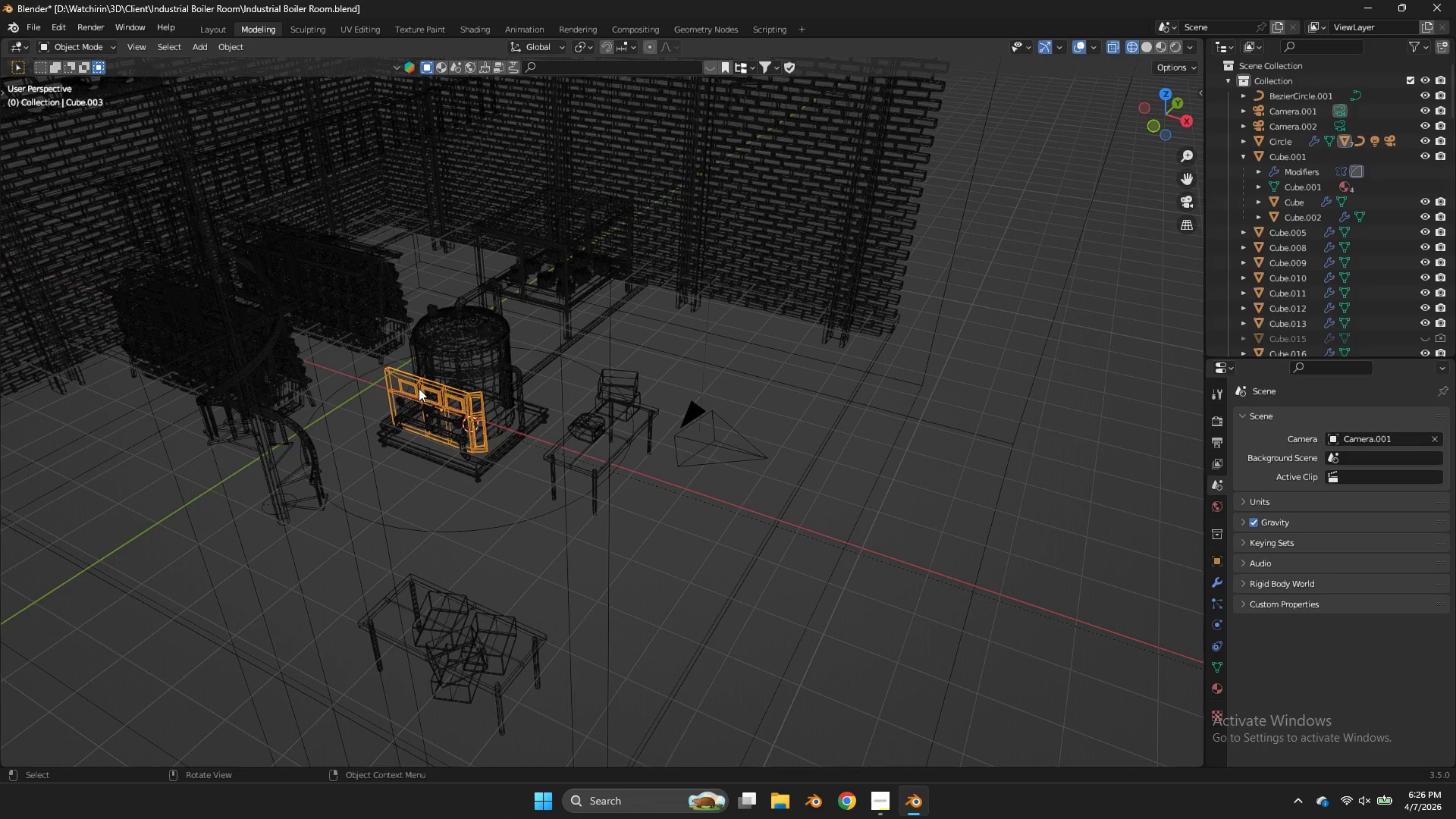 
left_click([410, 388])
 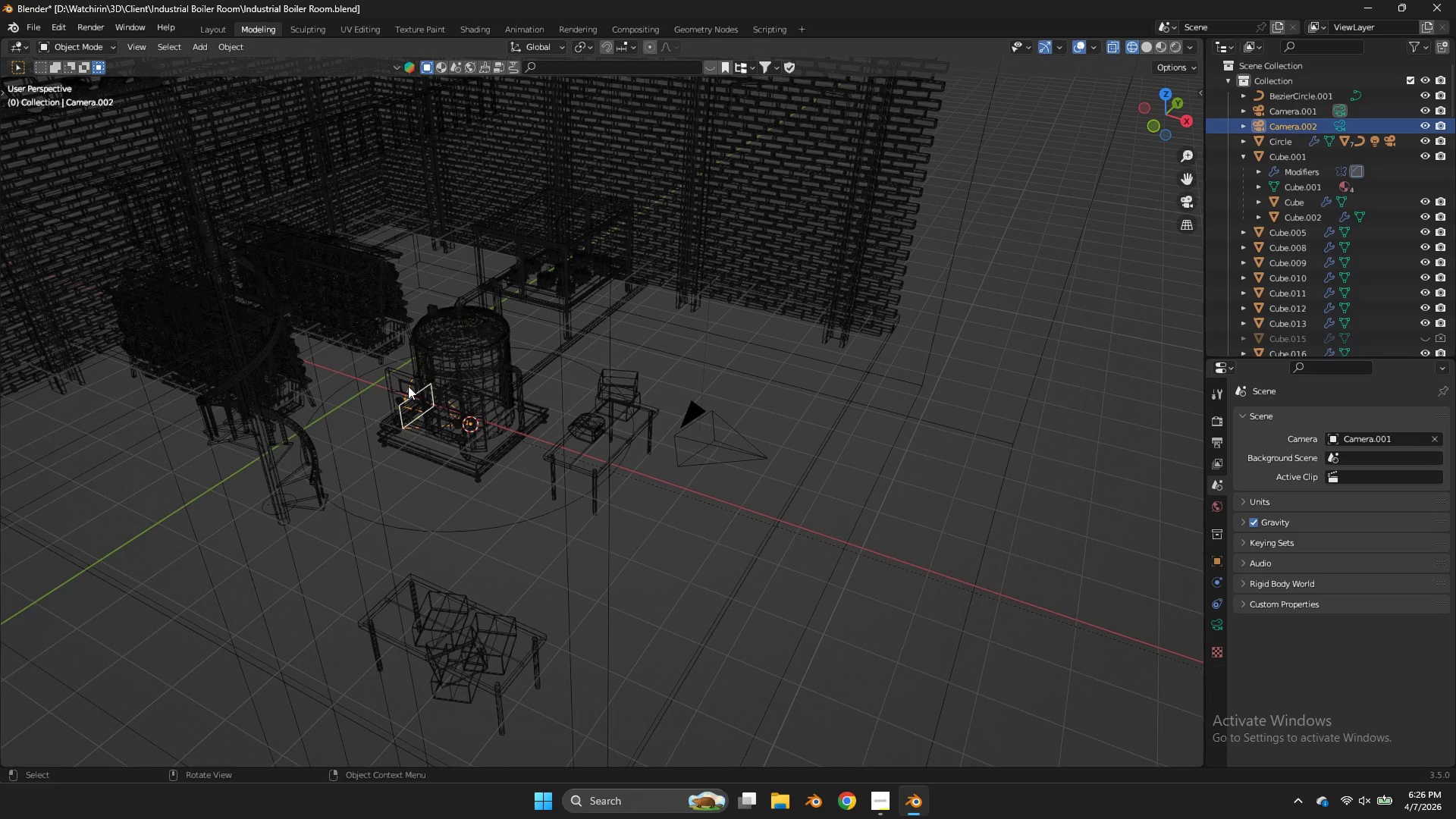 
left_click([408, 386])
 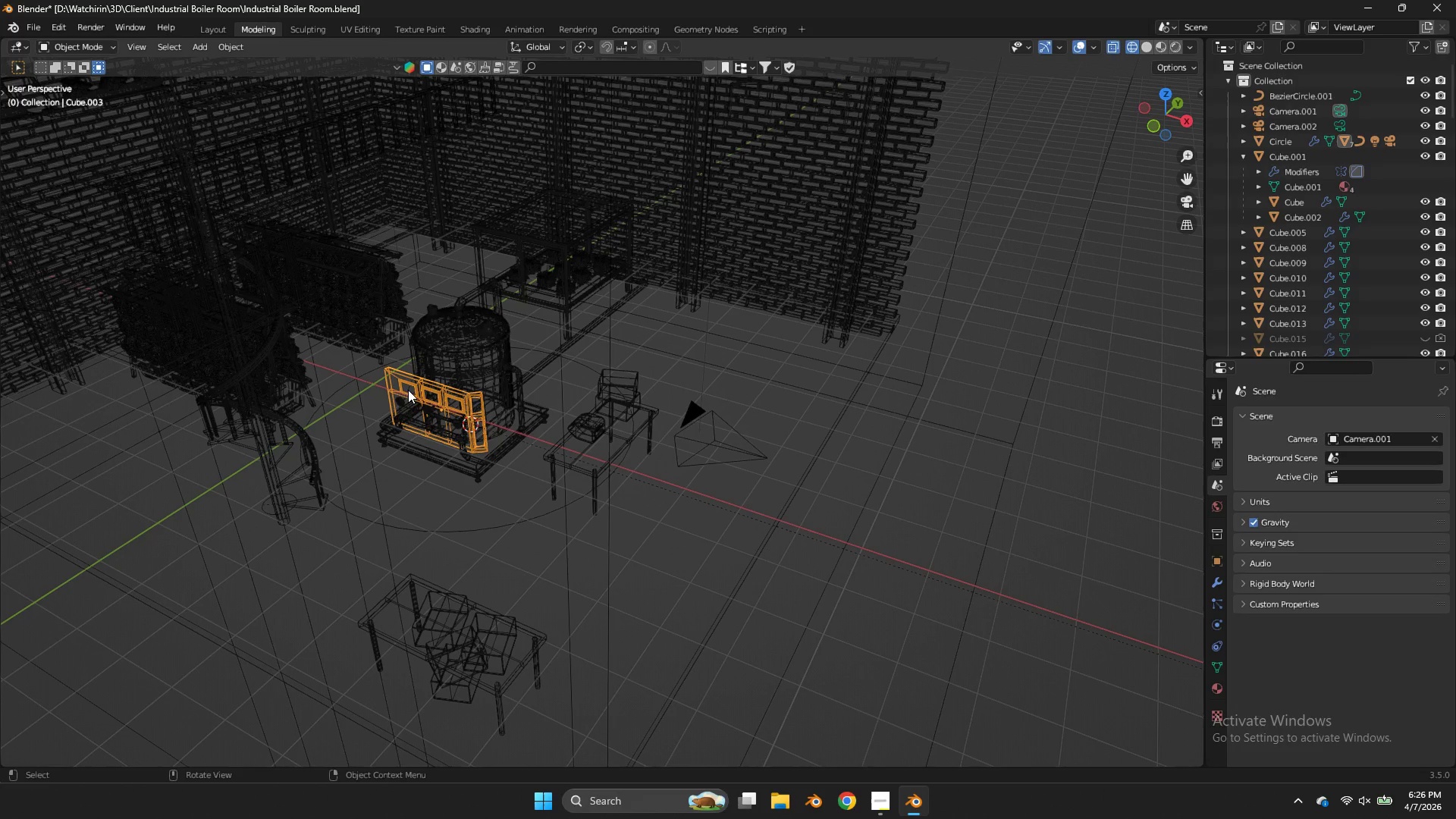 
double_click([409, 393])
 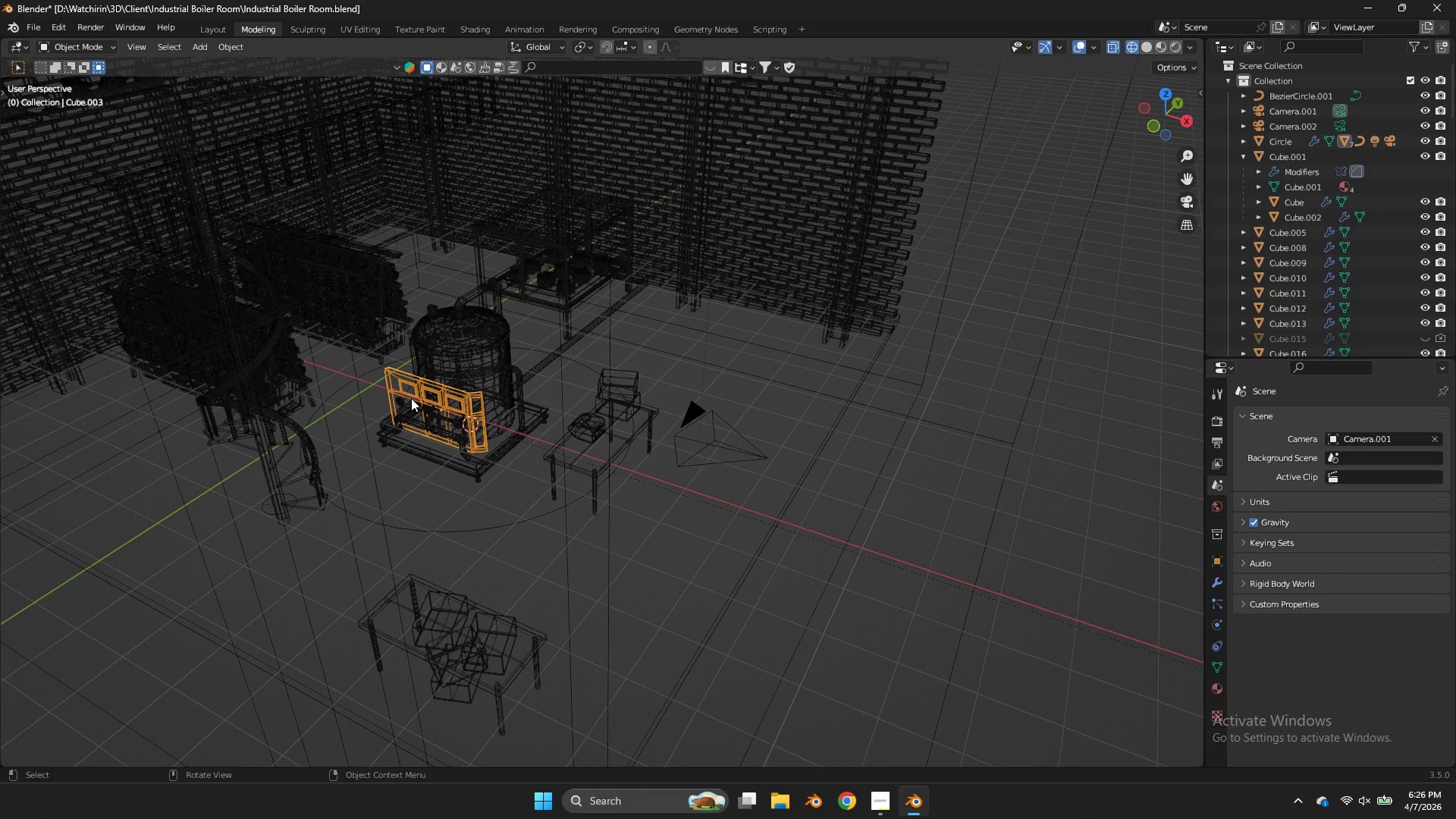 
double_click([411, 398])
 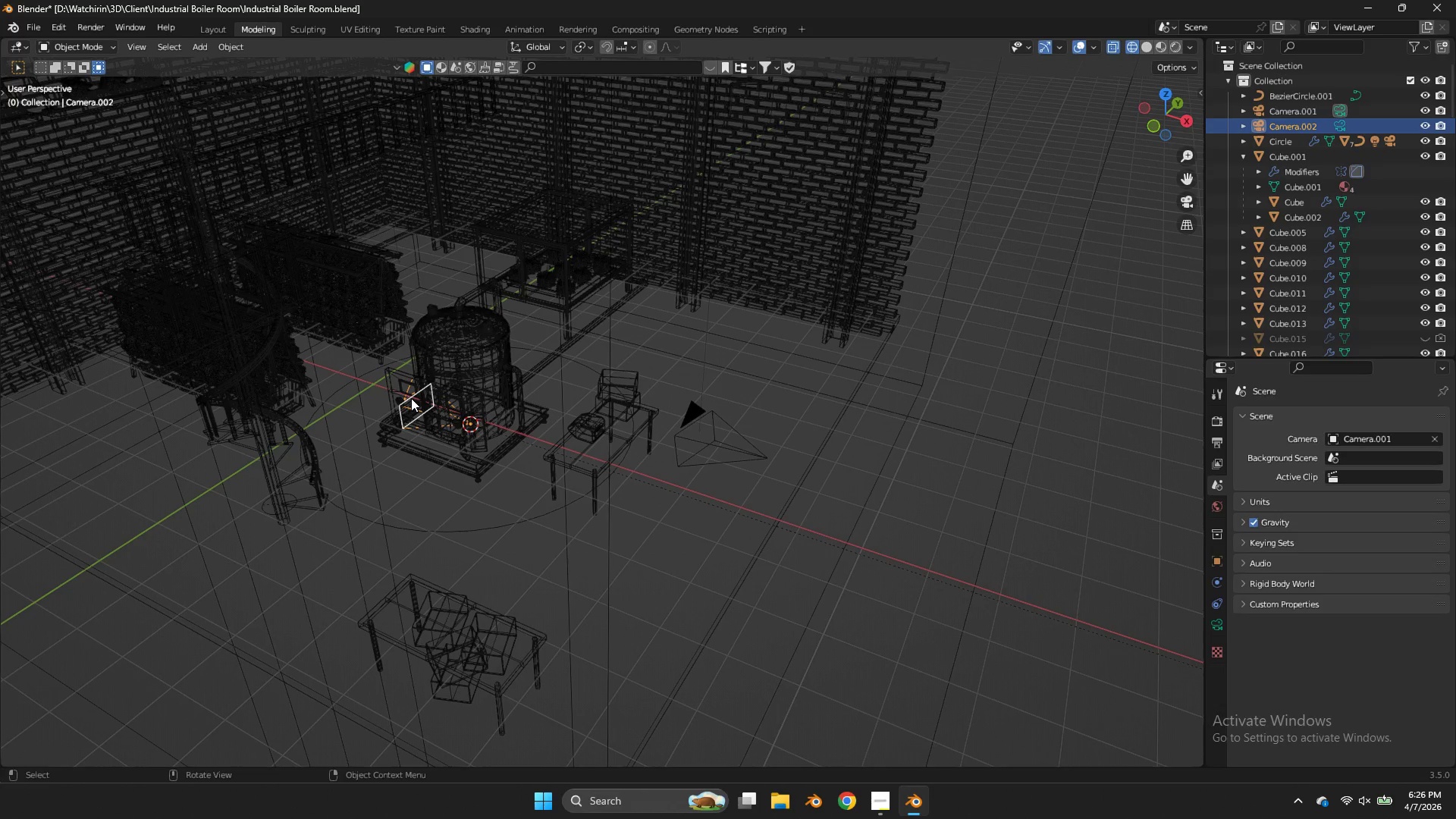 
left_click([411, 398])
 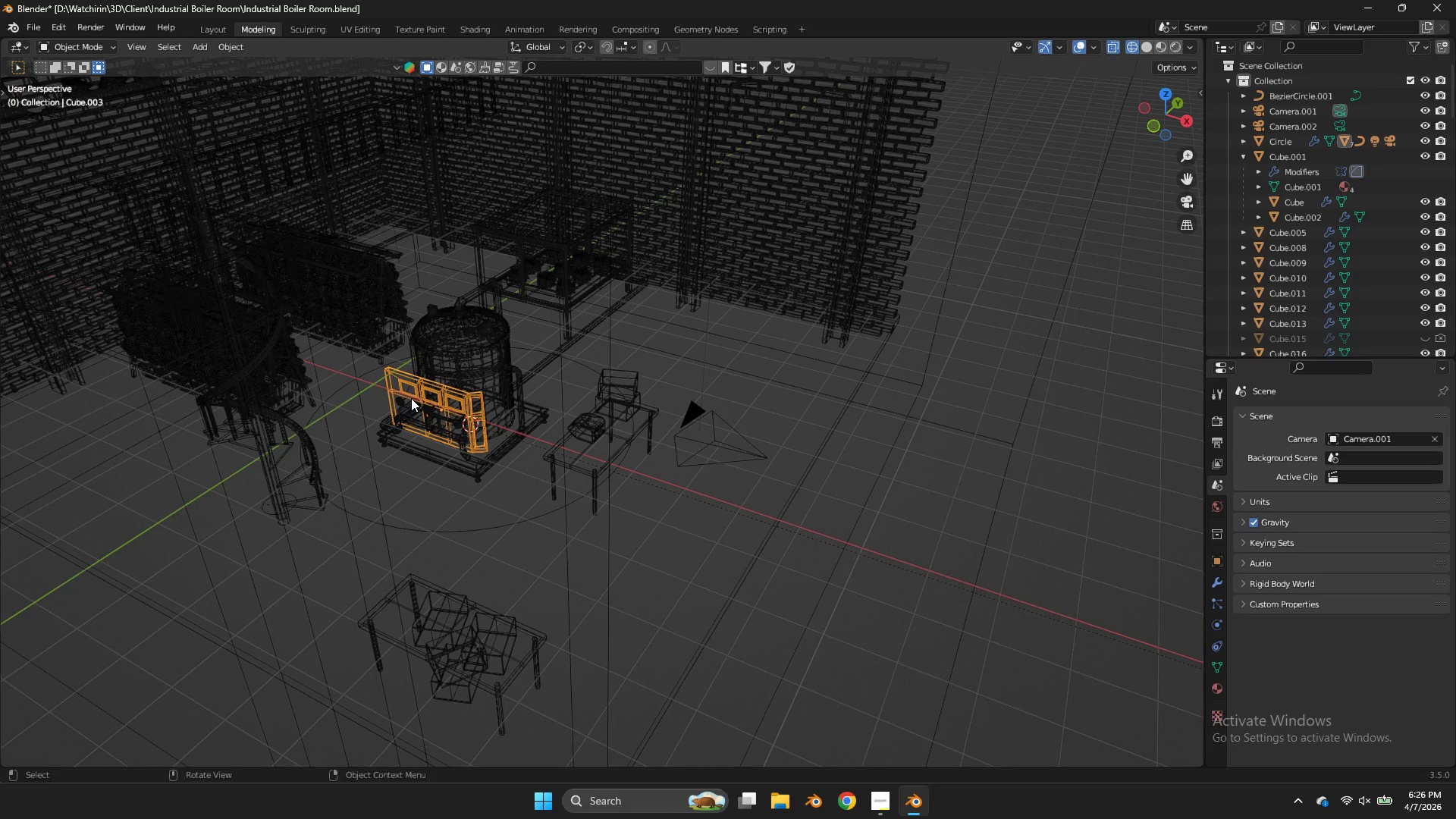 
double_click([411, 398])
 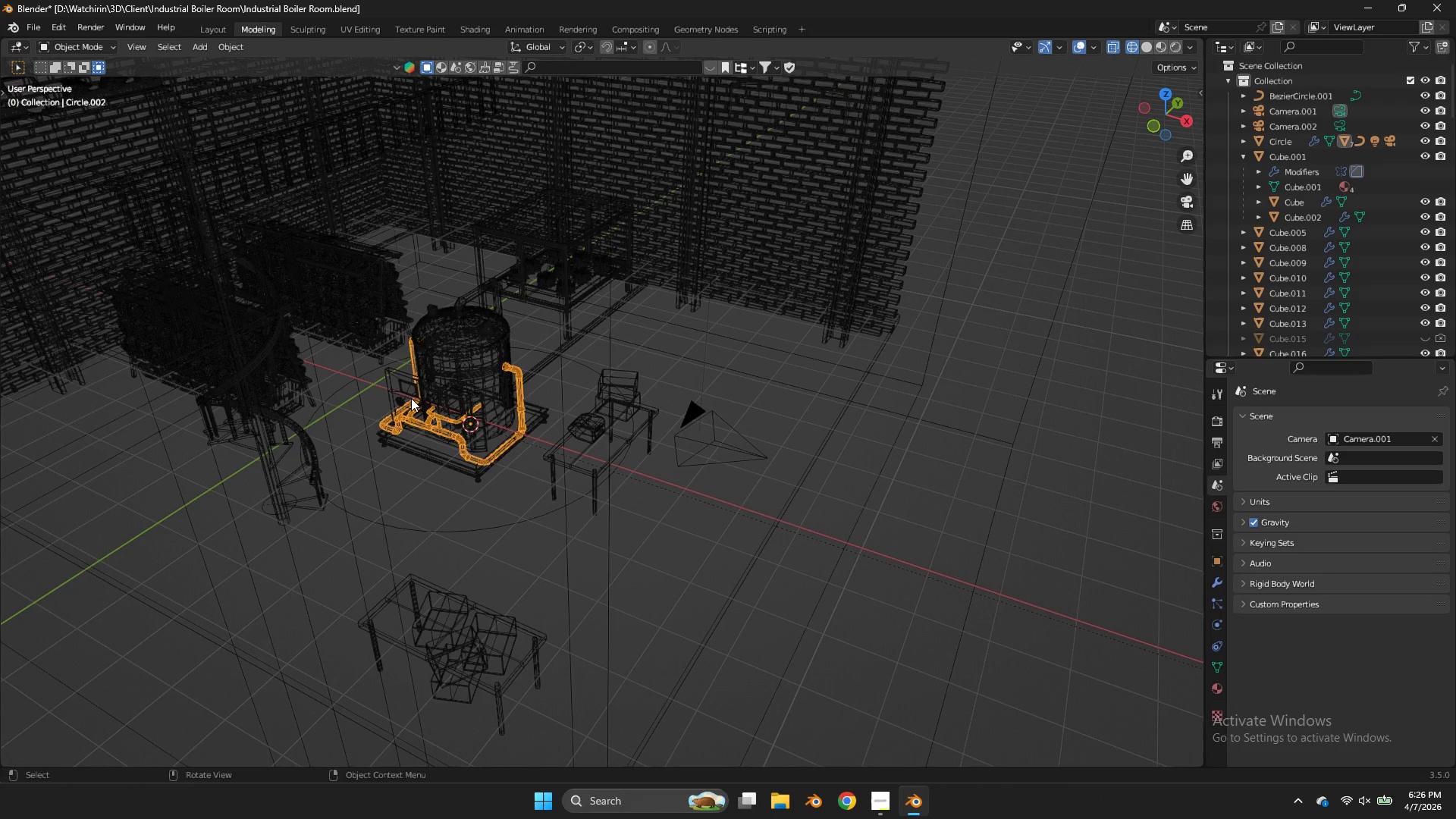 
triple_click([411, 398])
 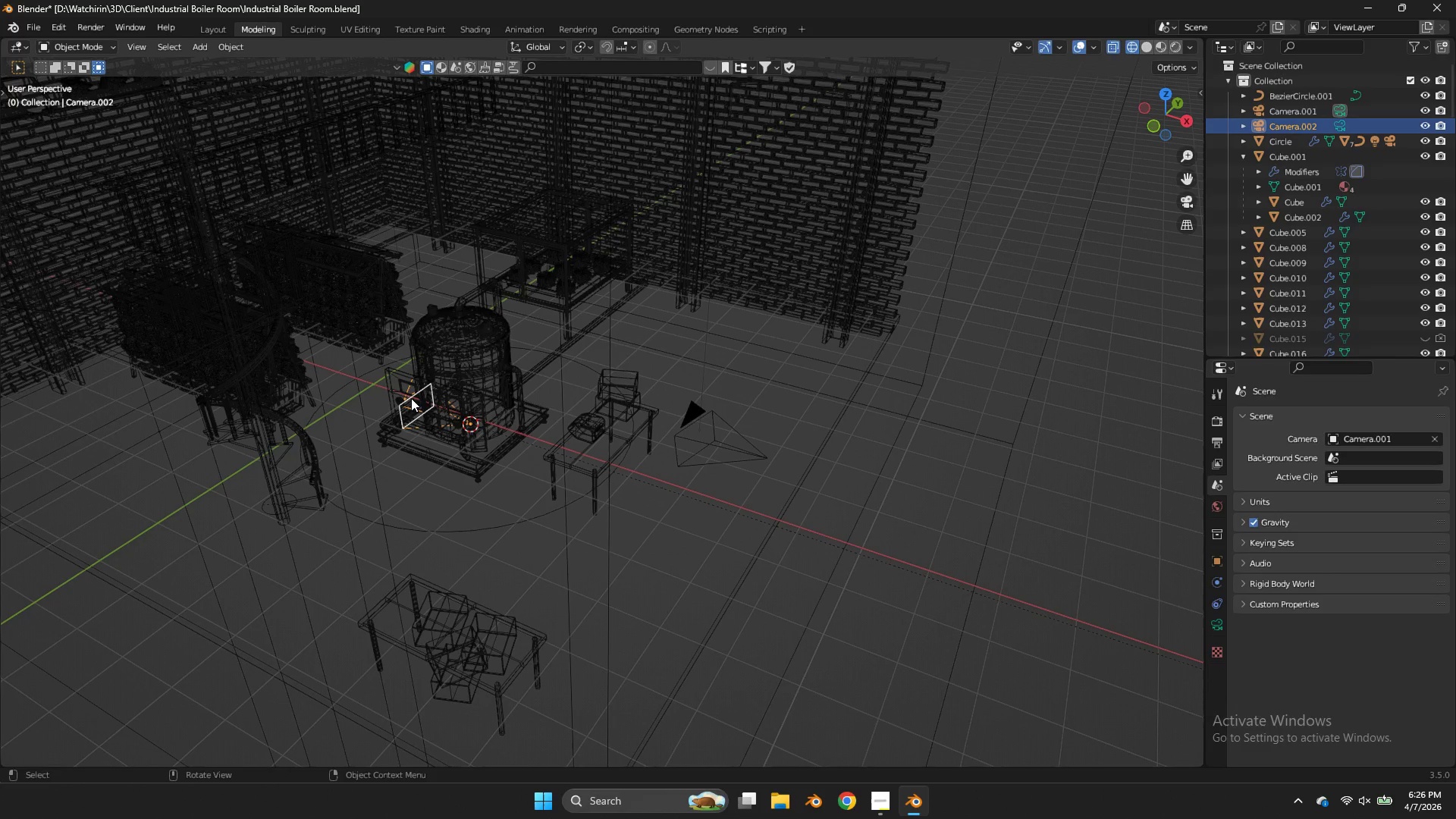 
triple_click([411, 398])
 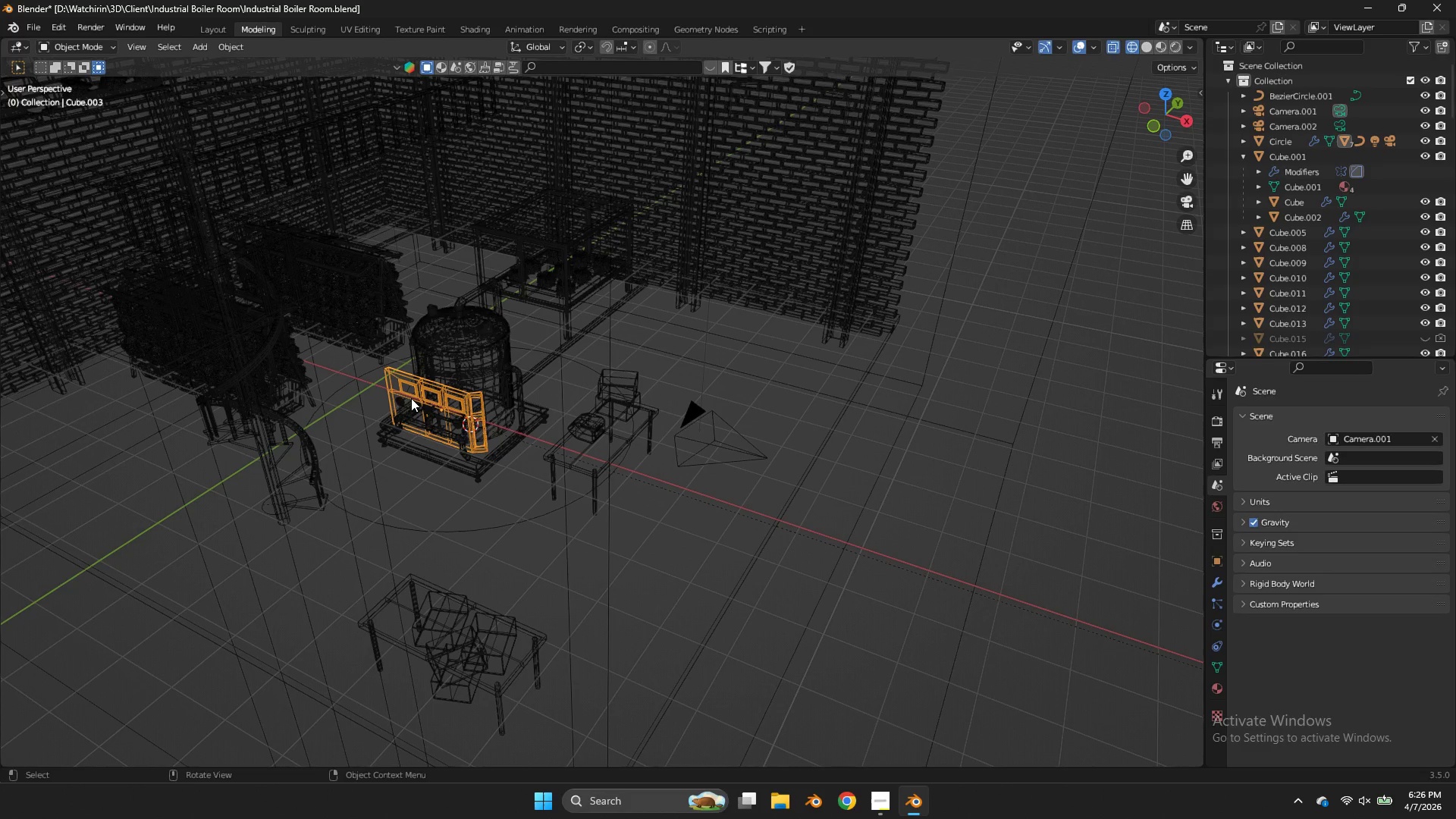 
triple_click([411, 398])
 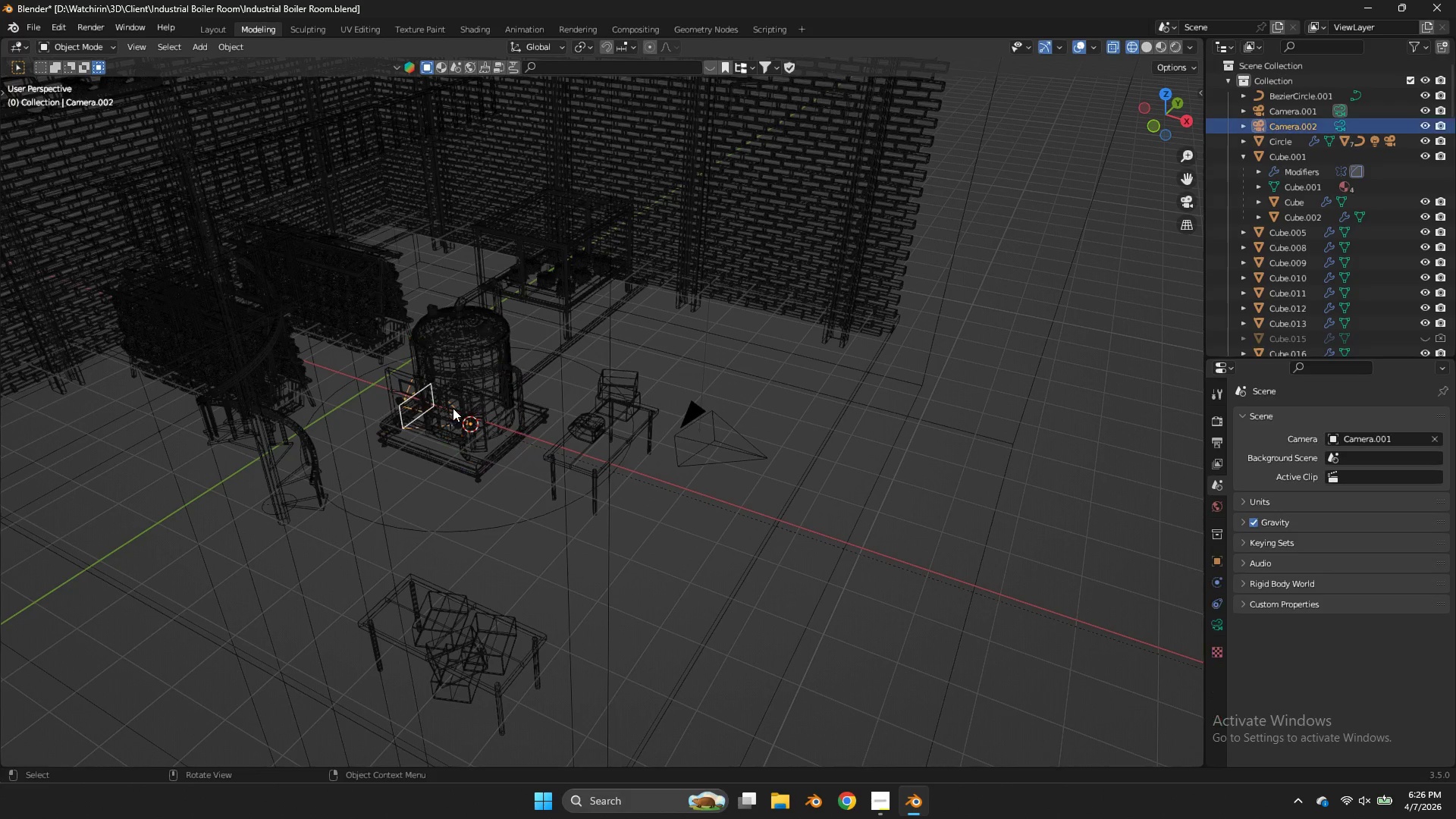 
double_click([456, 407])
 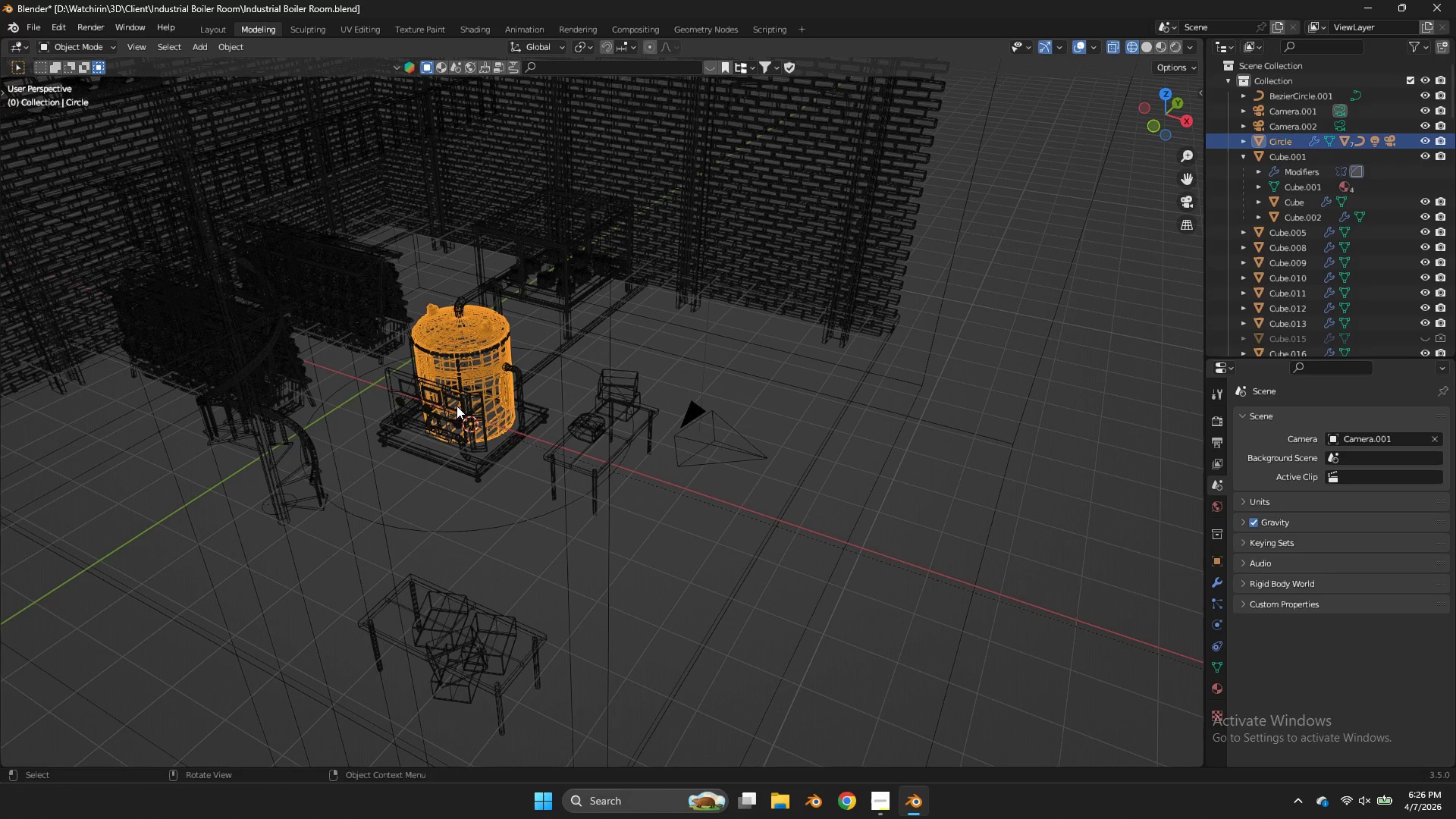 
left_click([457, 406])
 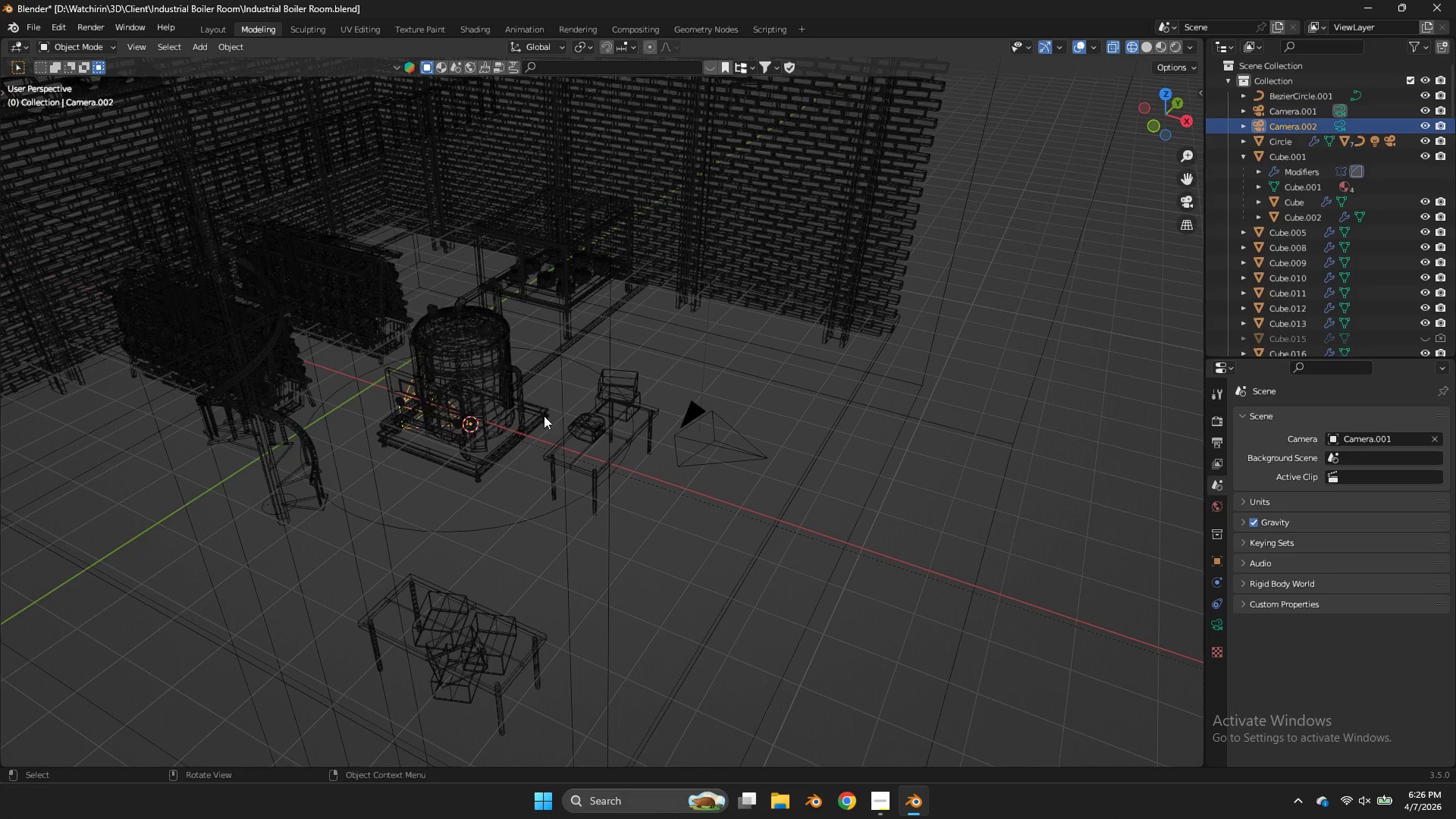 
type(gucy)
 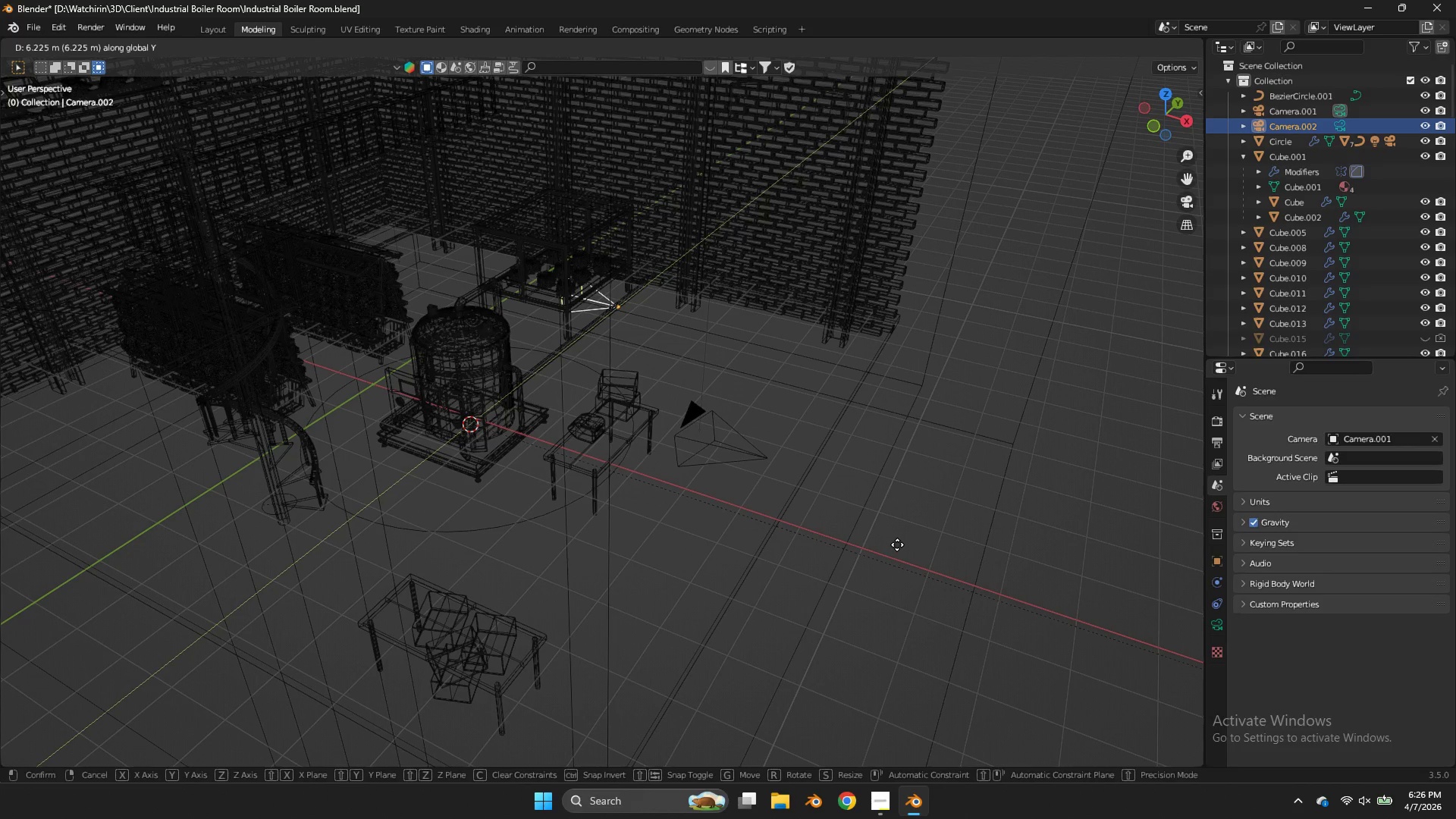 
key(X)
 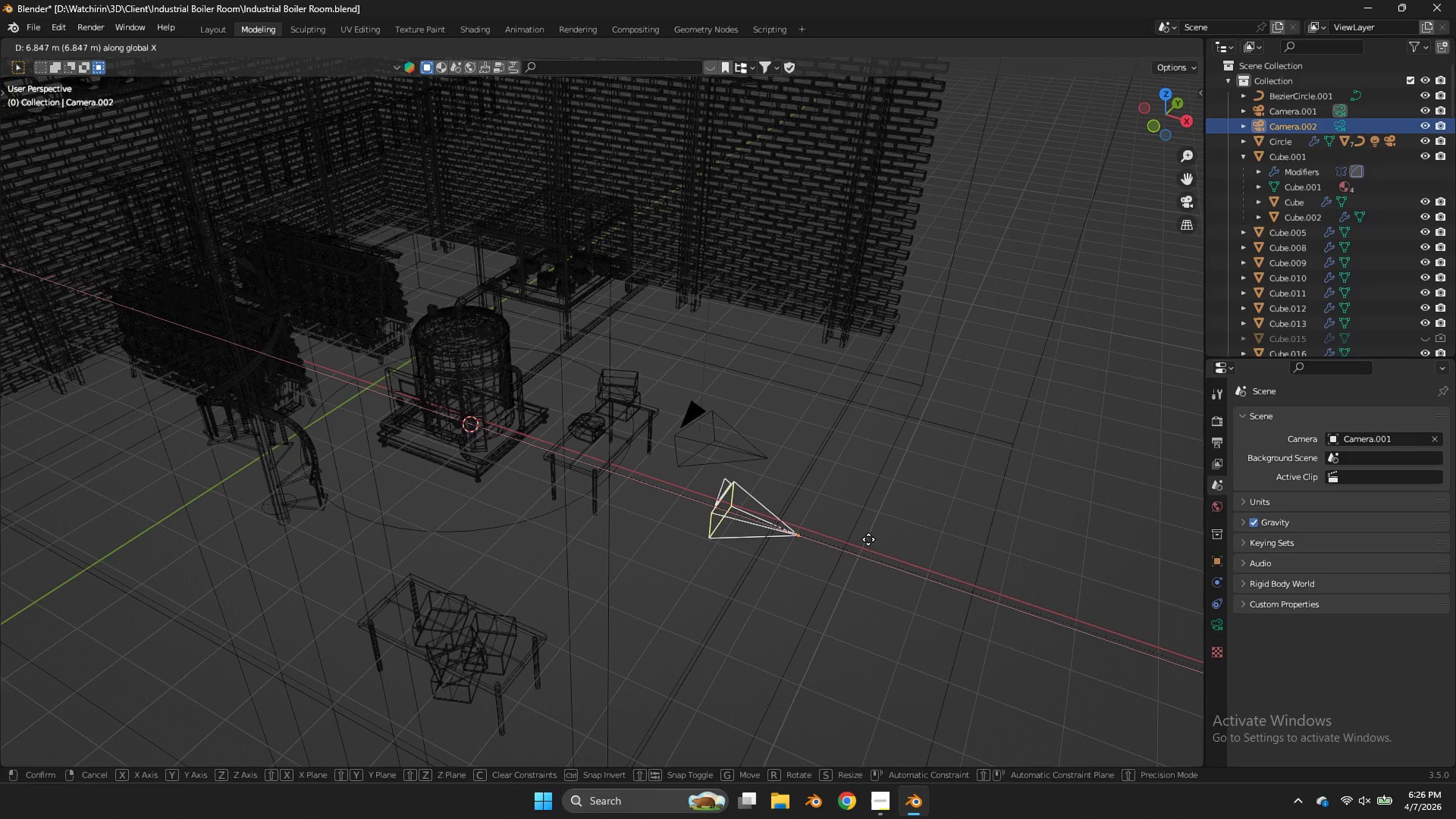 
left_click([868, 539])
 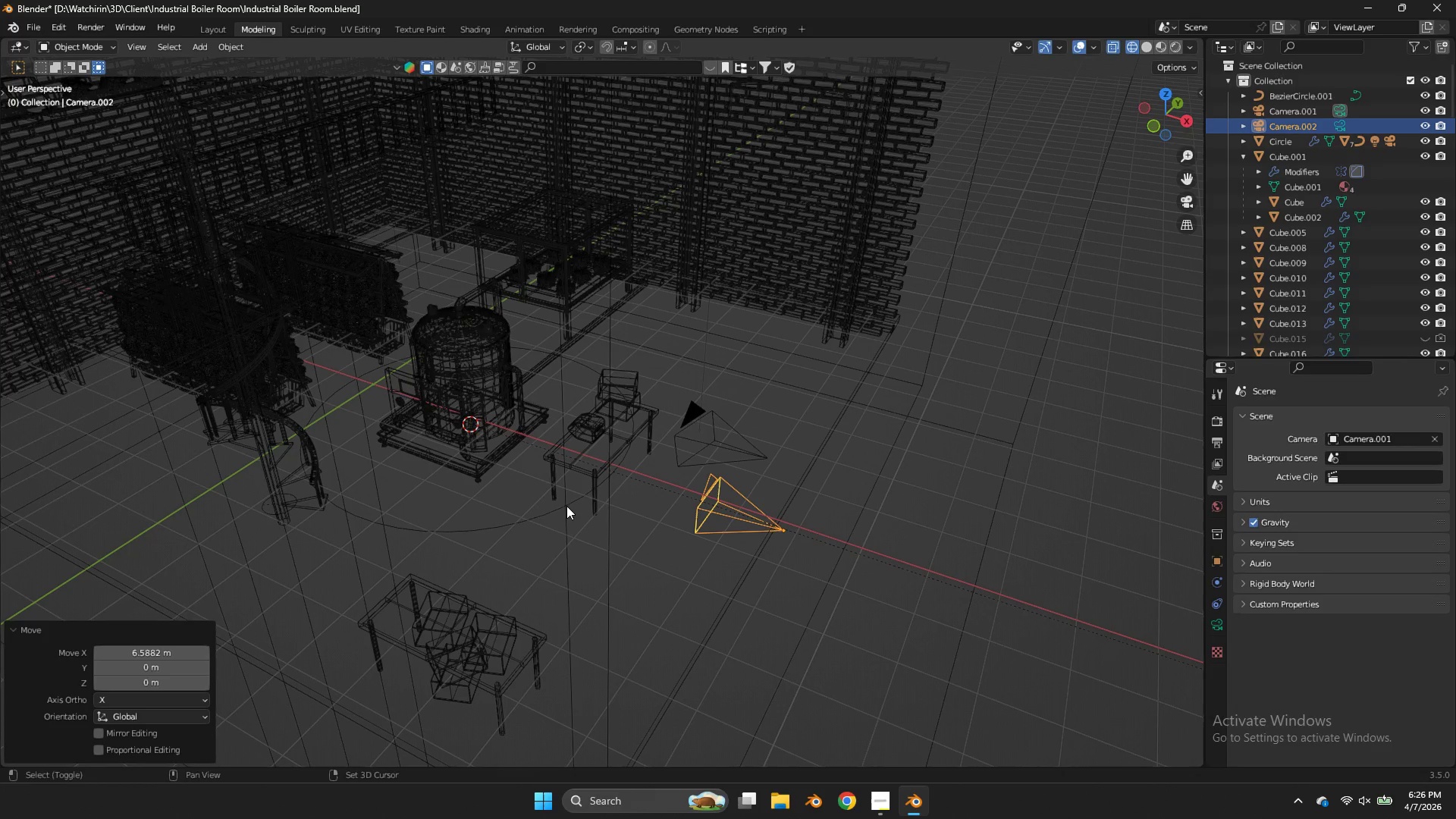 
hold_key(key=ShiftLeft, duration=0.75)
left_click([537, 513])
 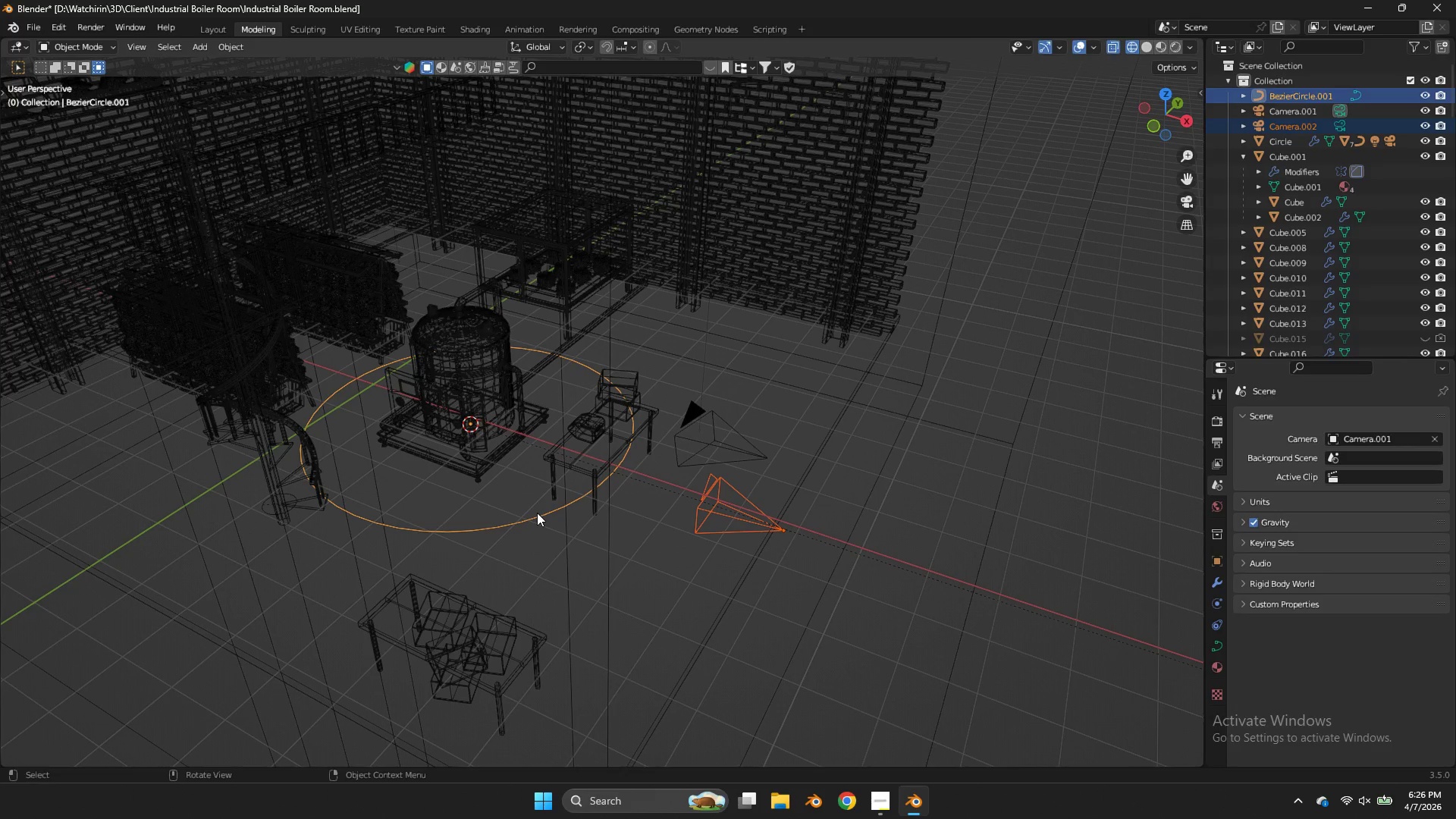 
key(Control+P)
 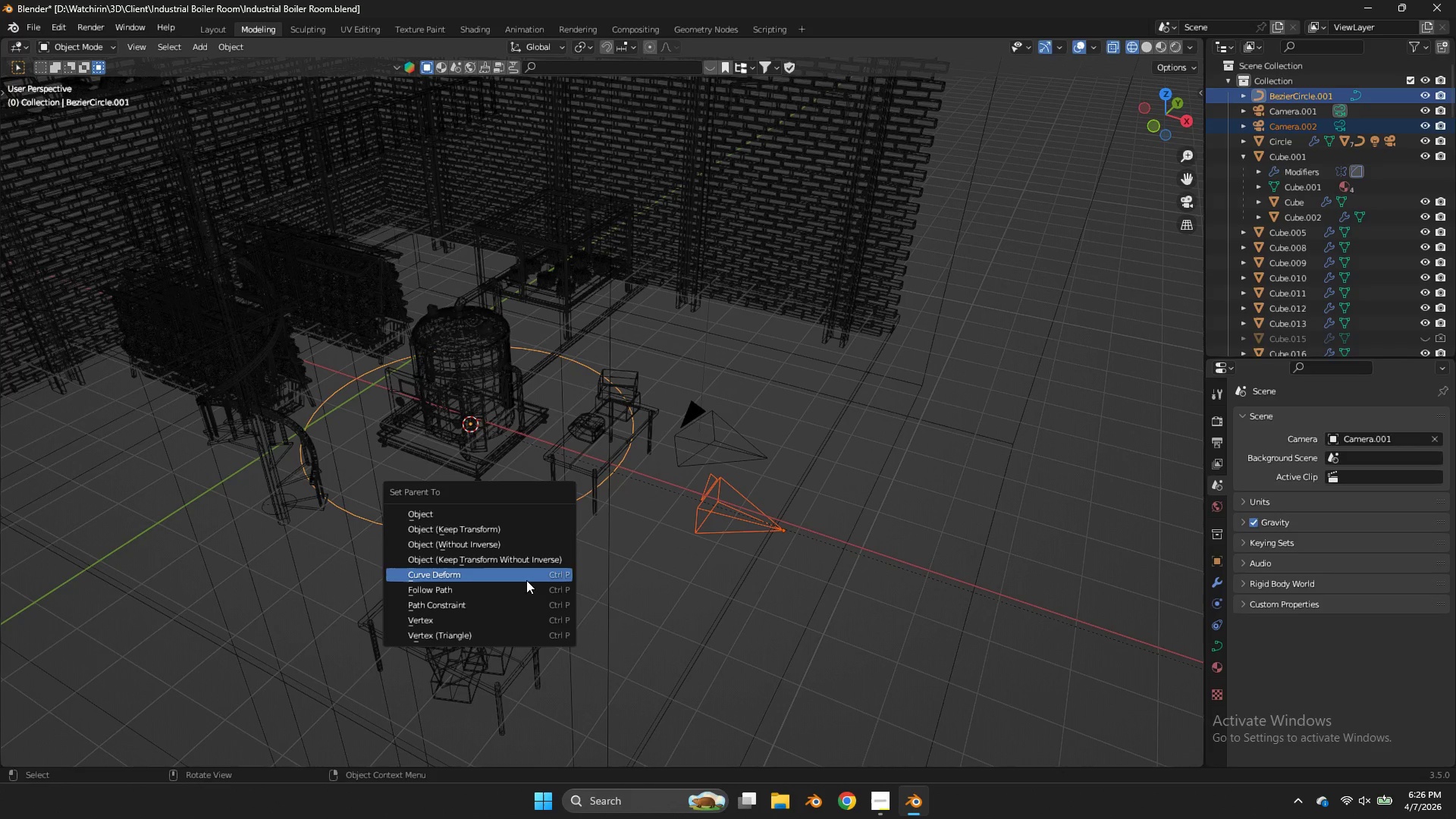 
left_click([528, 583])
 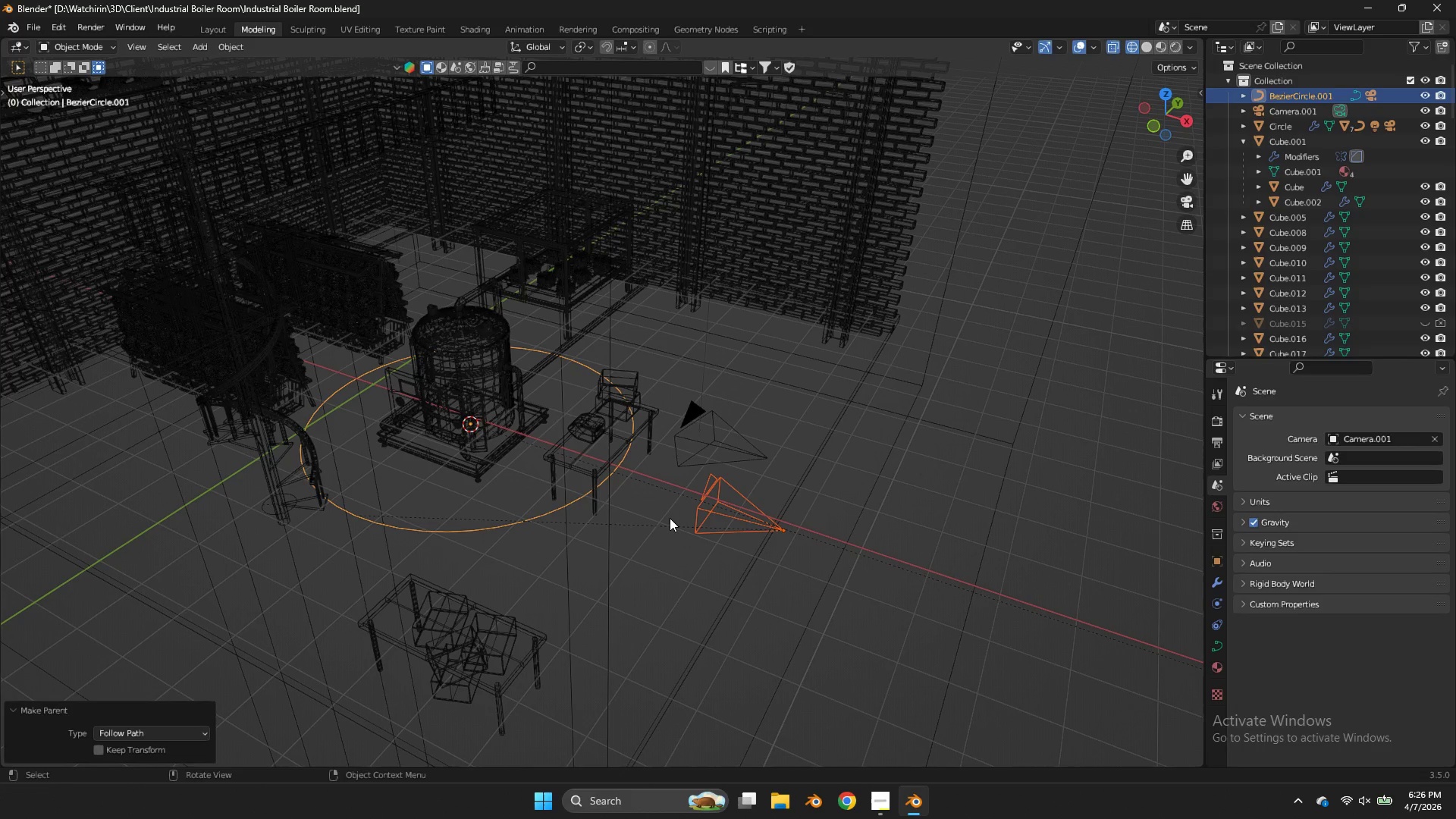 
key(Space)
 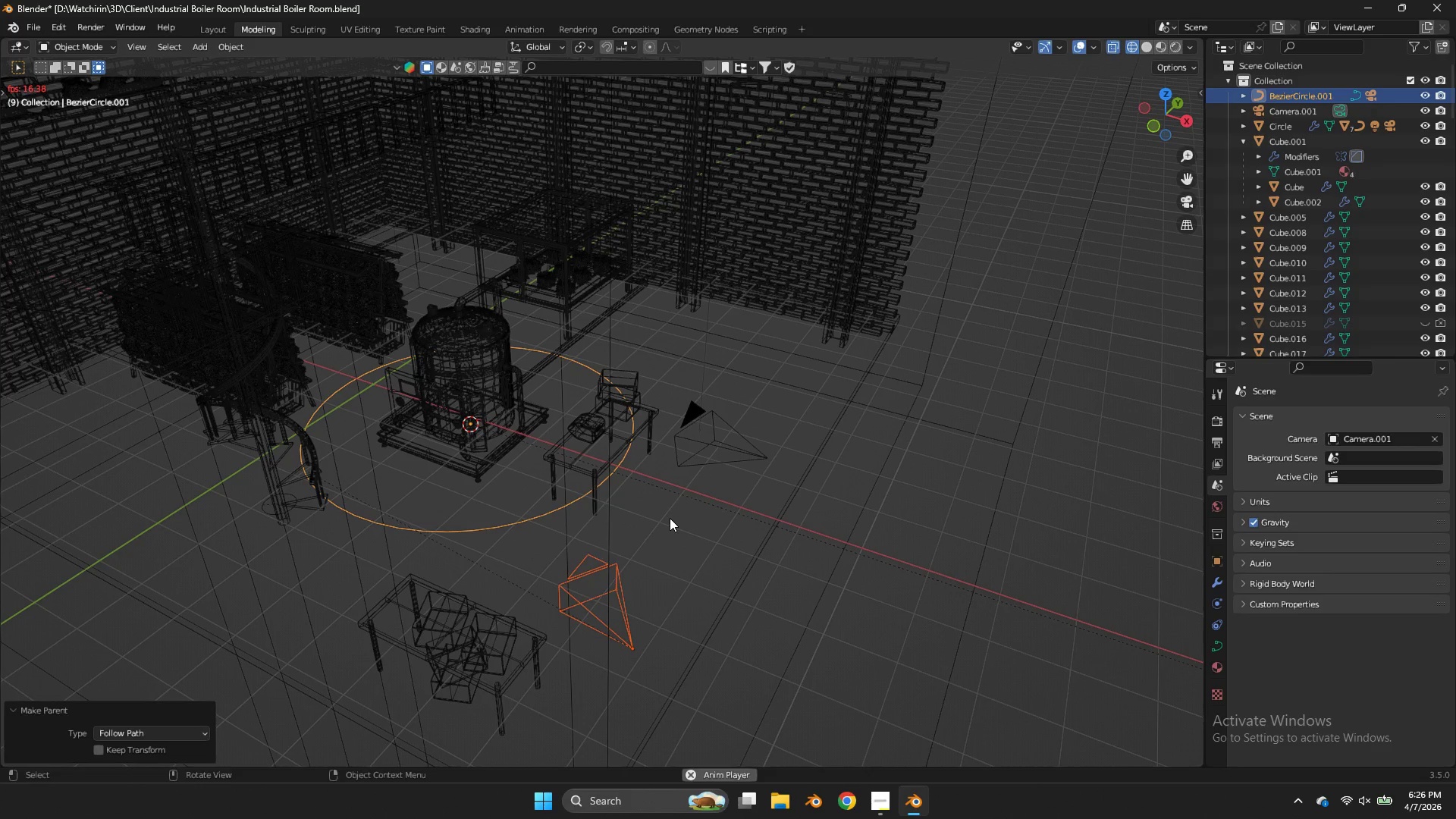 
key(Space)
 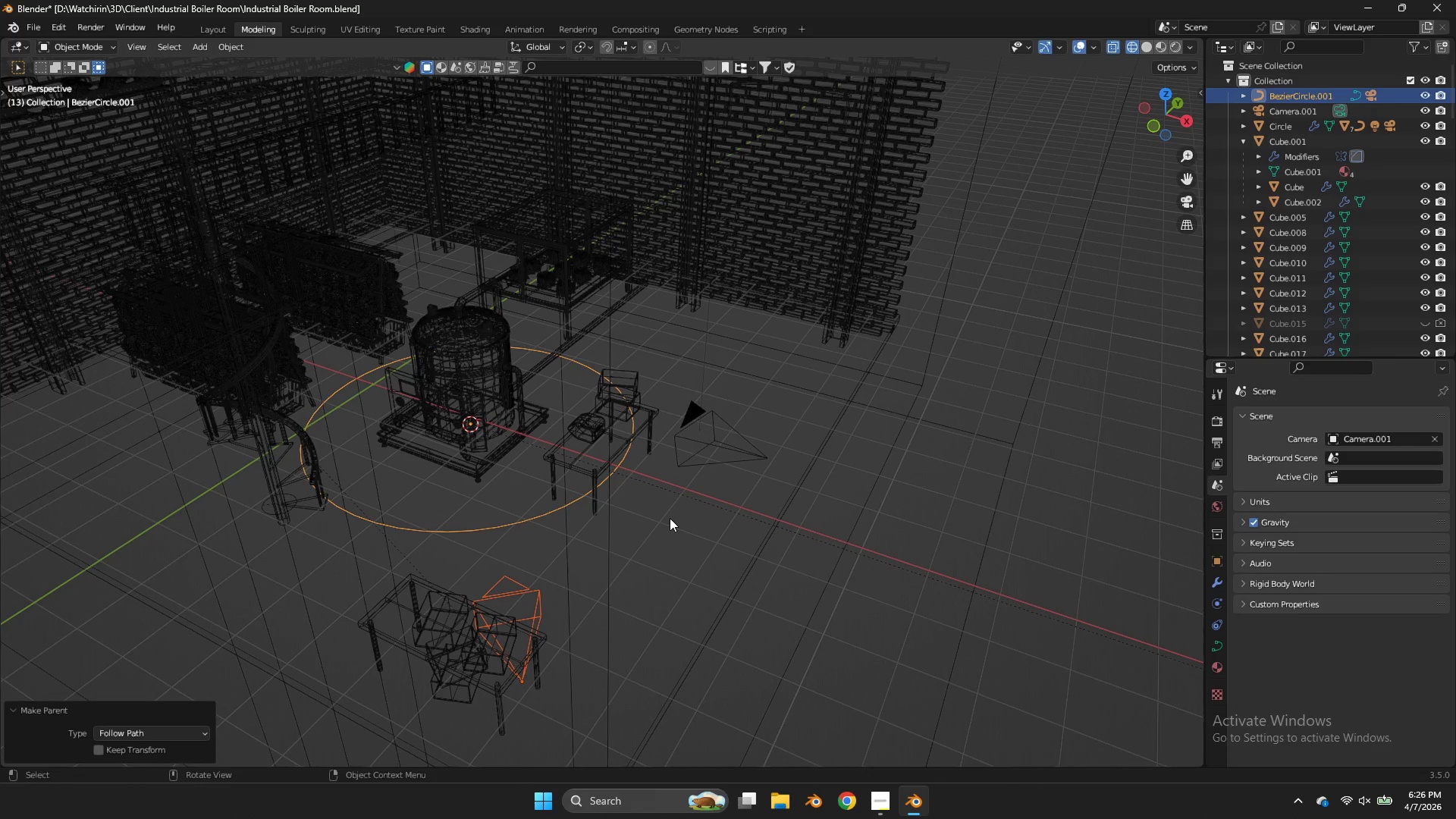 
key(Numpad0)
 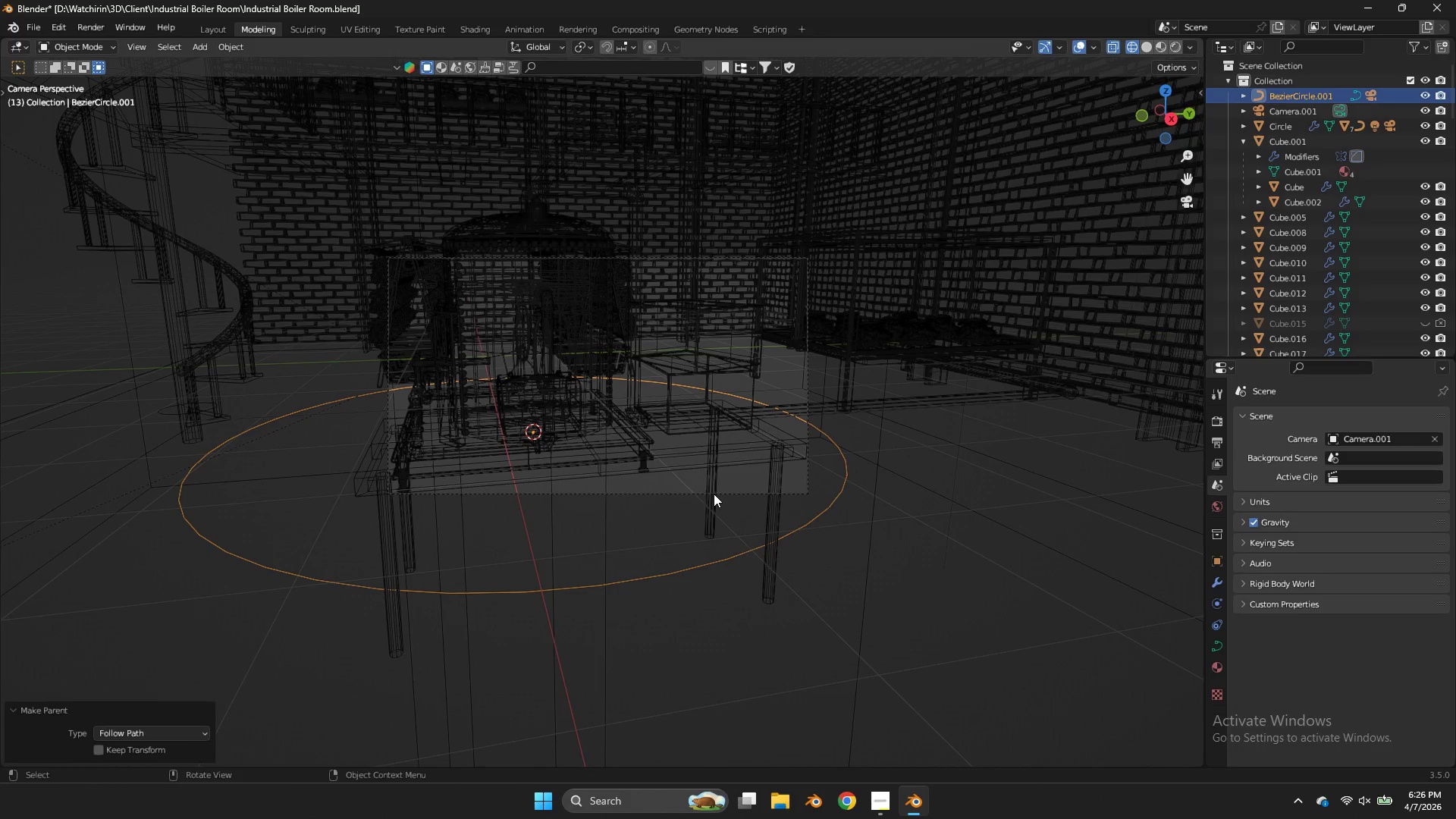 
left_click([1376, 438])
 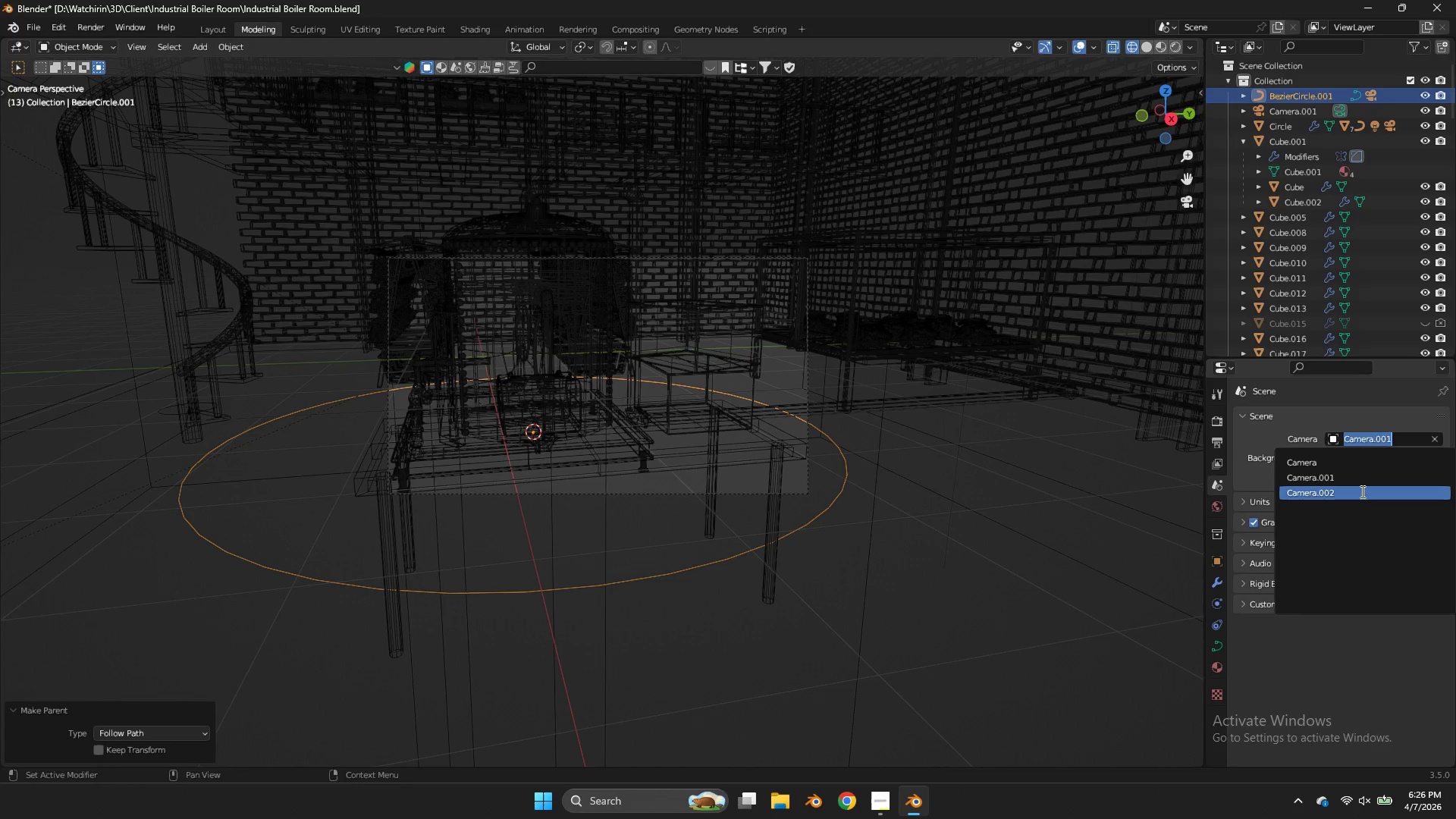 
left_click([1361, 491])
 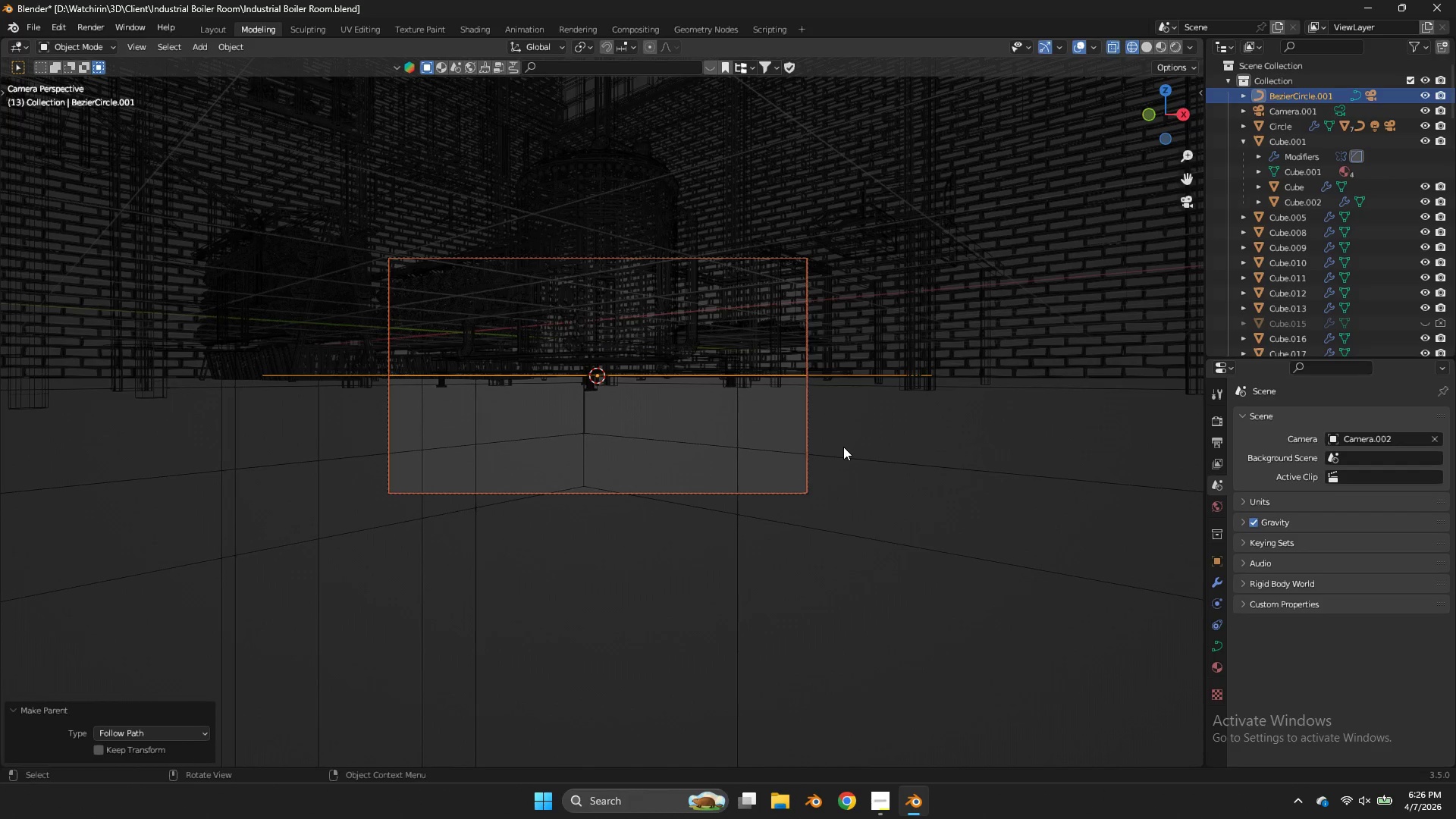 
left_click([814, 471])
 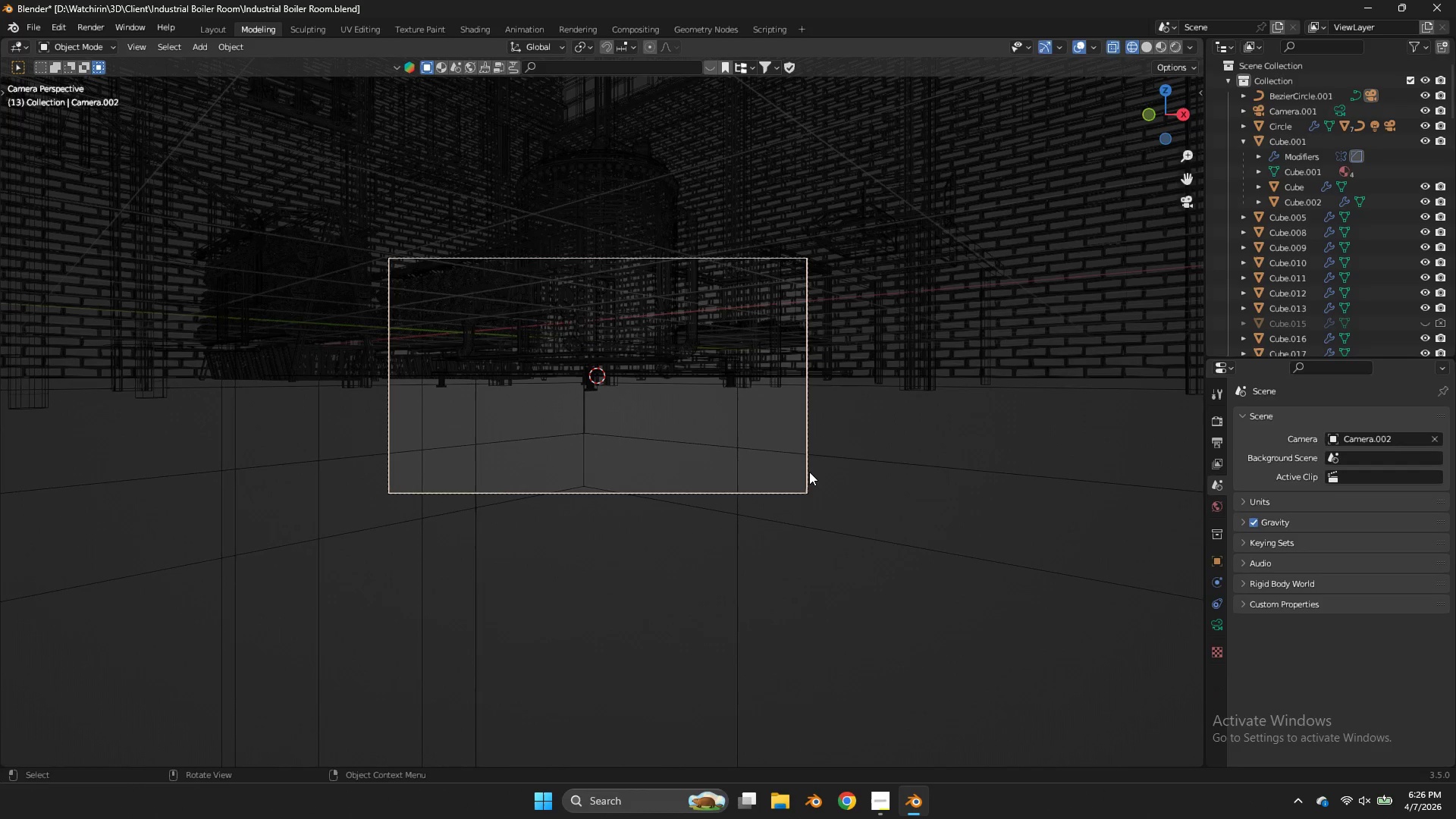 
left_click([809, 472])
 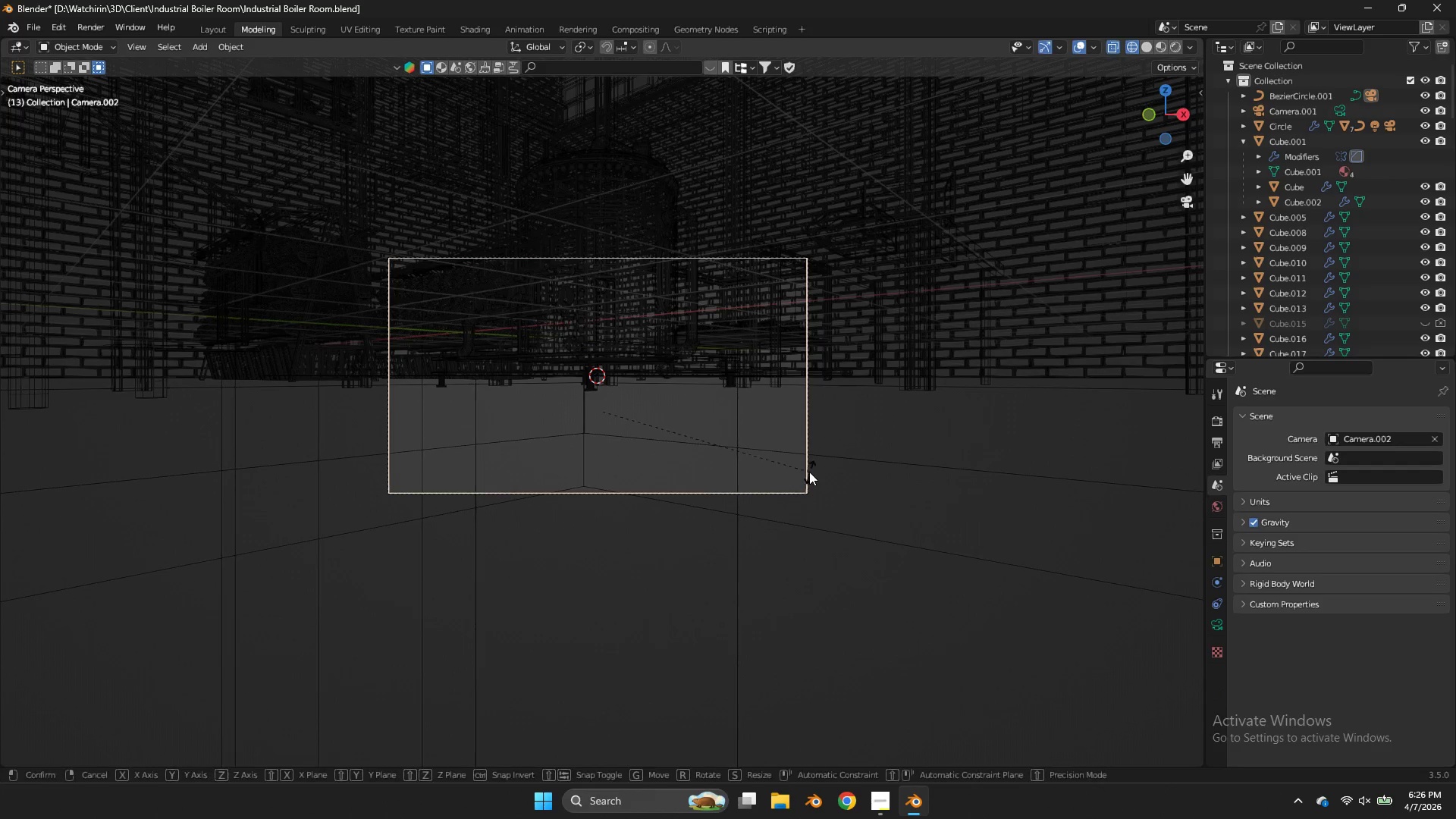 
type(rxx)
 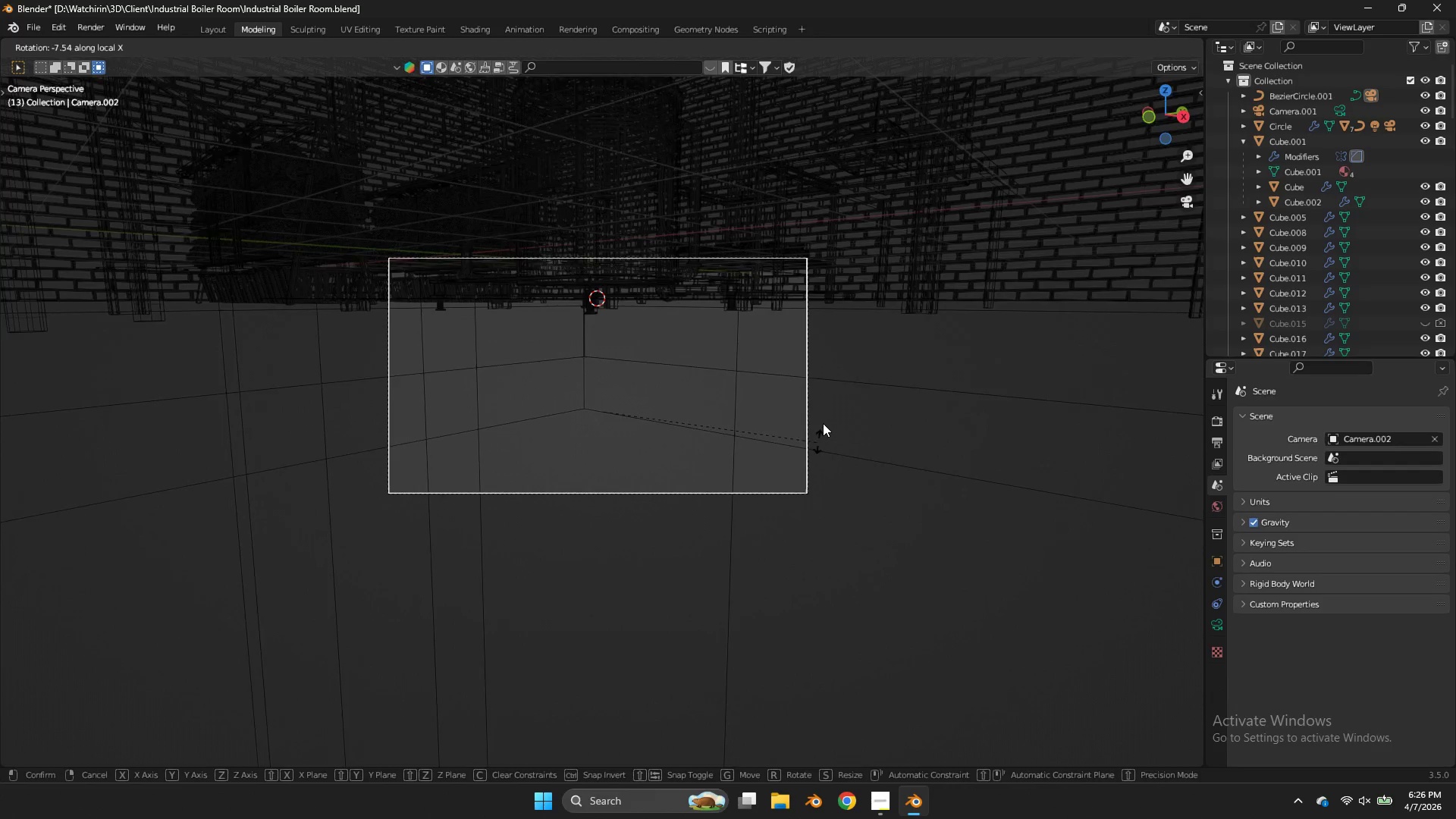 
left_click([823, 423])
 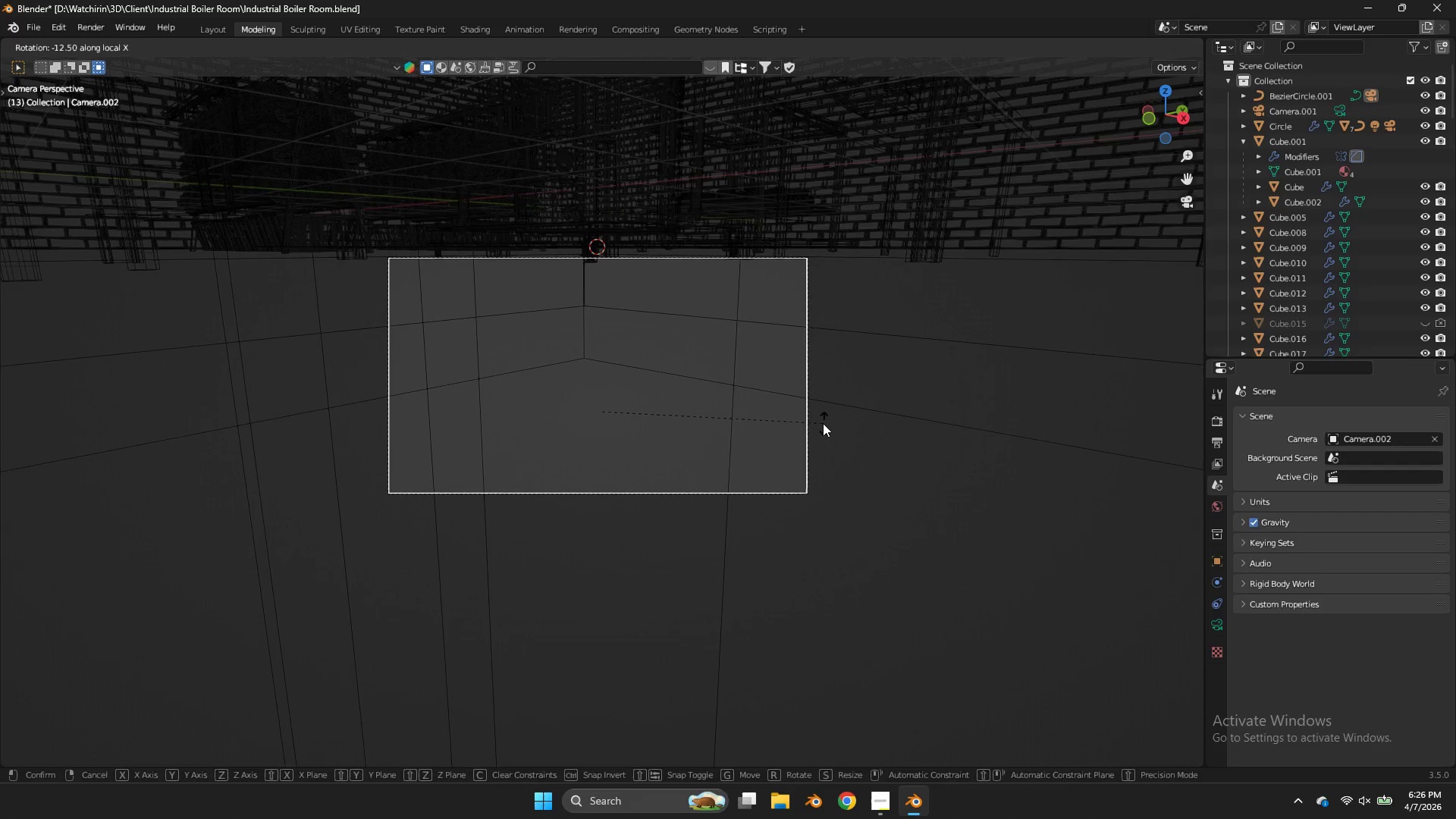 
type(gz)
 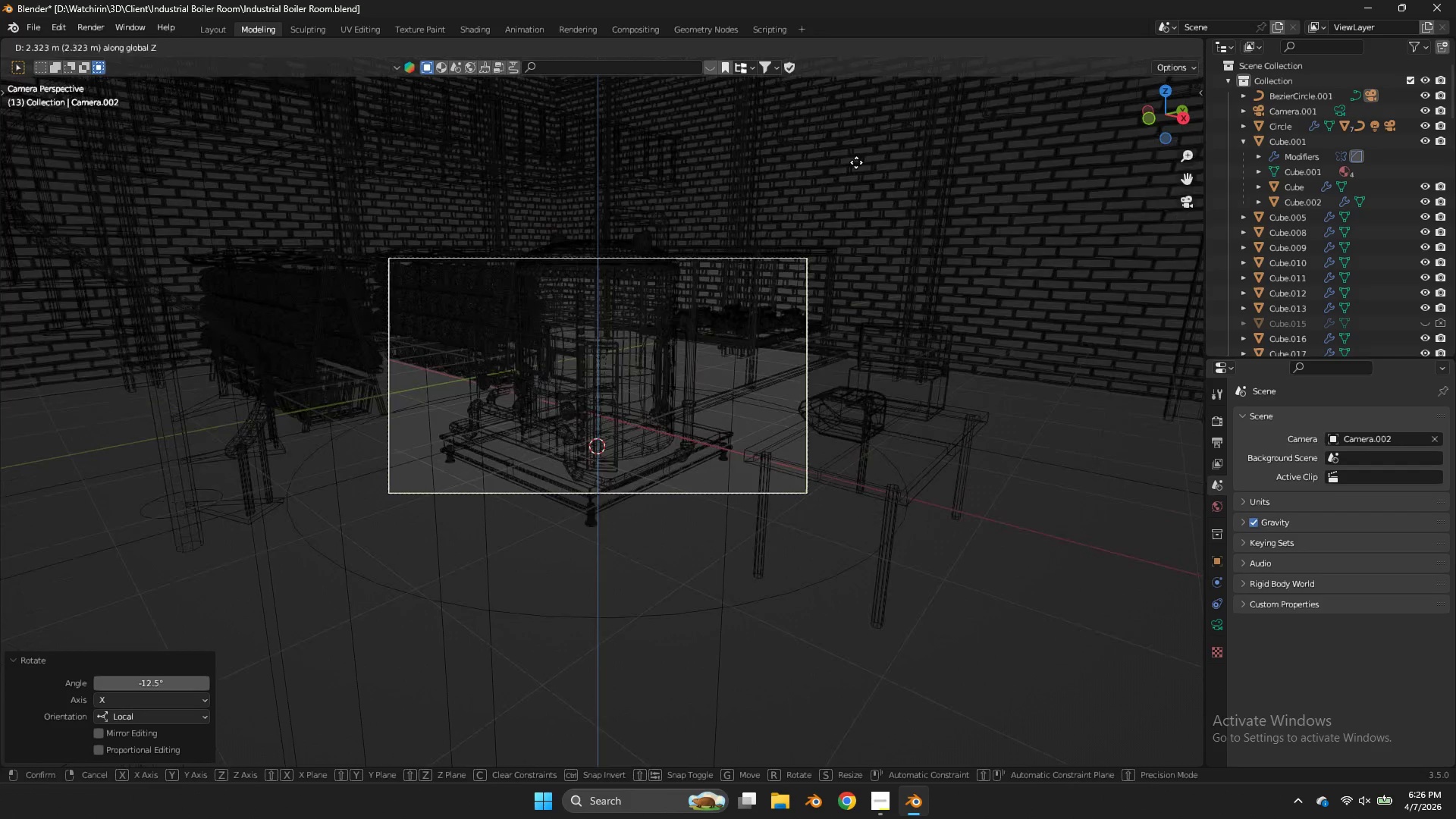 
left_click([855, 146])
 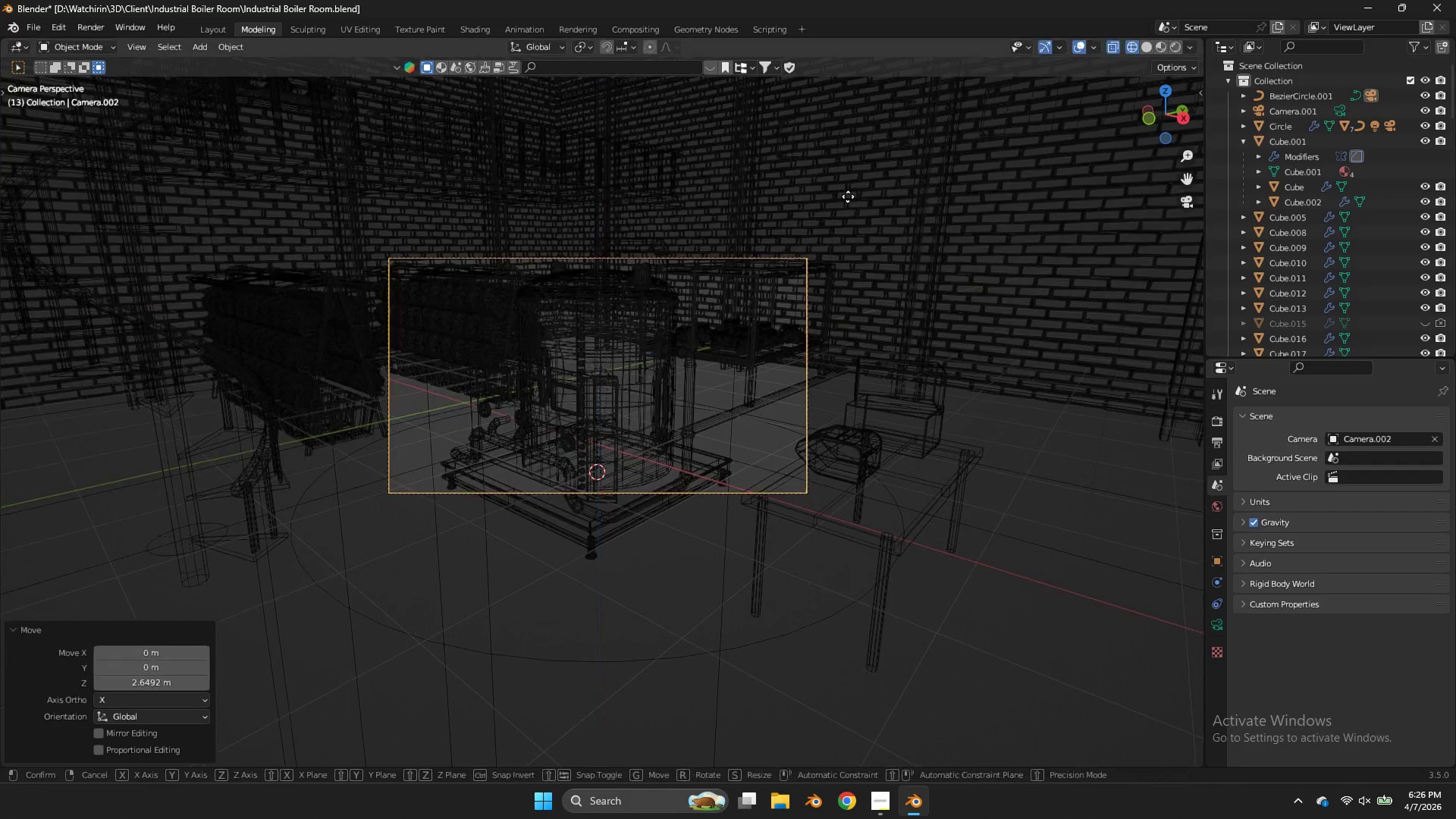 
type(gzz)
 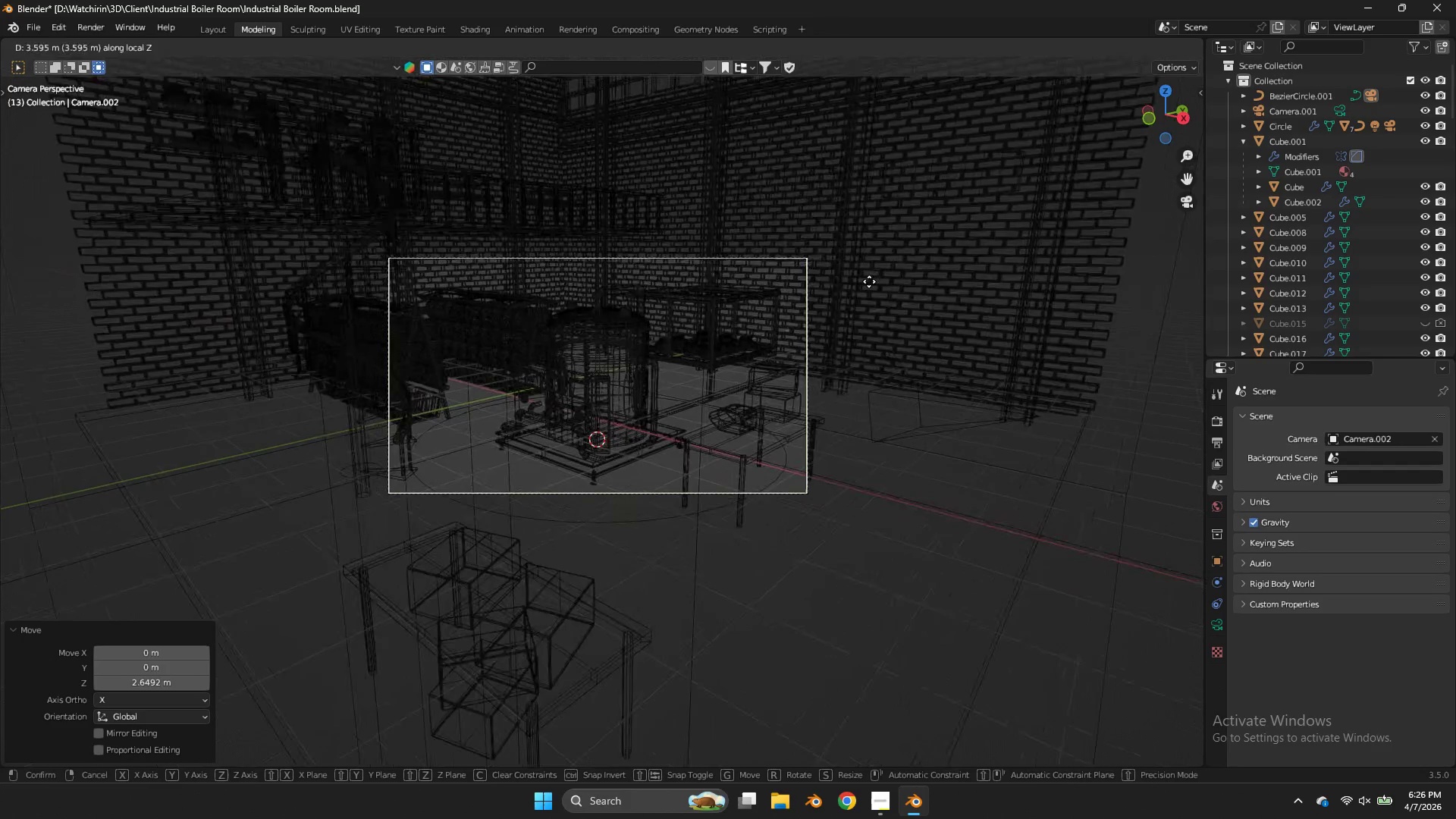 
left_click([870, 280])
 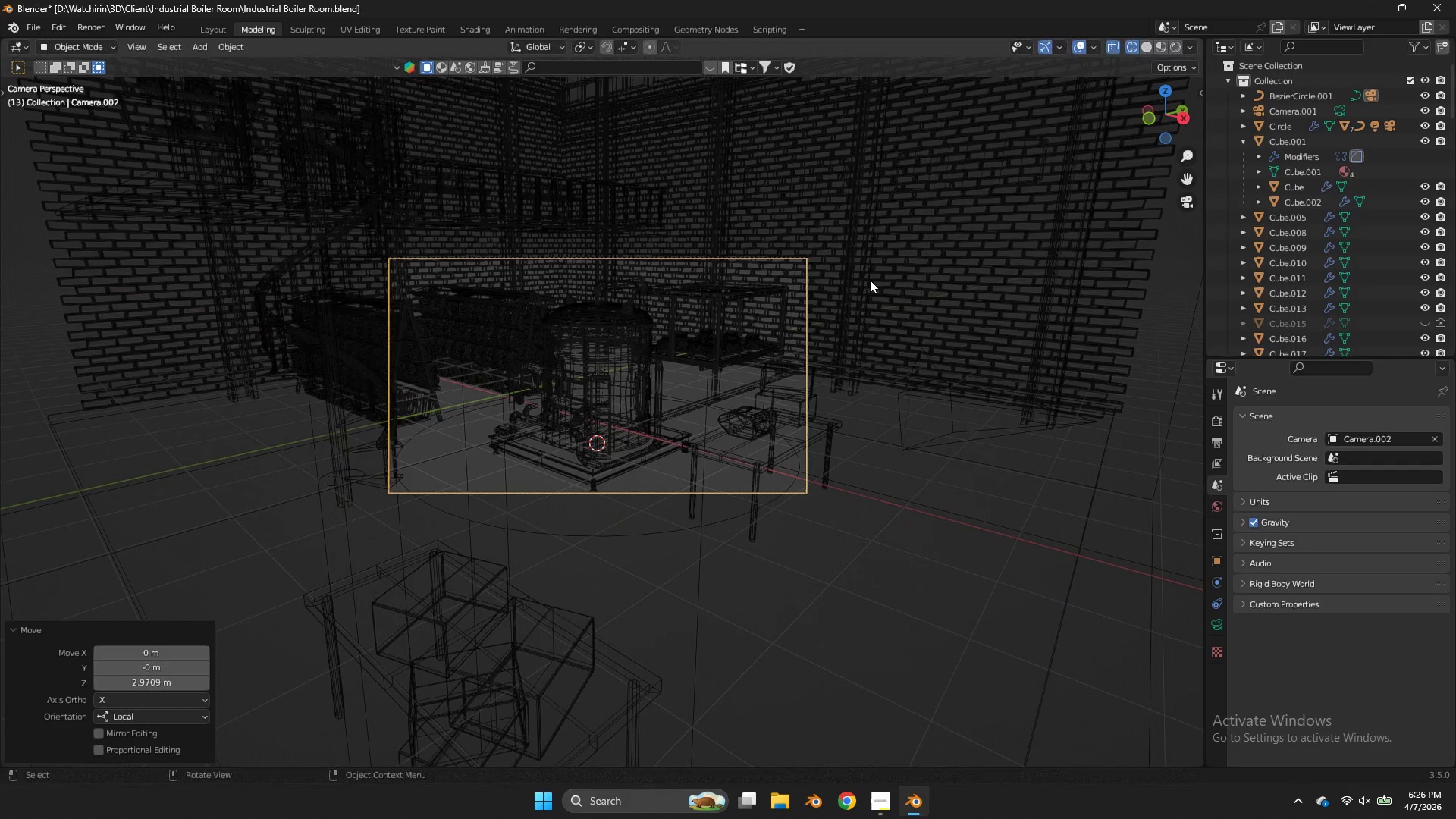 
key(Space)
 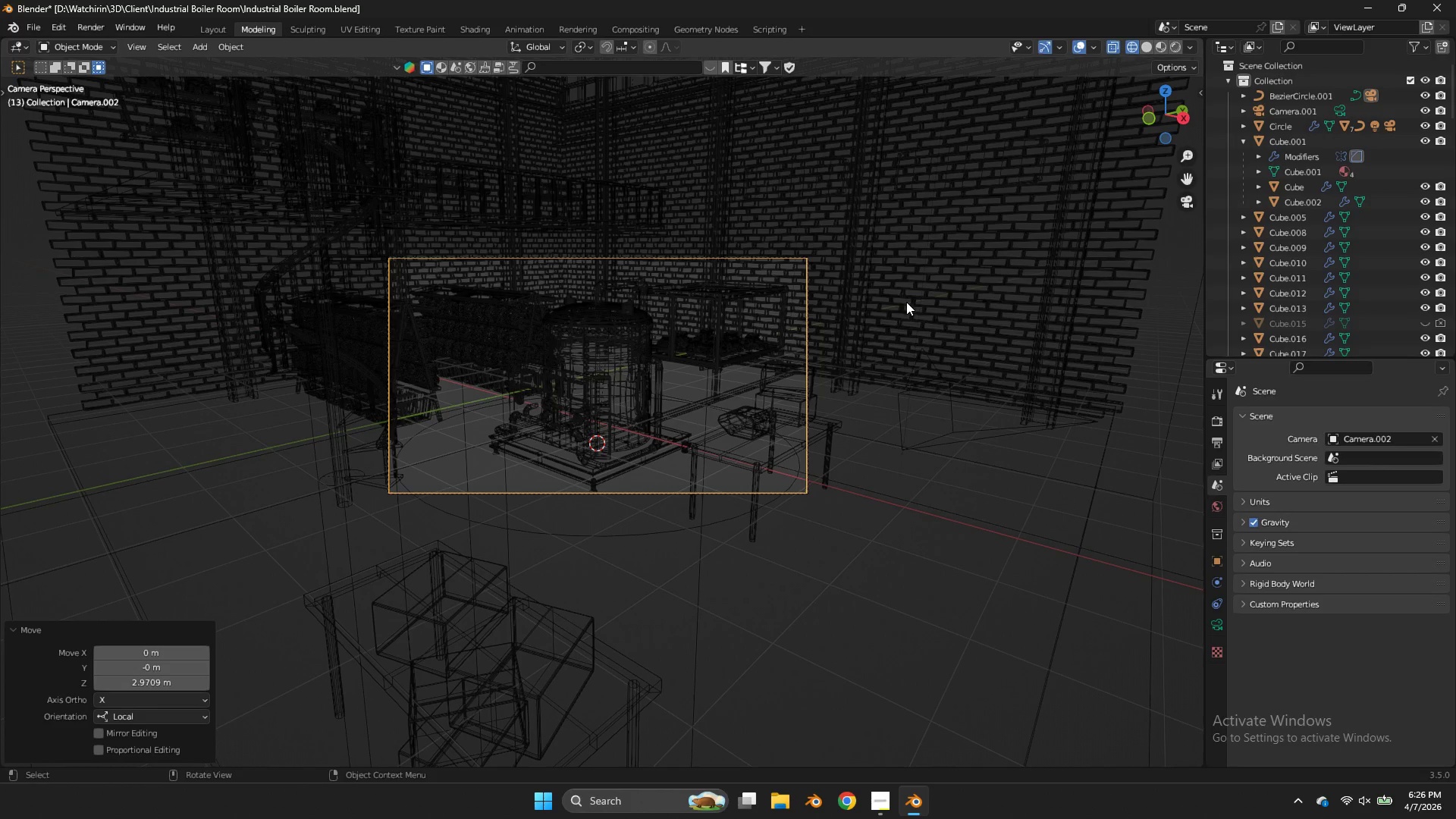 
left_click([1036, 345])
 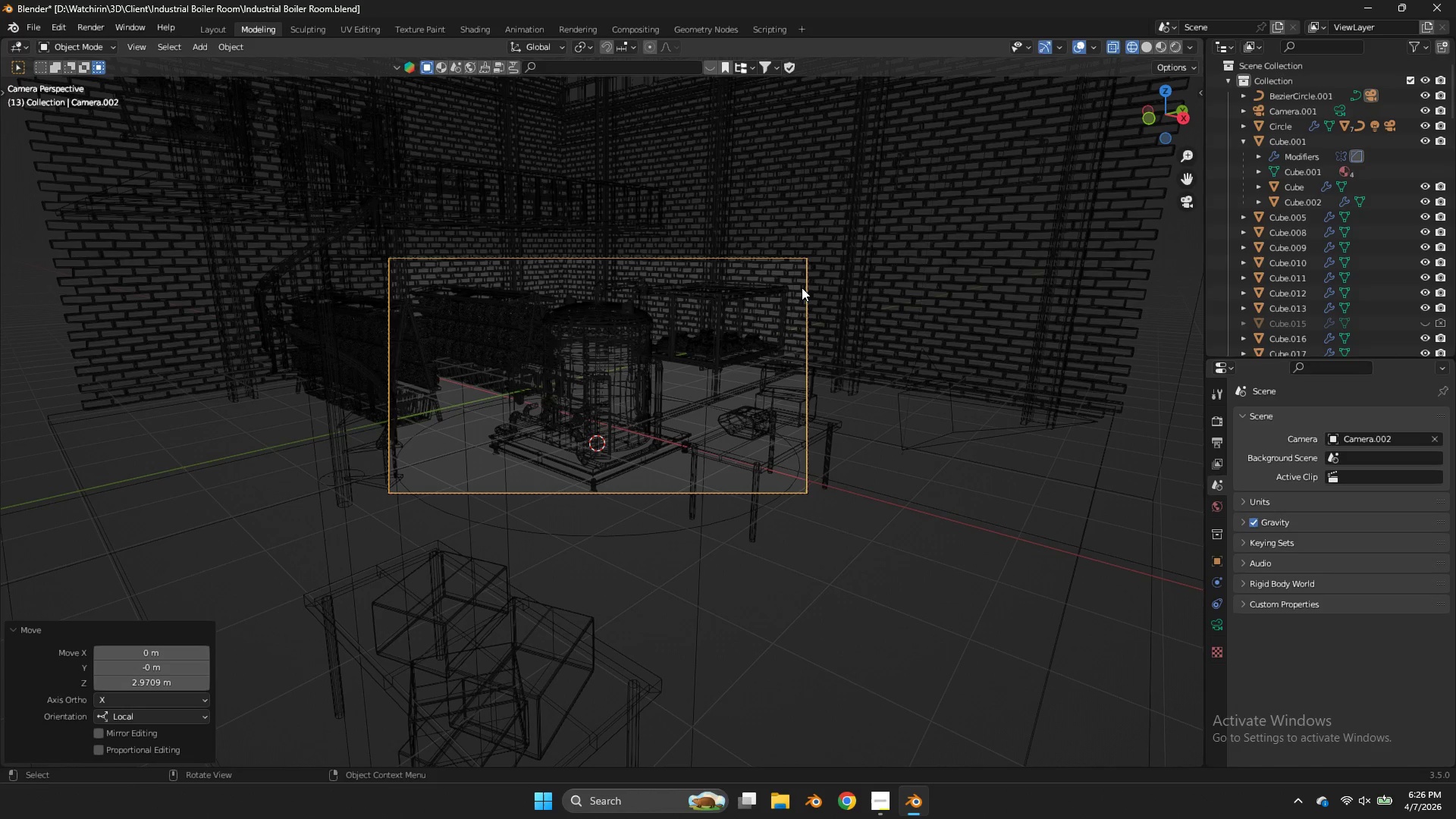 
left_click([805, 290])
 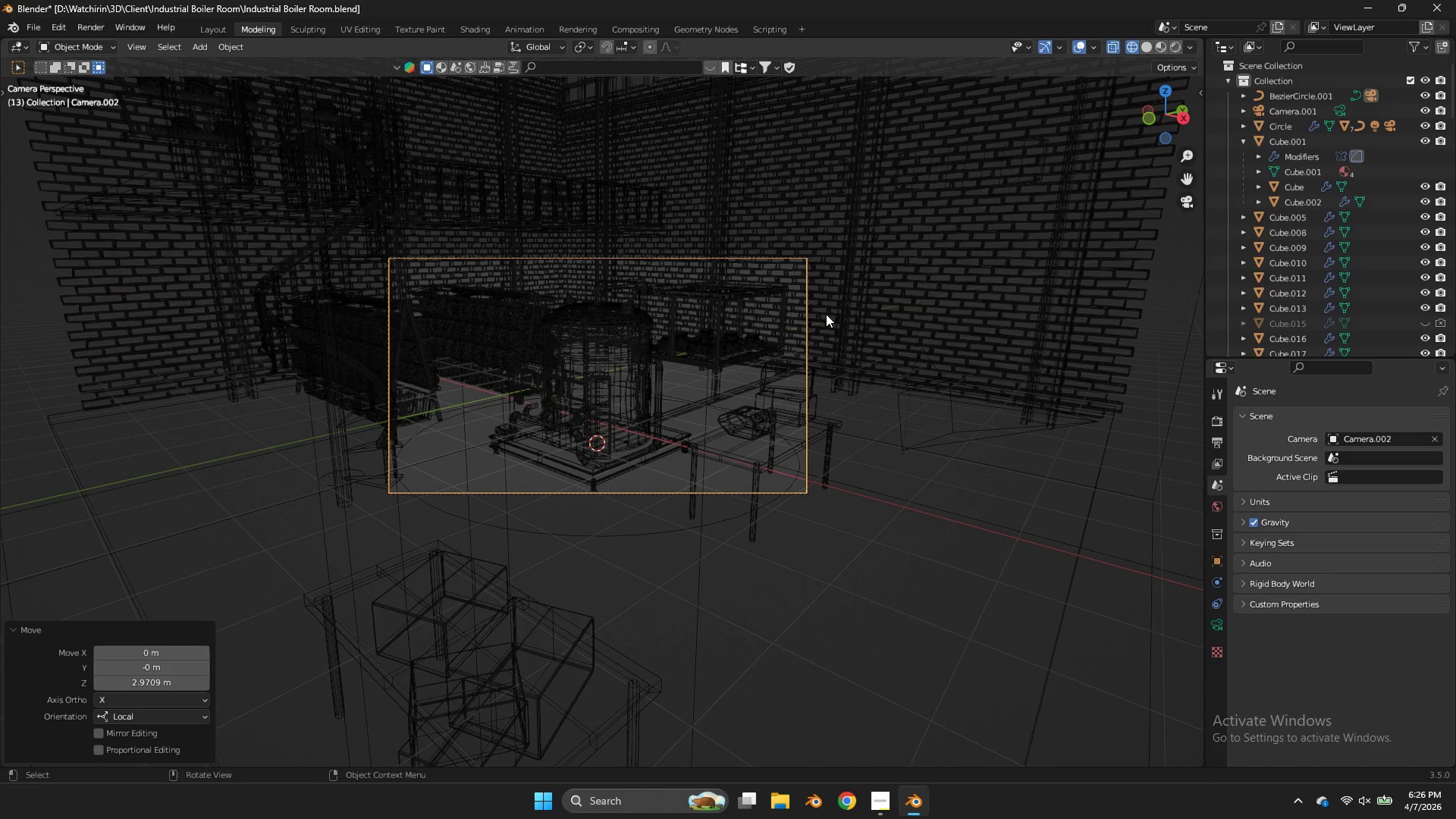 
key(Z)
 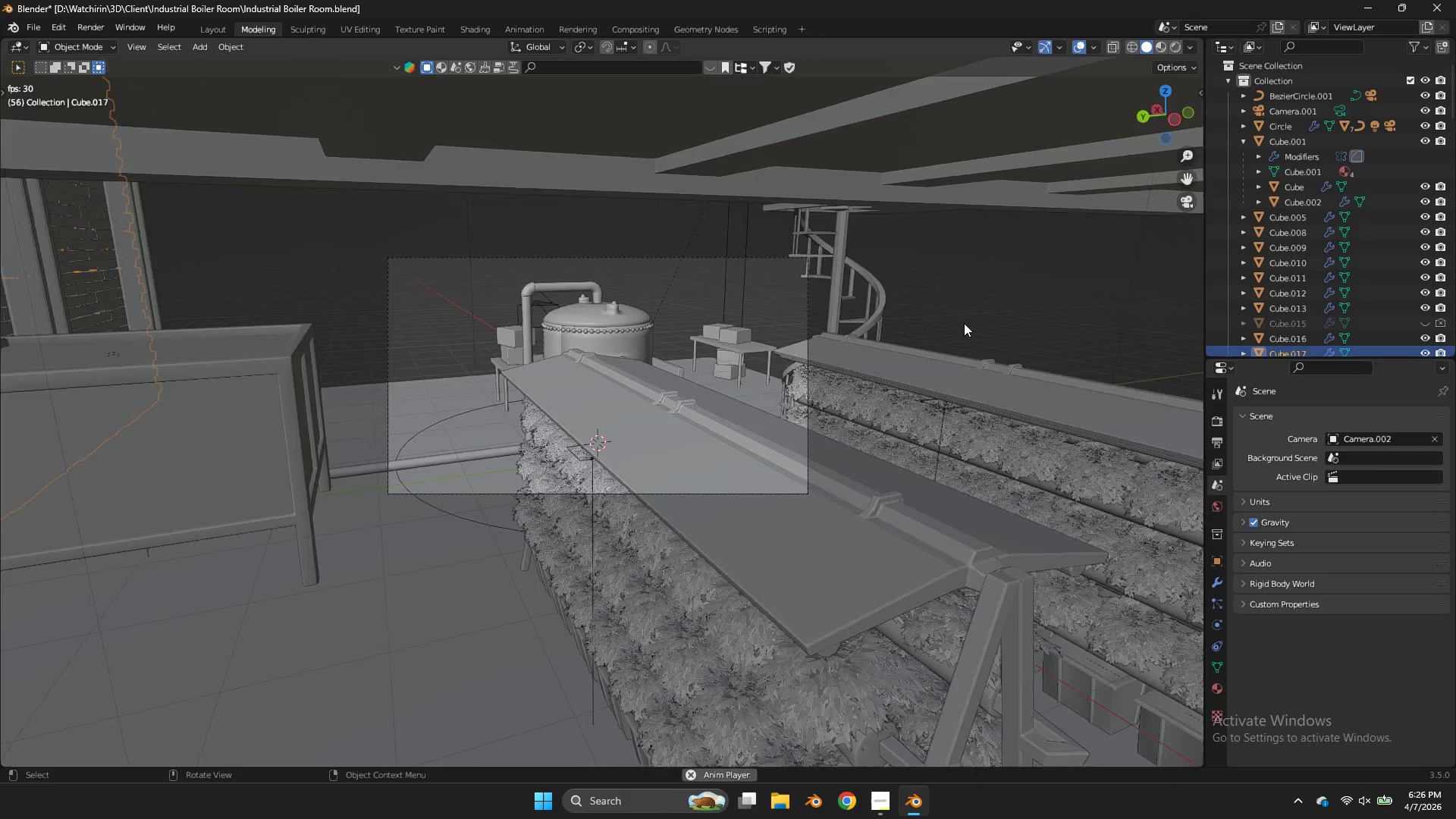 
wait(5.92)
 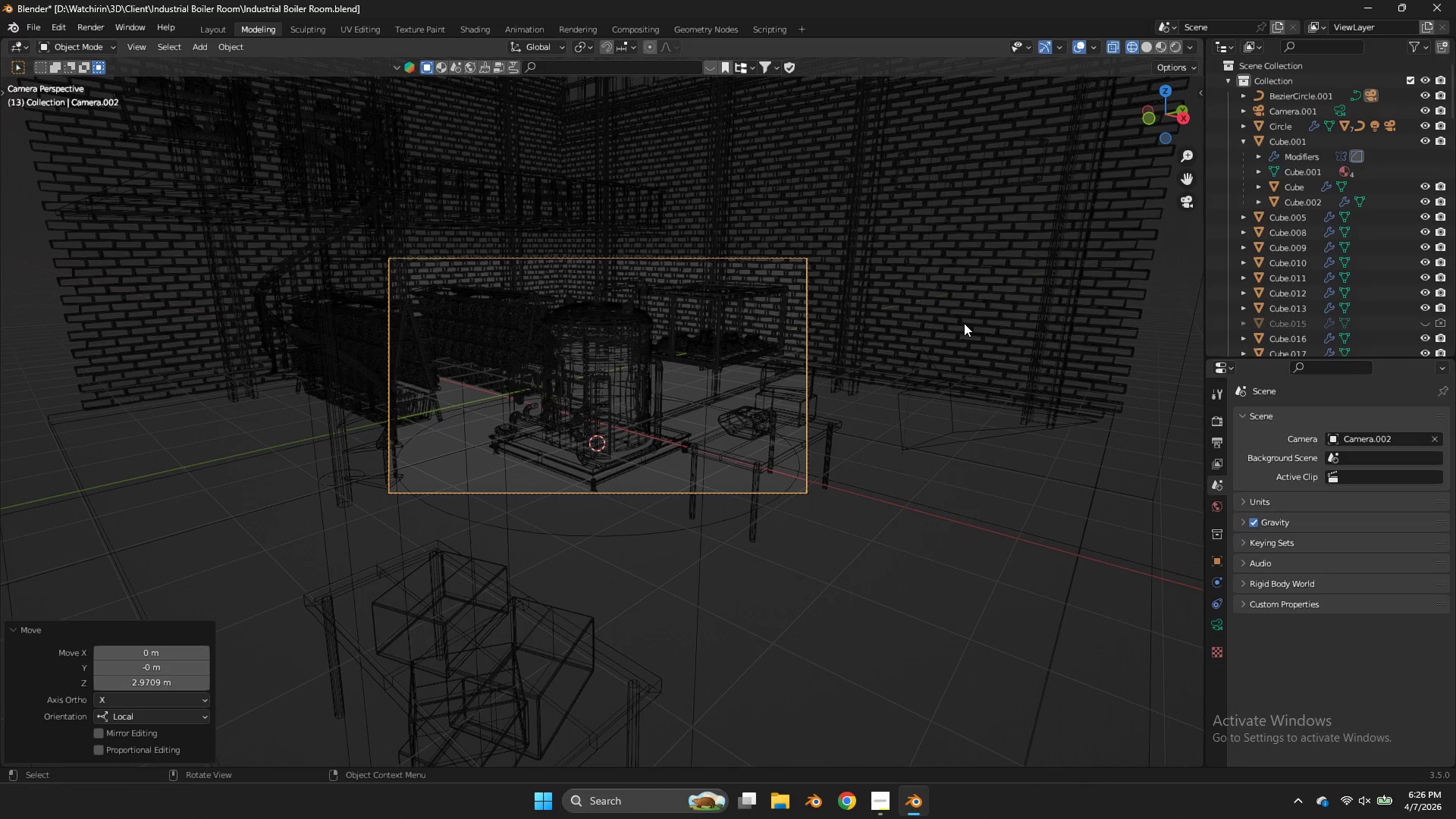 
key(Space)
 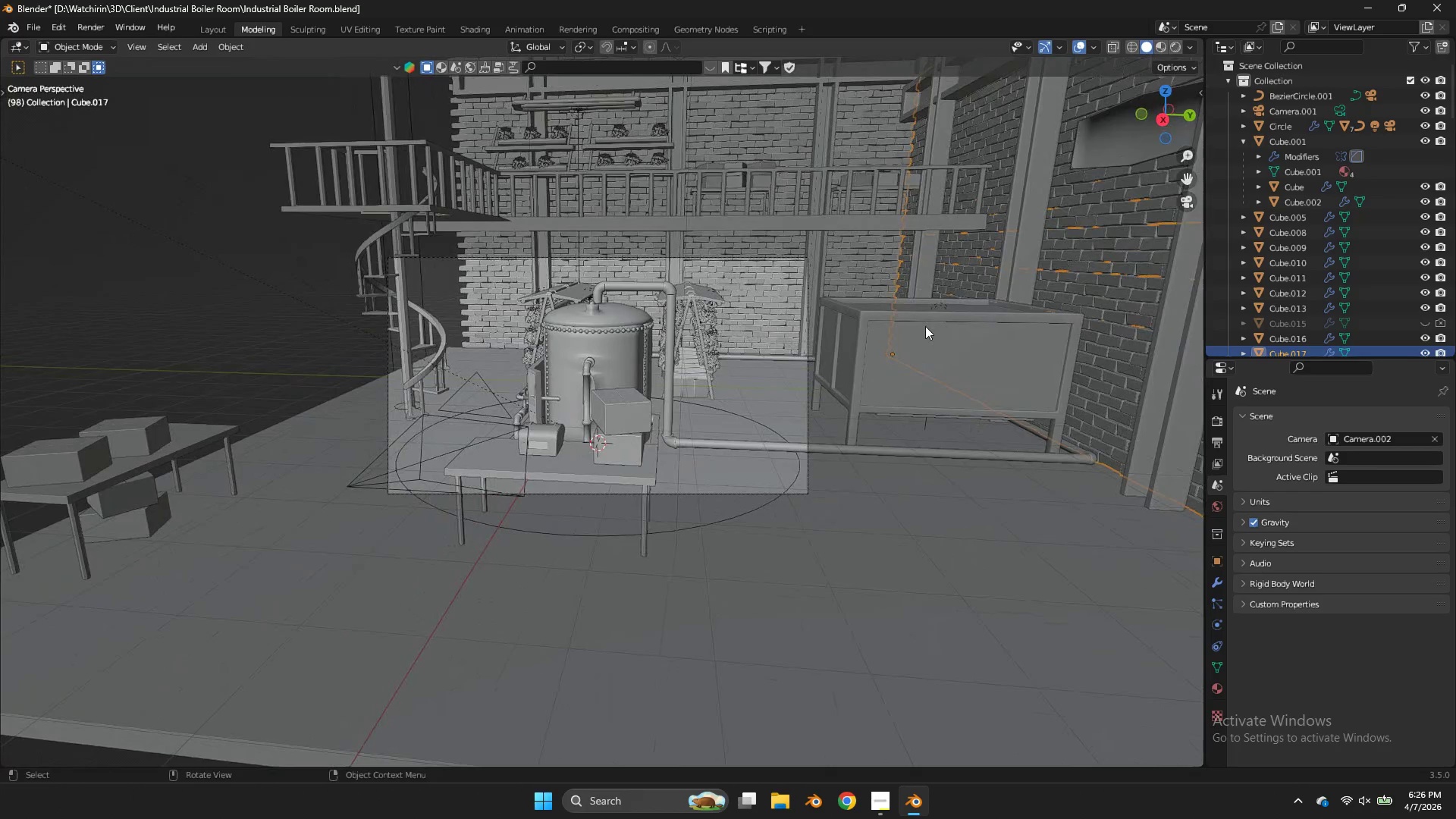 
key(Space)
 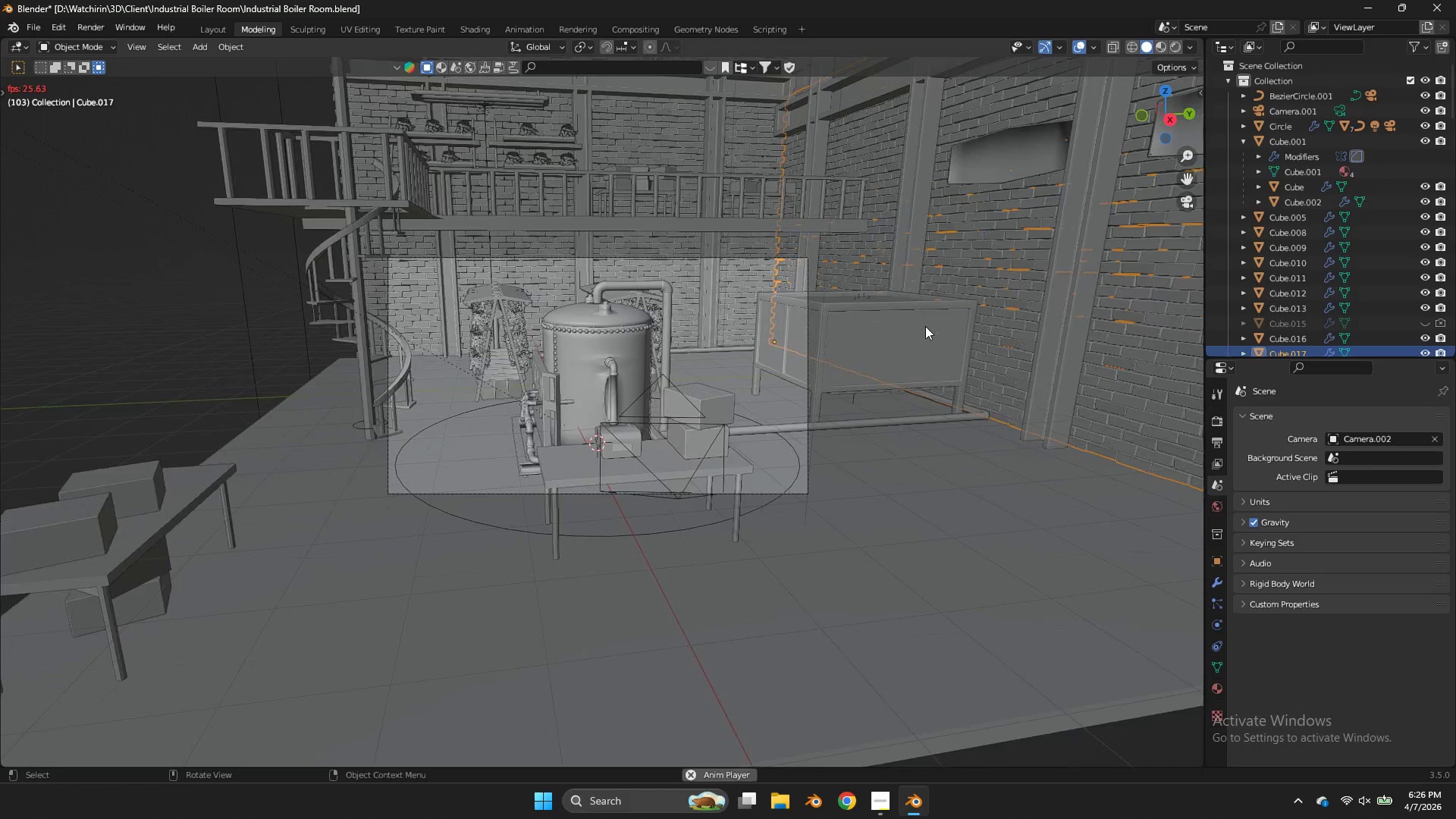 
key(Space)
 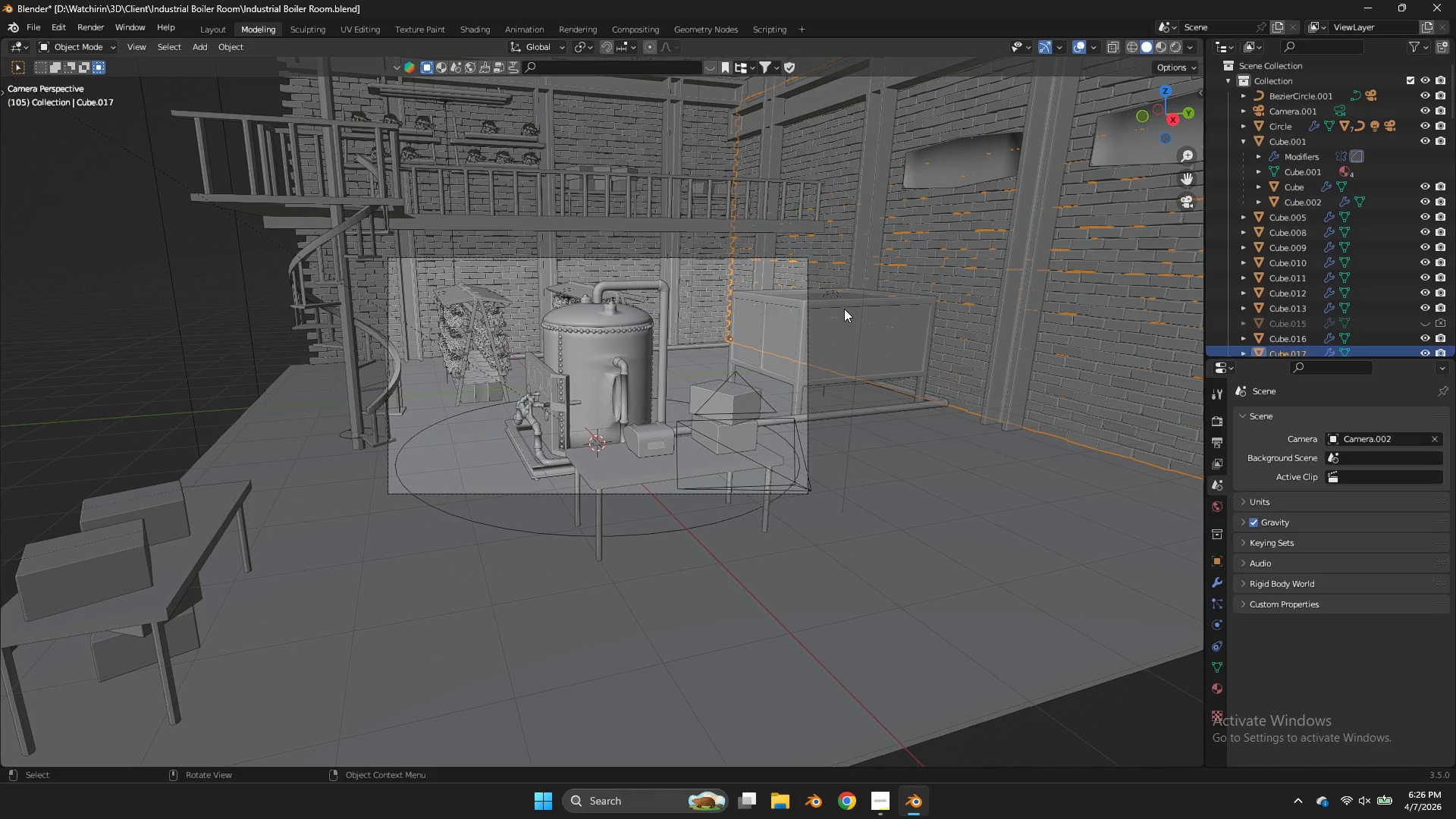 
wait(12.5)
 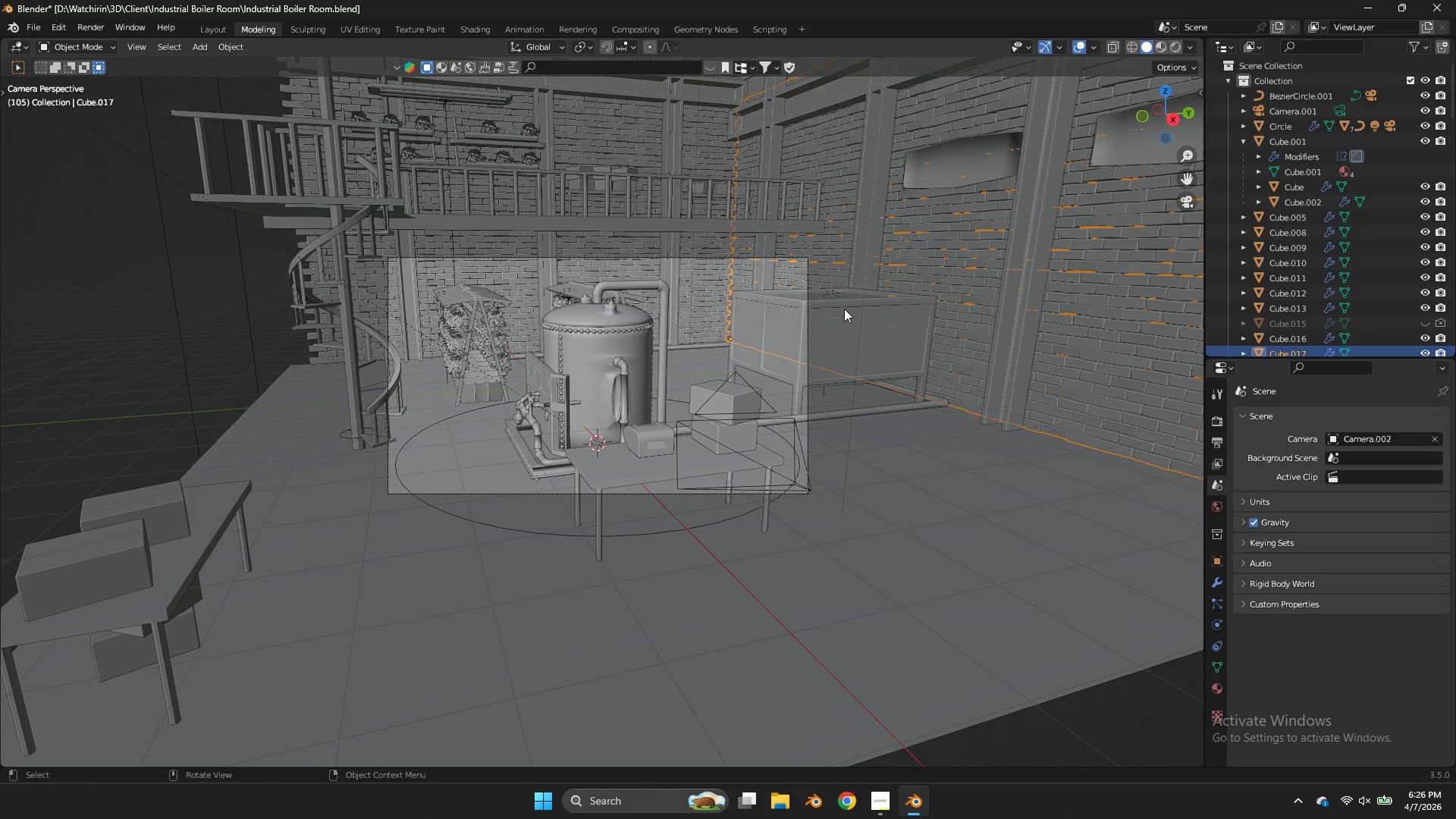 
left_click([744, 511])
 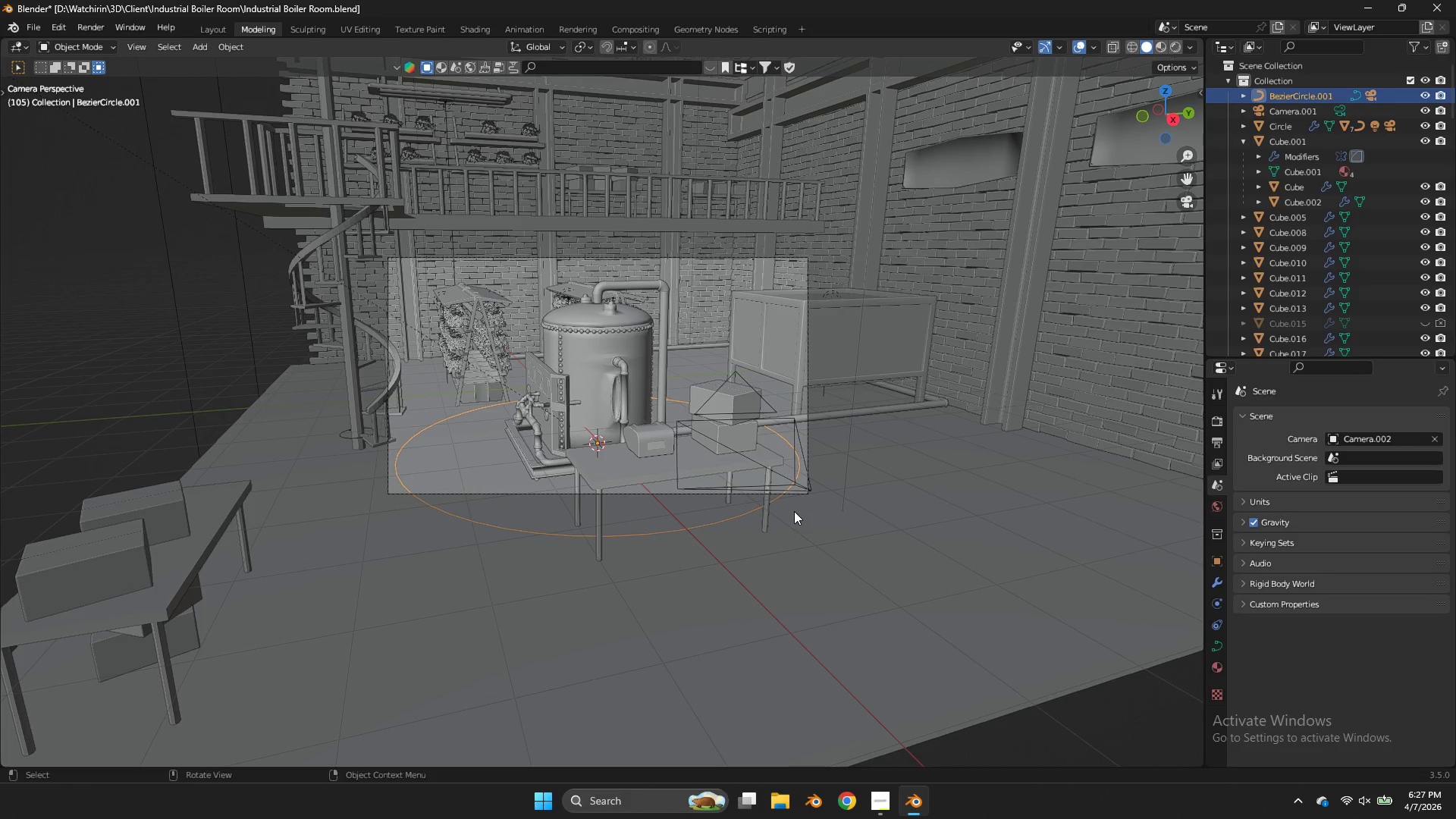 
key(S)
 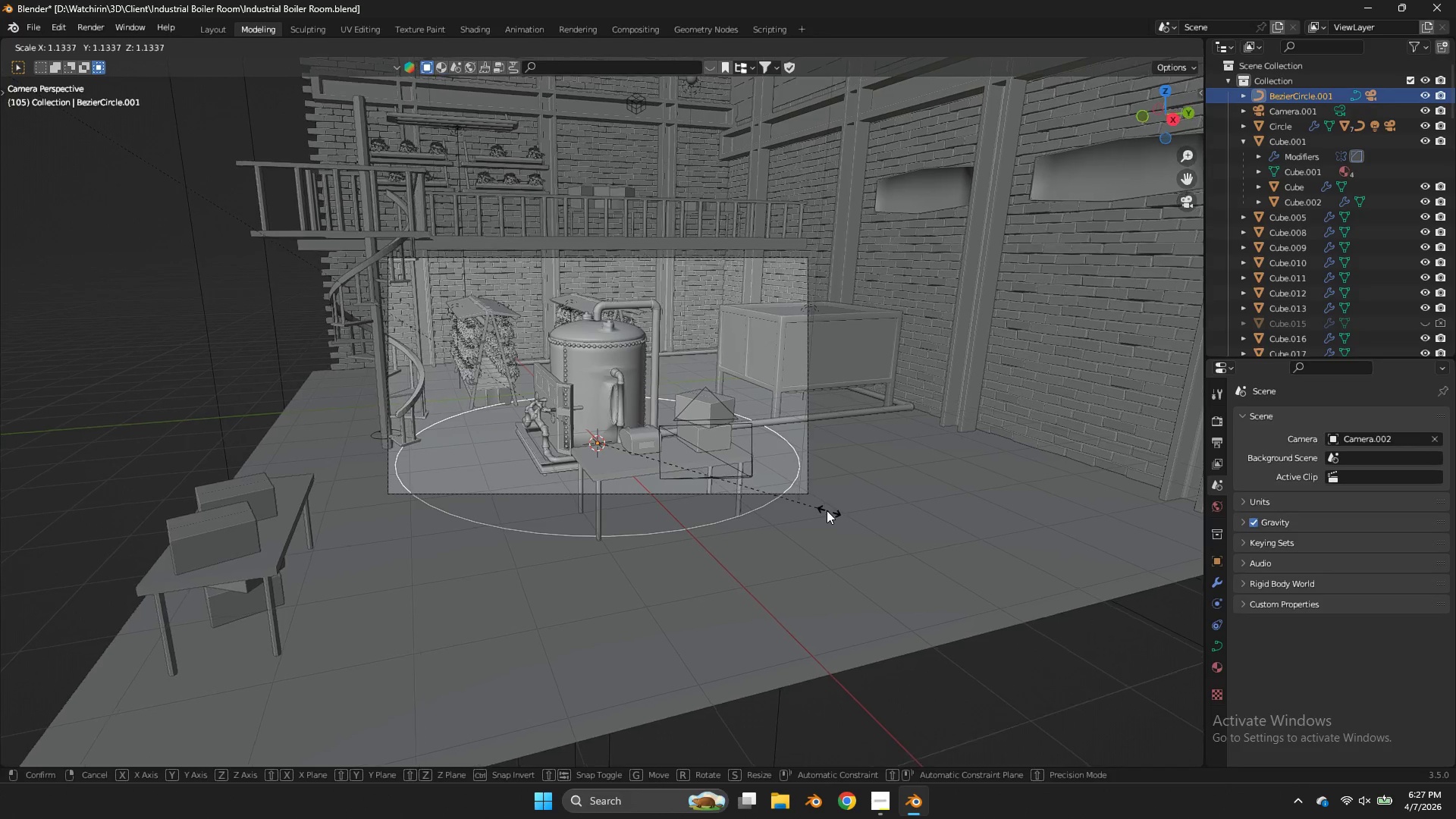 
left_click([822, 510])
 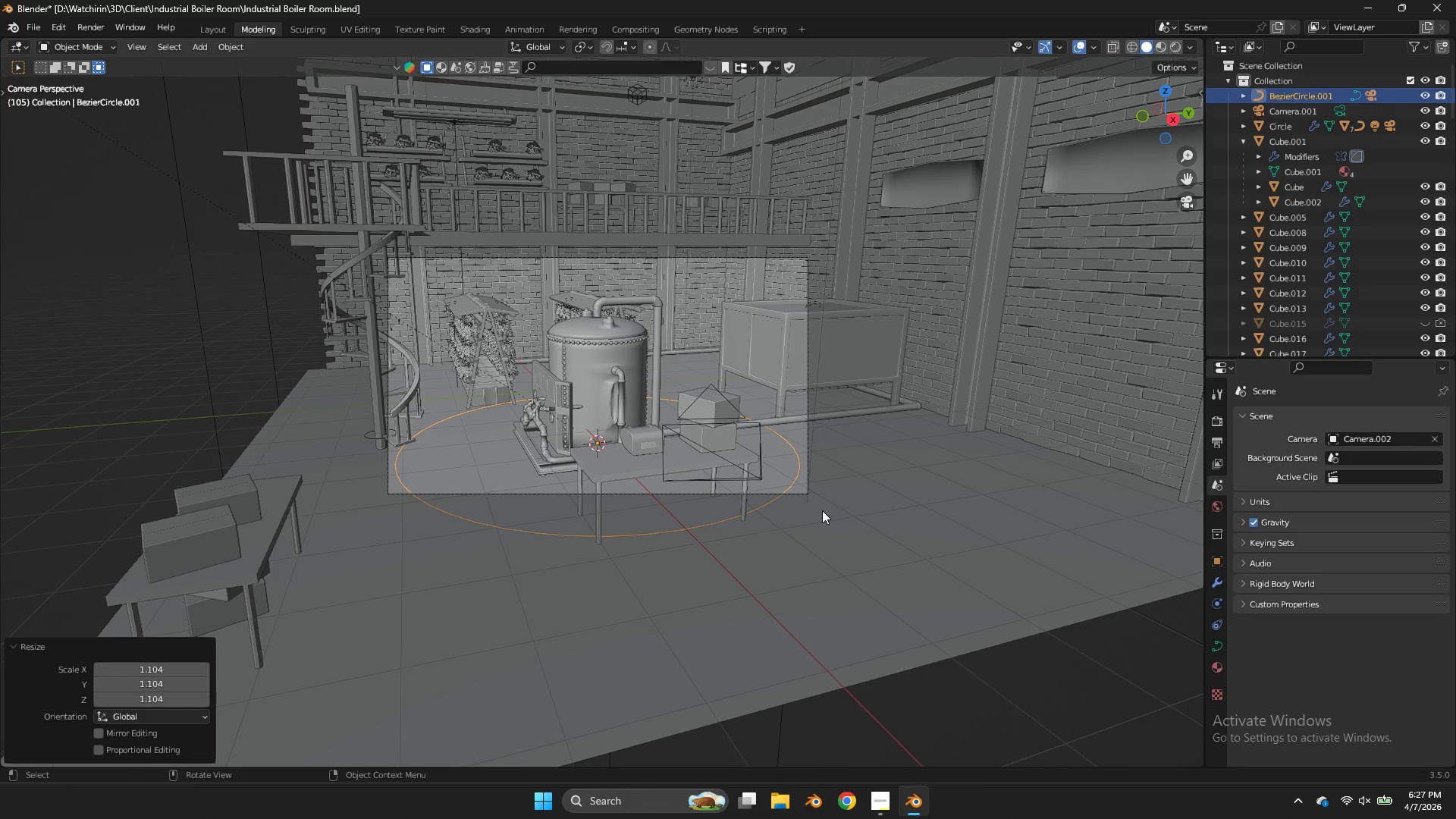 
key(Space)
 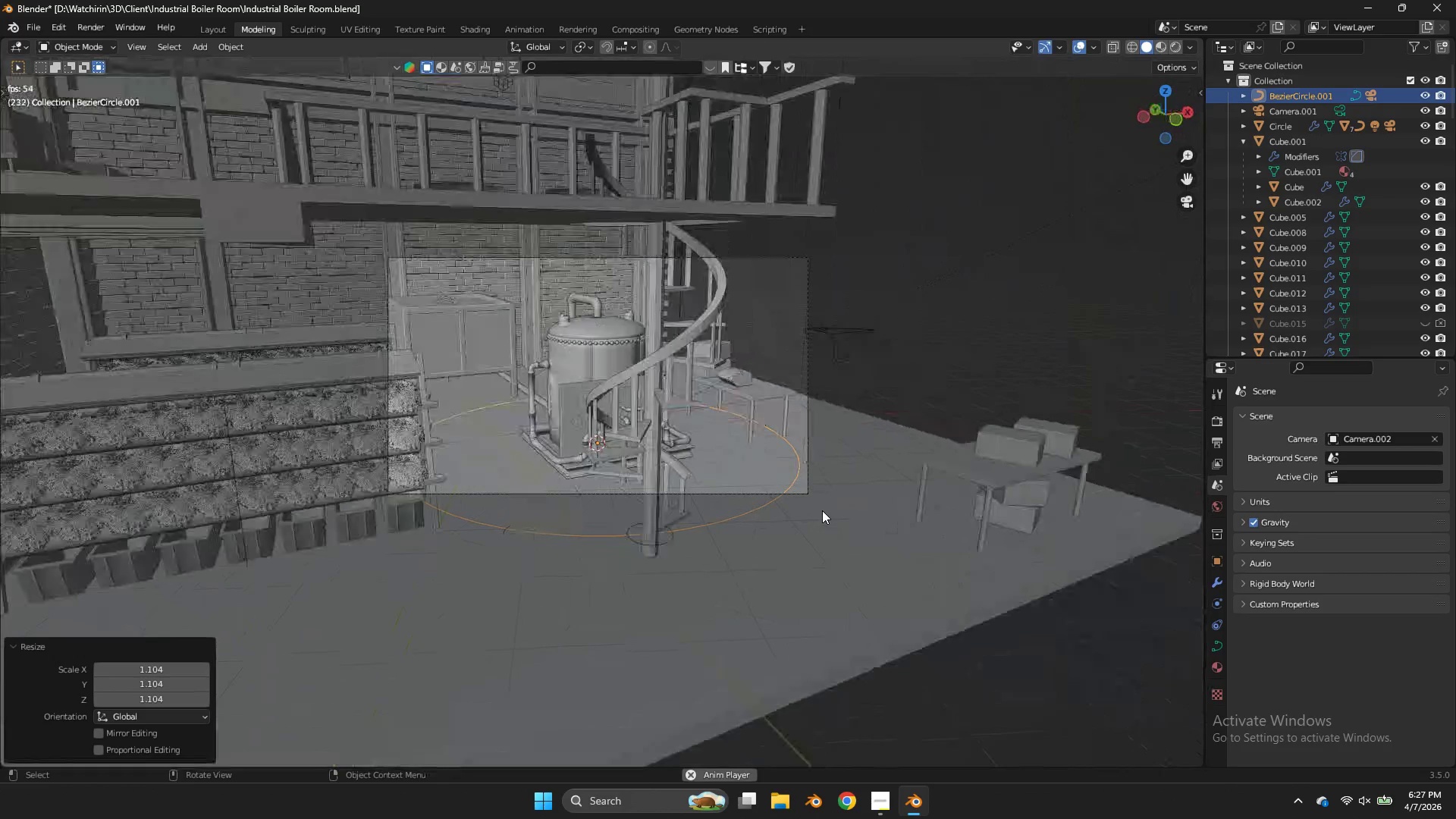 
wait(5.69)
 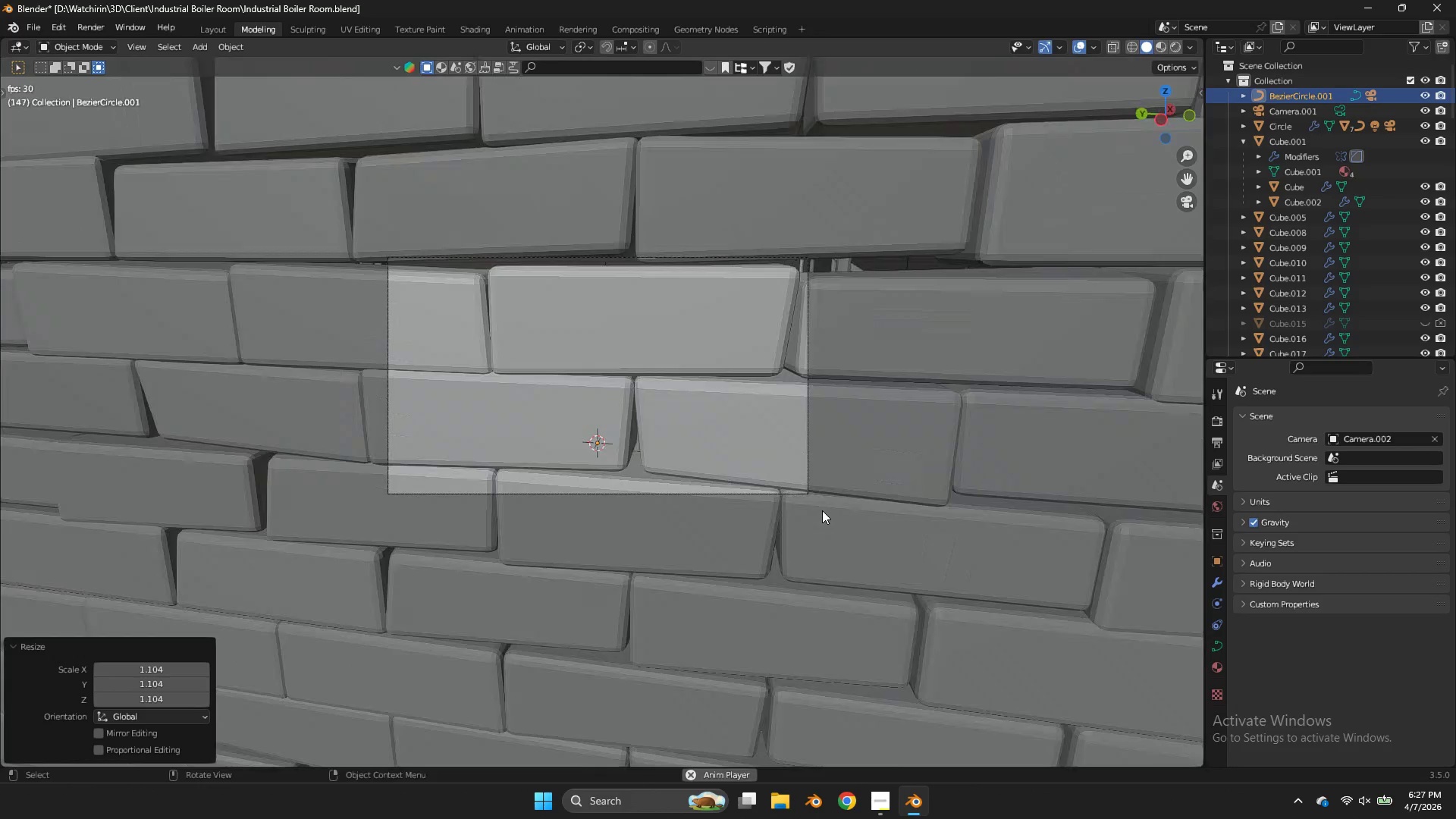 
key(Space)
 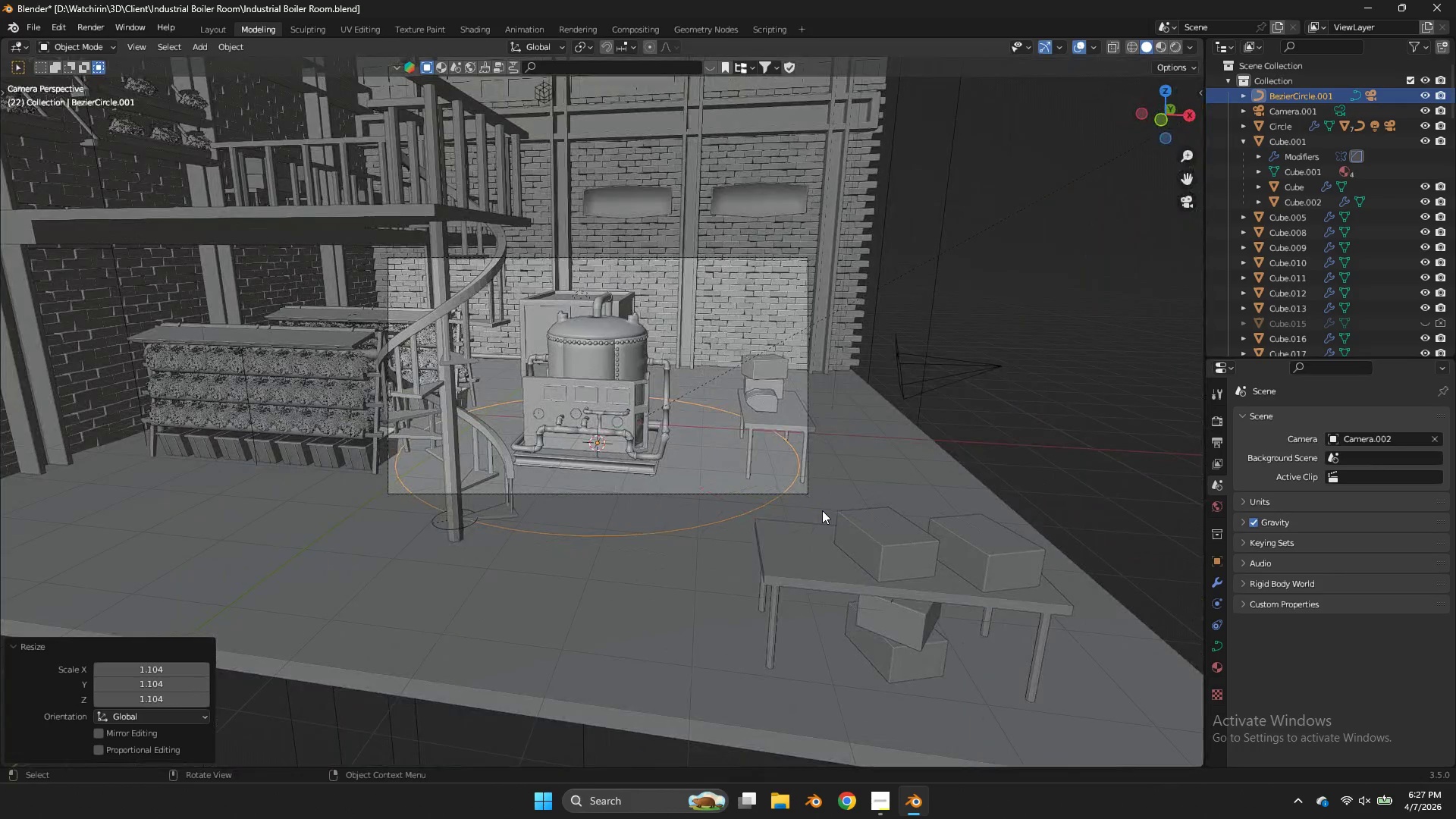 
key(Space)
 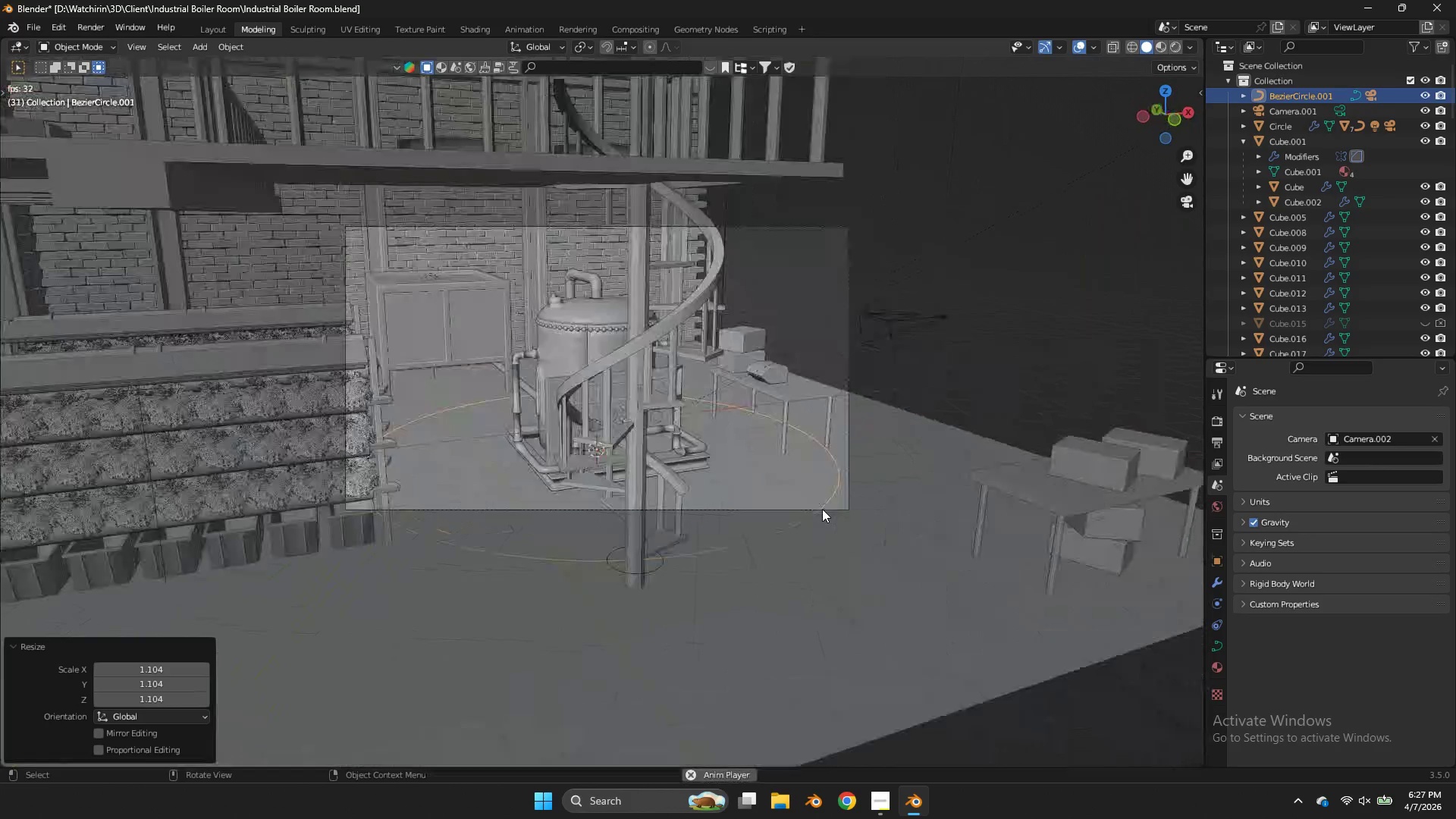 
scroll: coordinate [822, 508], scroll_direction: up, amount: 6.0
 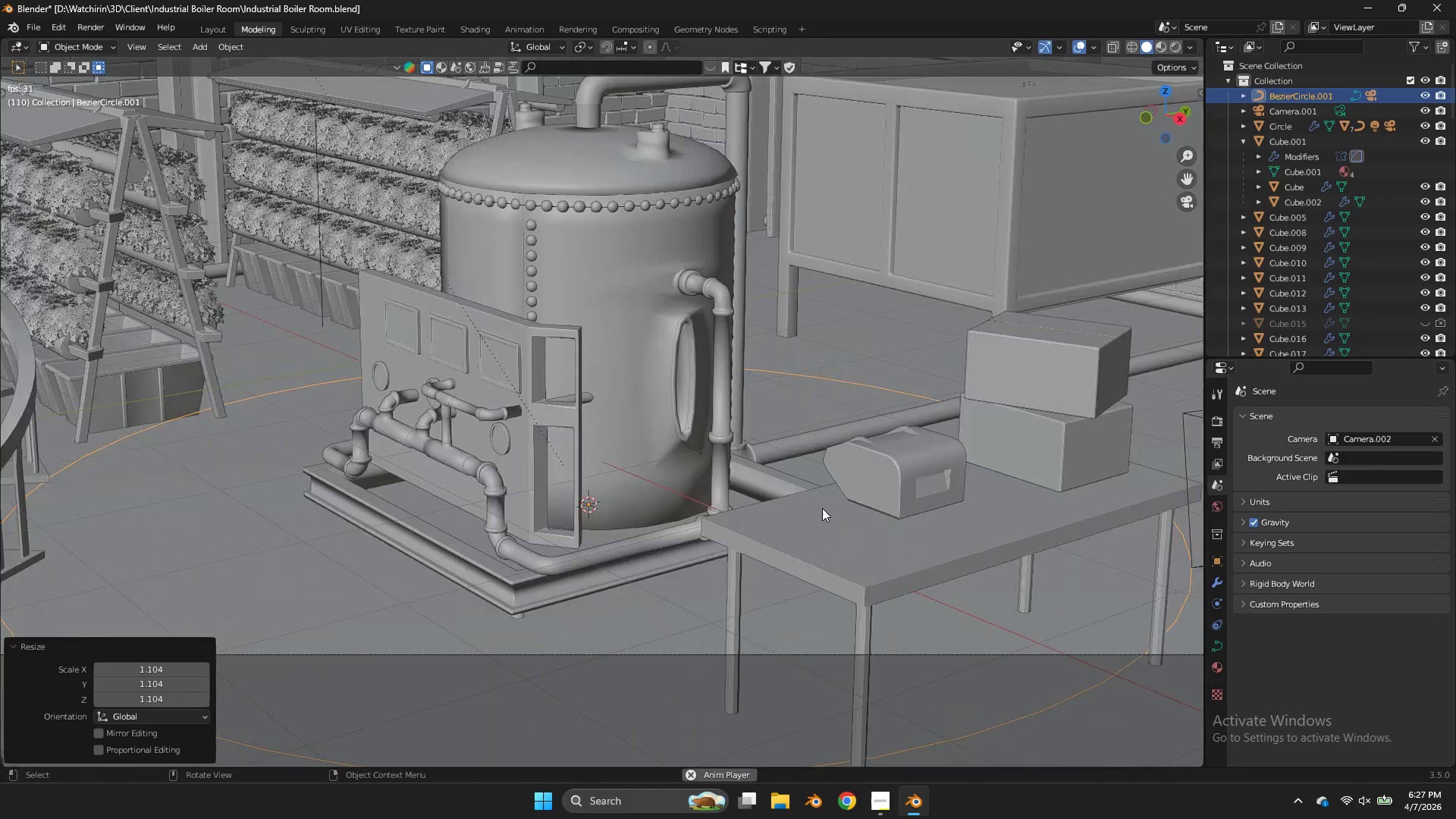 
key(Space)
 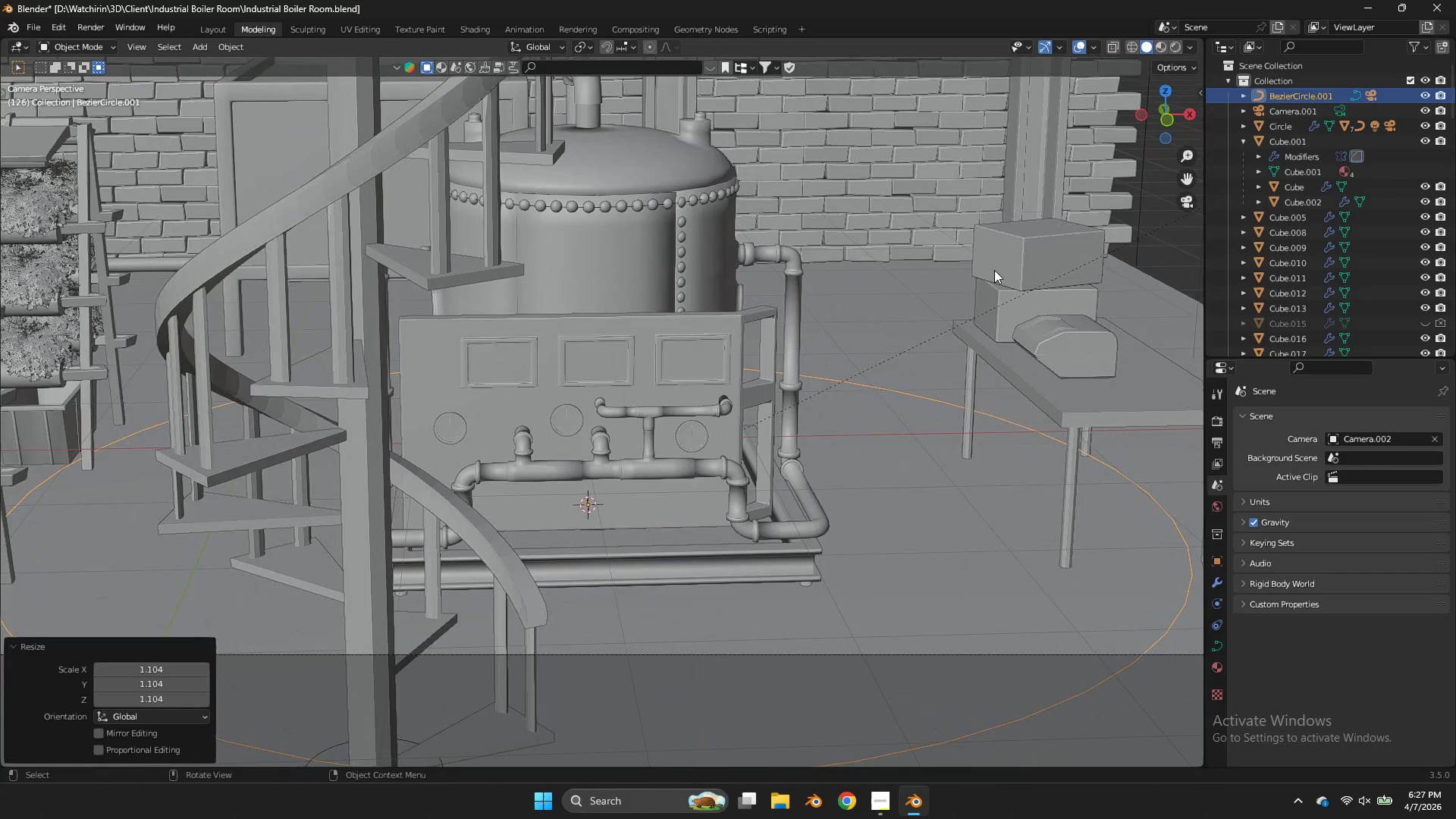 
scroll: coordinate [994, 270], scroll_direction: down, amount: 1.0
 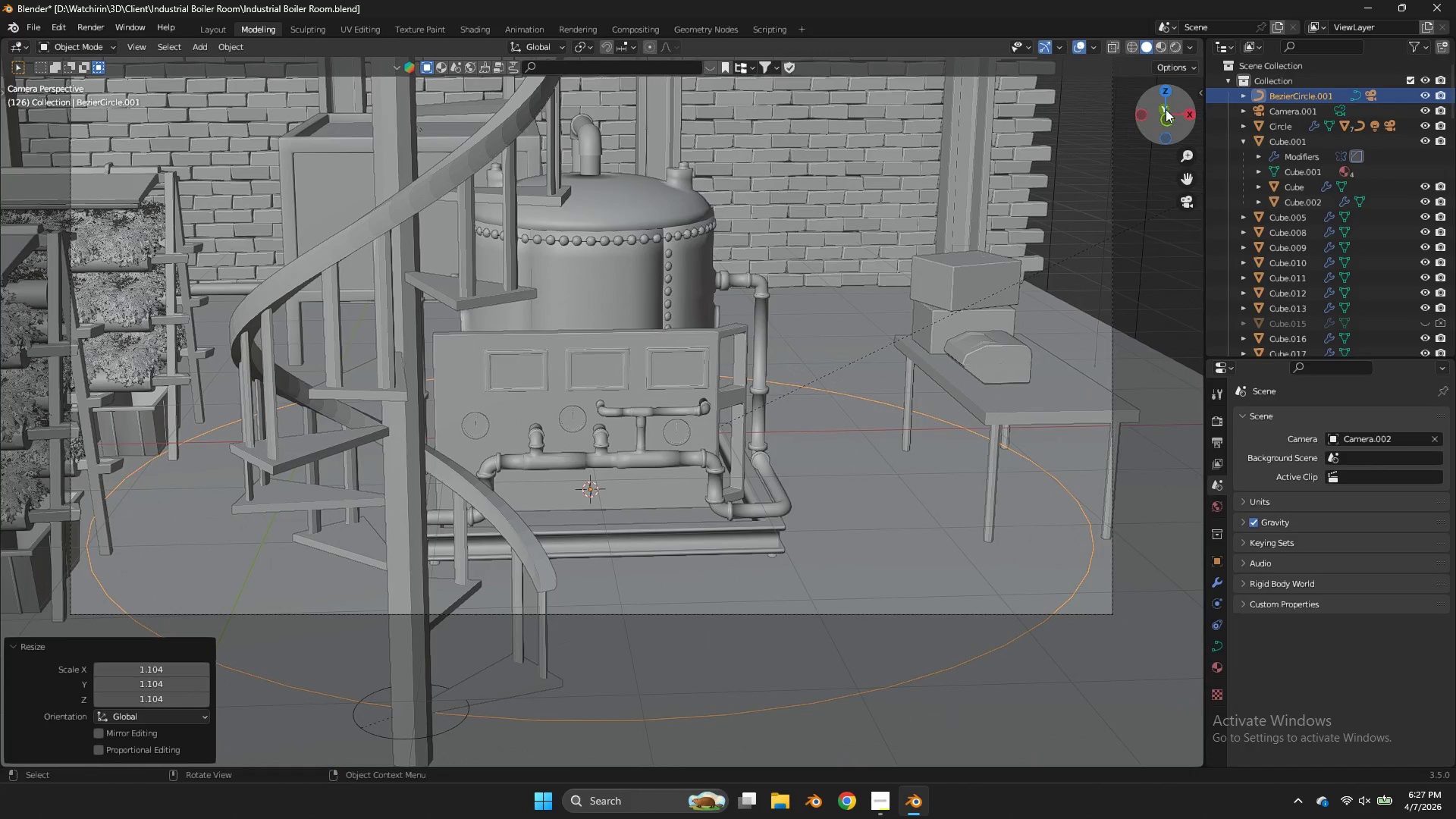 
left_click_drag(start_coordinate=[1166, 109], to_coordinate=[938, 142])
 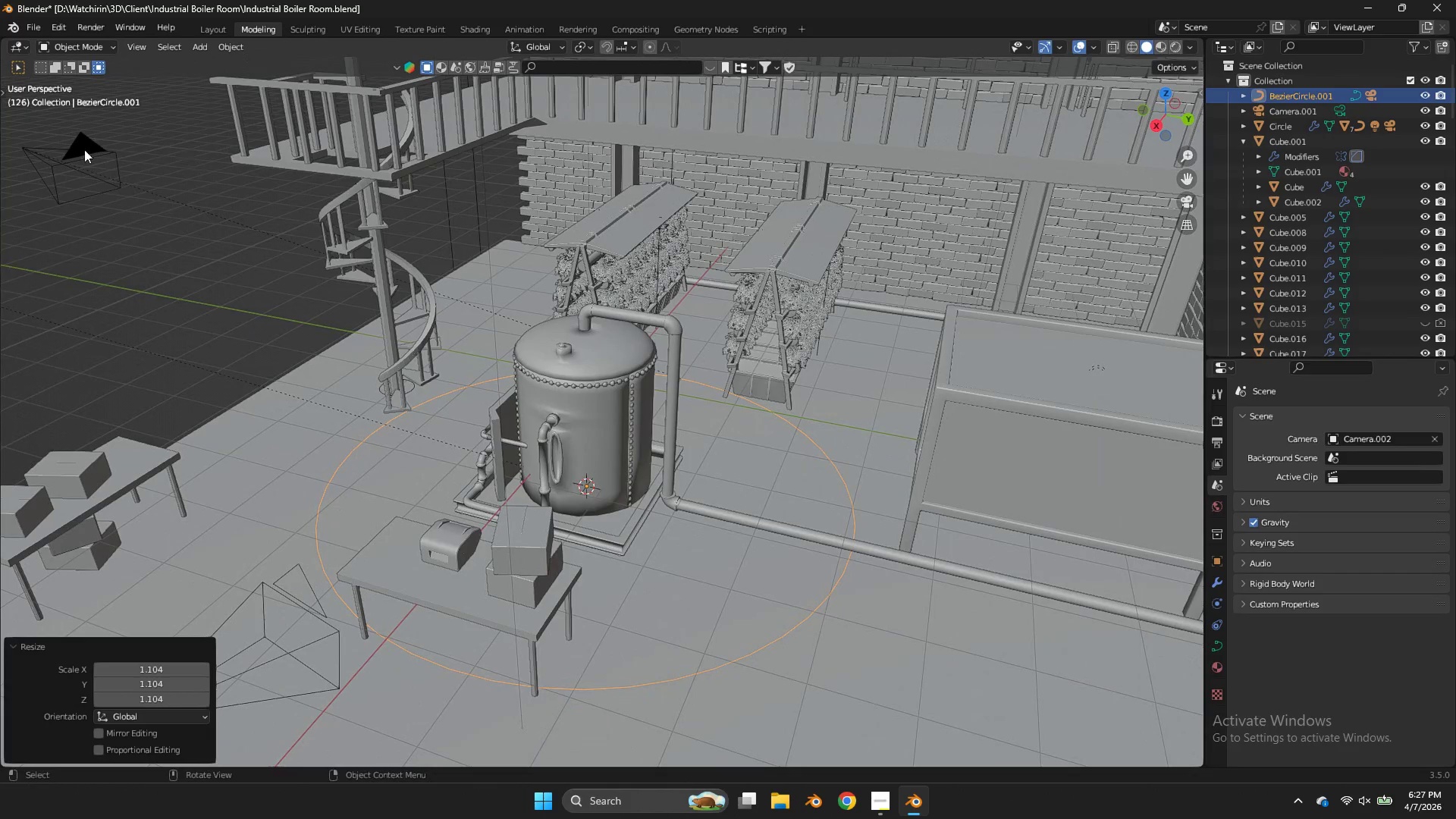 
left_click([83, 149])
 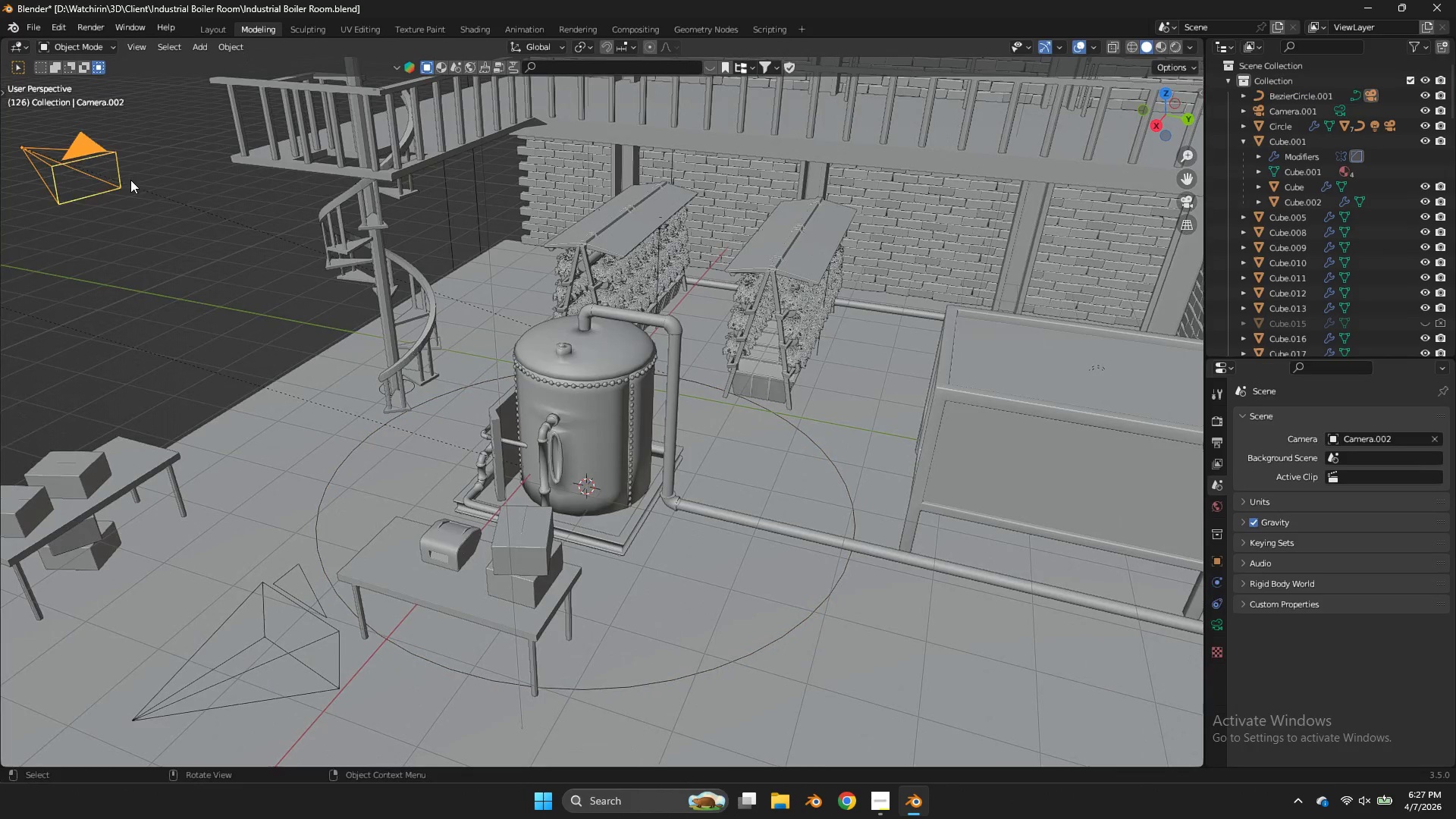 
scroll: coordinate [135, 184], scroll_direction: down, amount: 4.0
 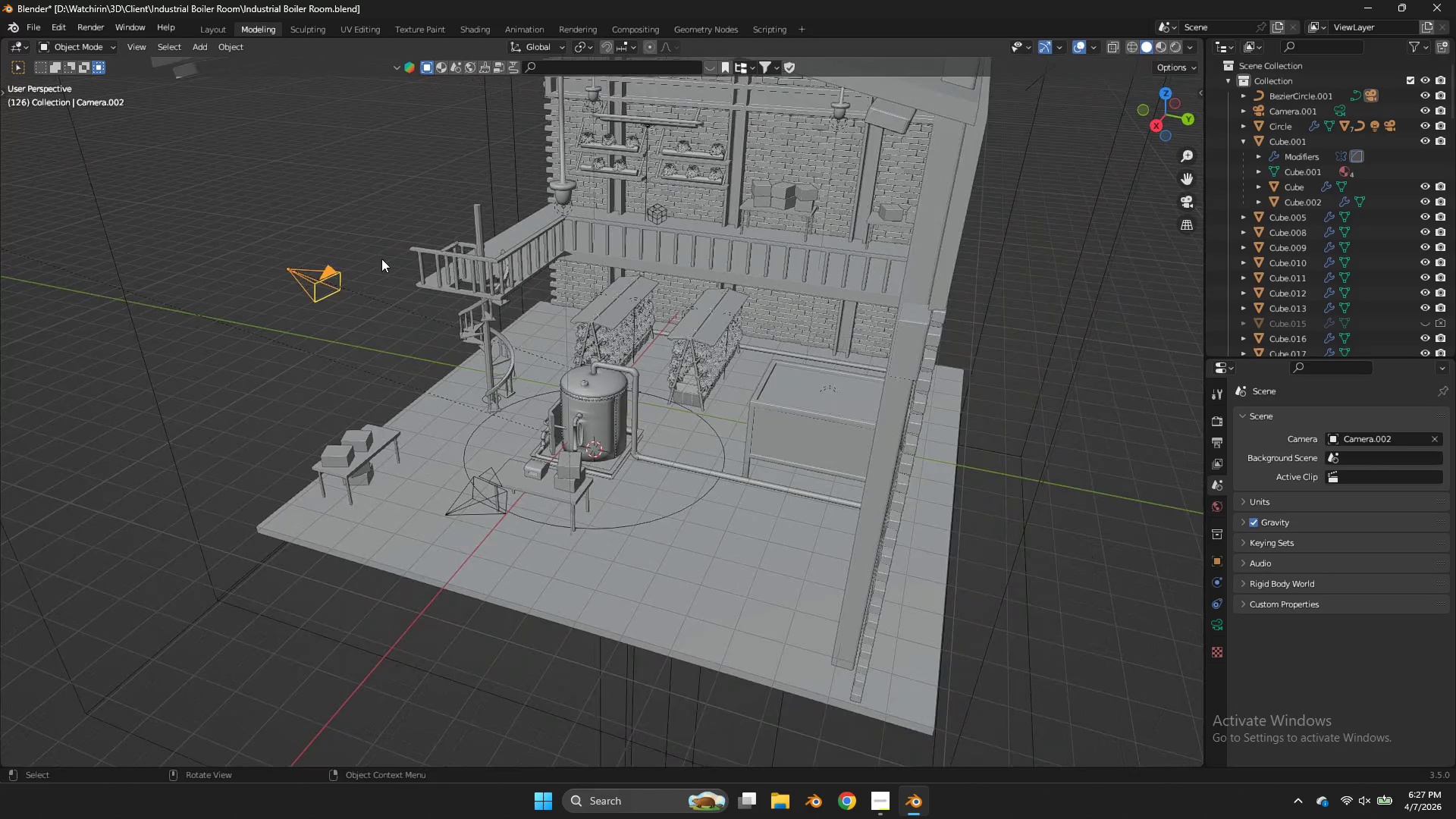 
scroll: coordinate [381, 259], scroll_direction: up, amount: 2.0
 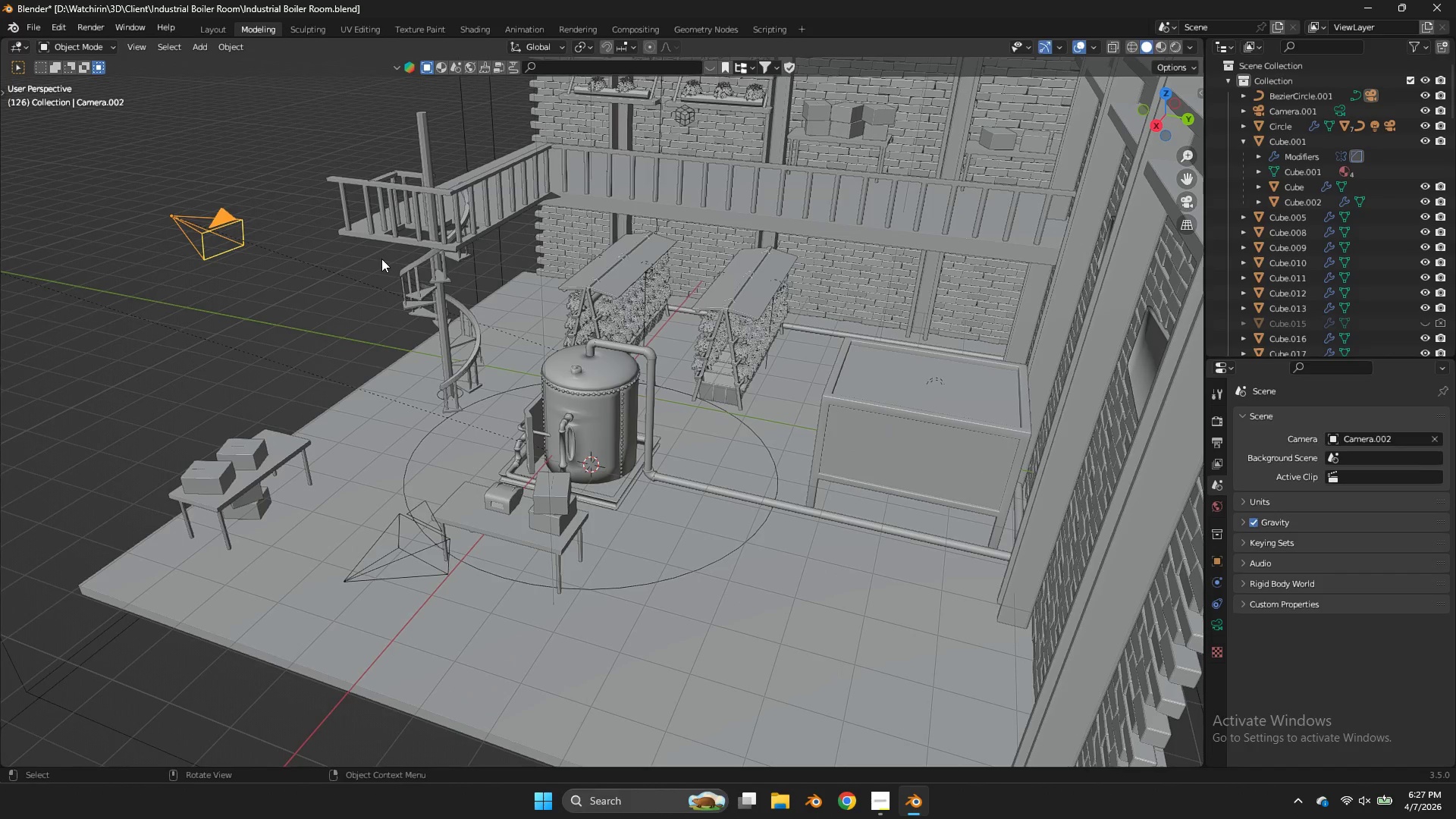 
scroll: coordinate [383, 260], scroll_direction: down, amount: 3.0
 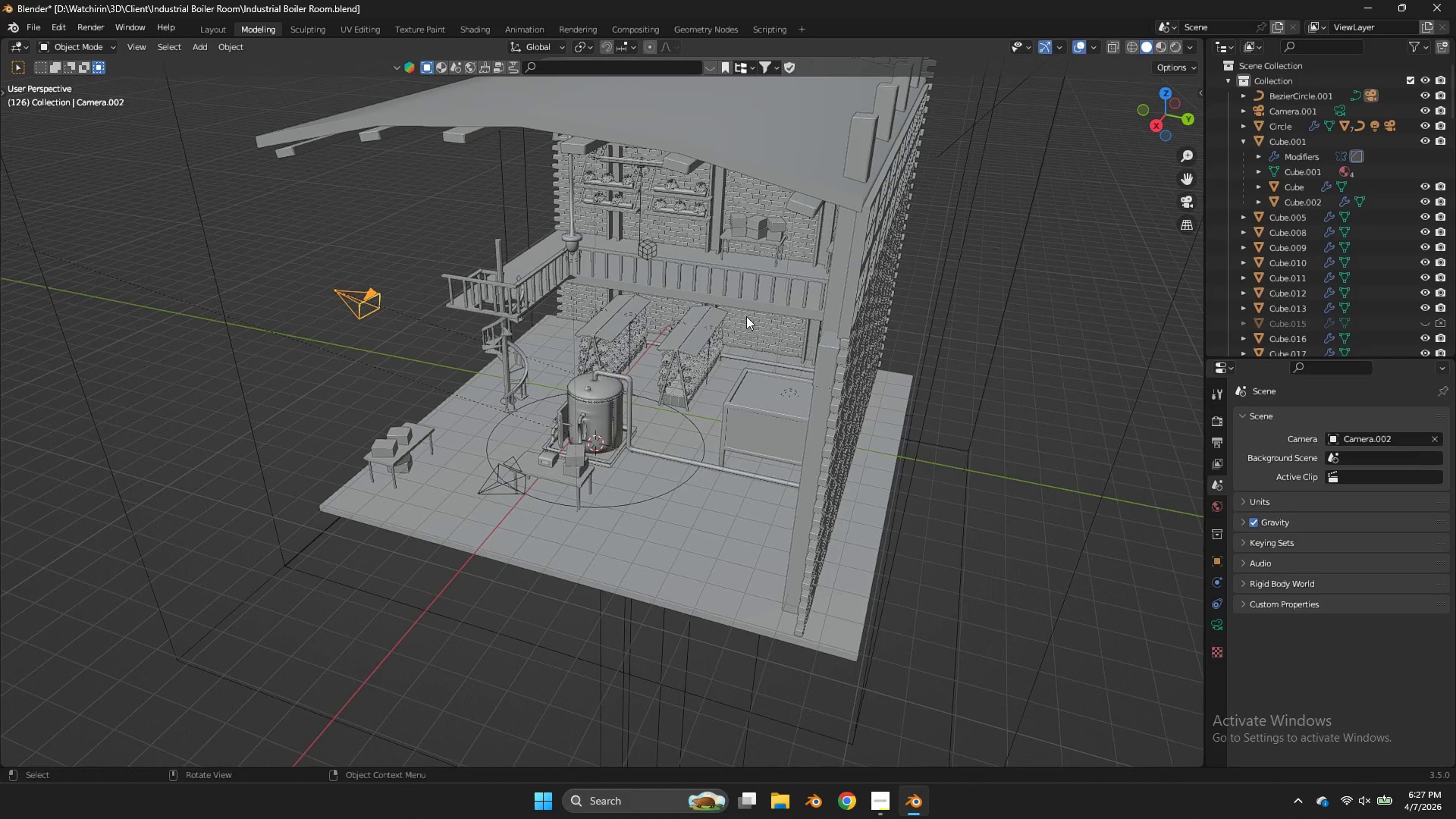 
scroll: coordinate [748, 317], scroll_direction: none, amount: 0.0
 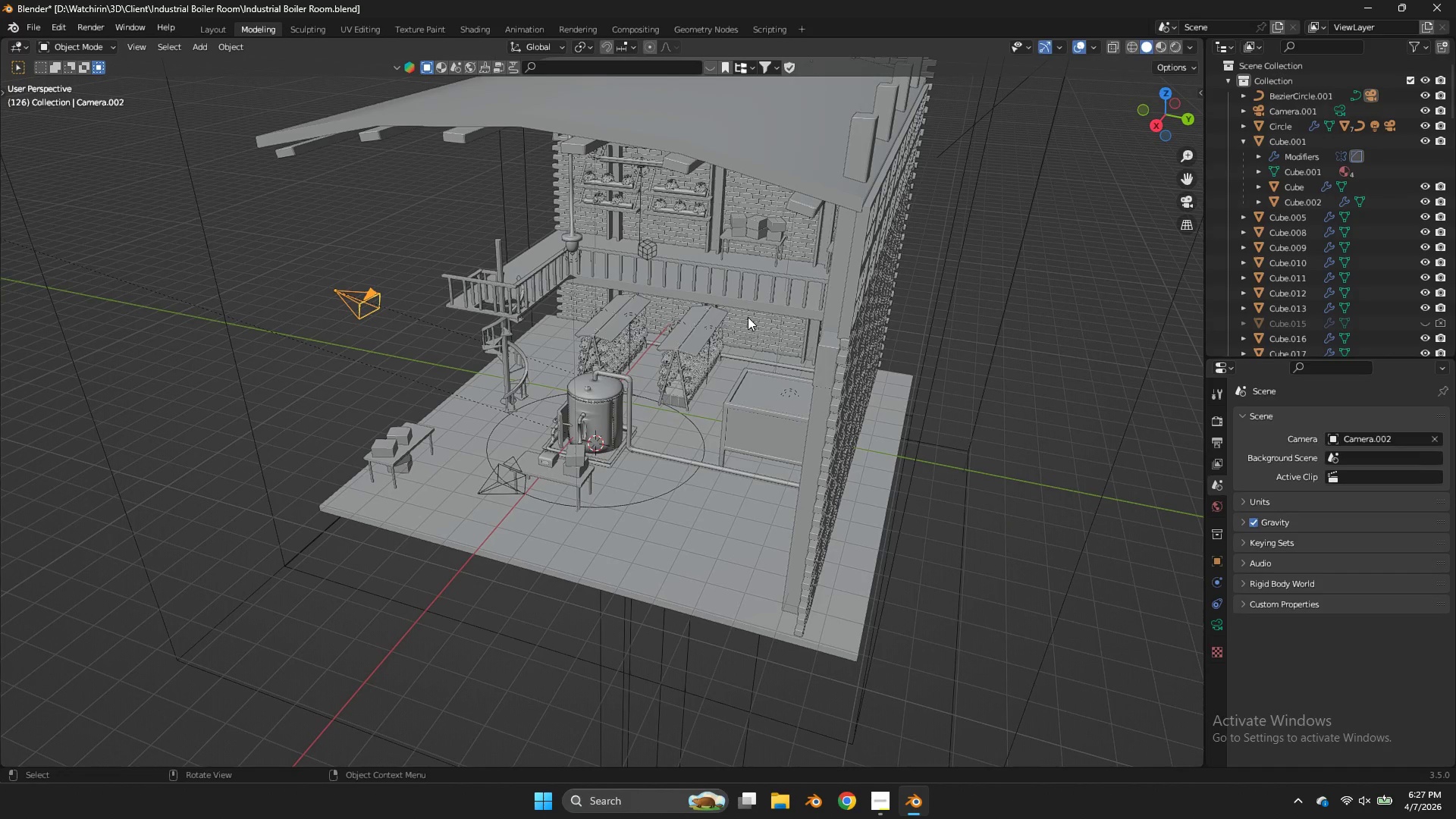 
key(Numpad0)
 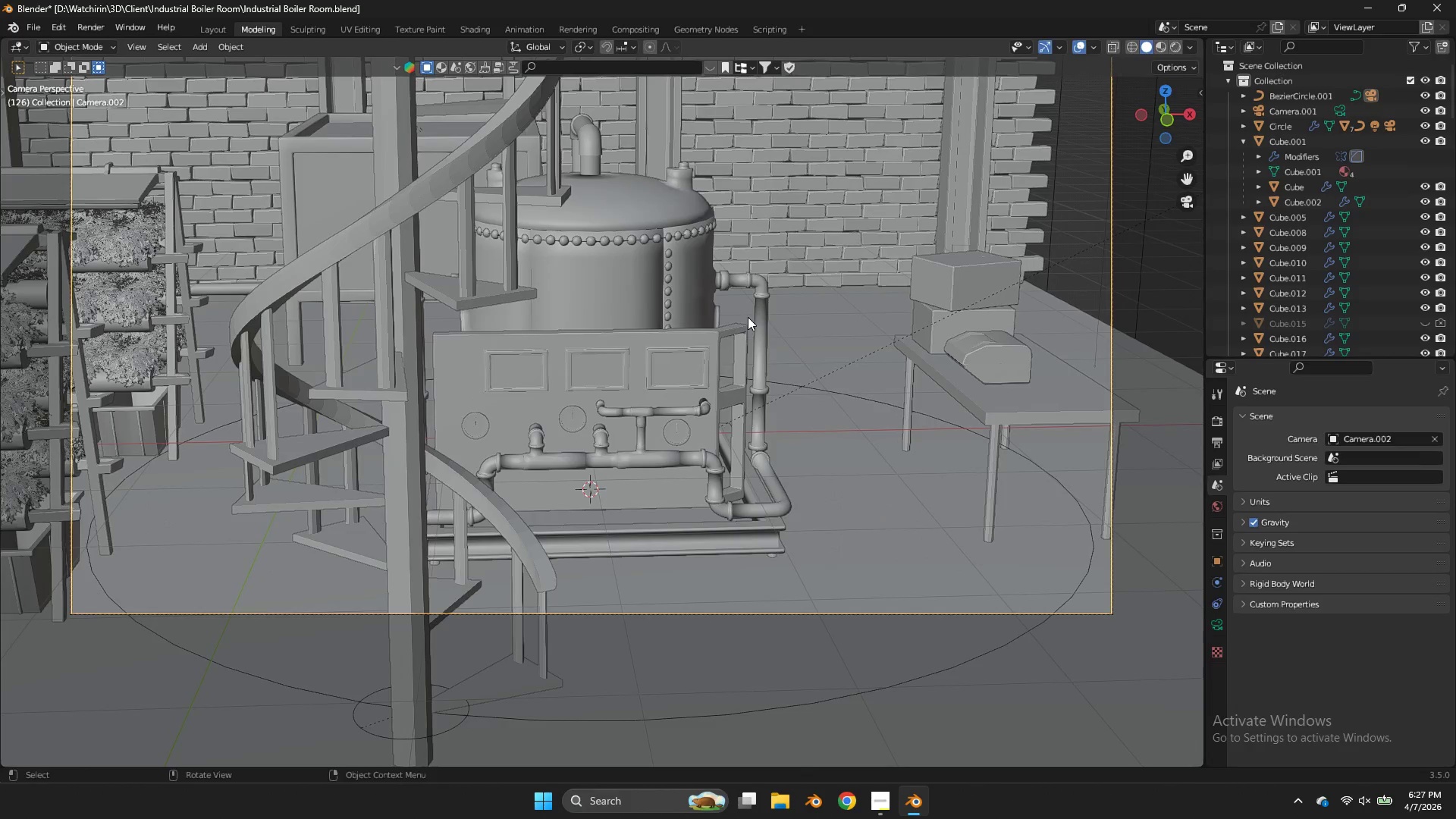 
scroll: coordinate [748, 317], scroll_direction: down, amount: 4.0
 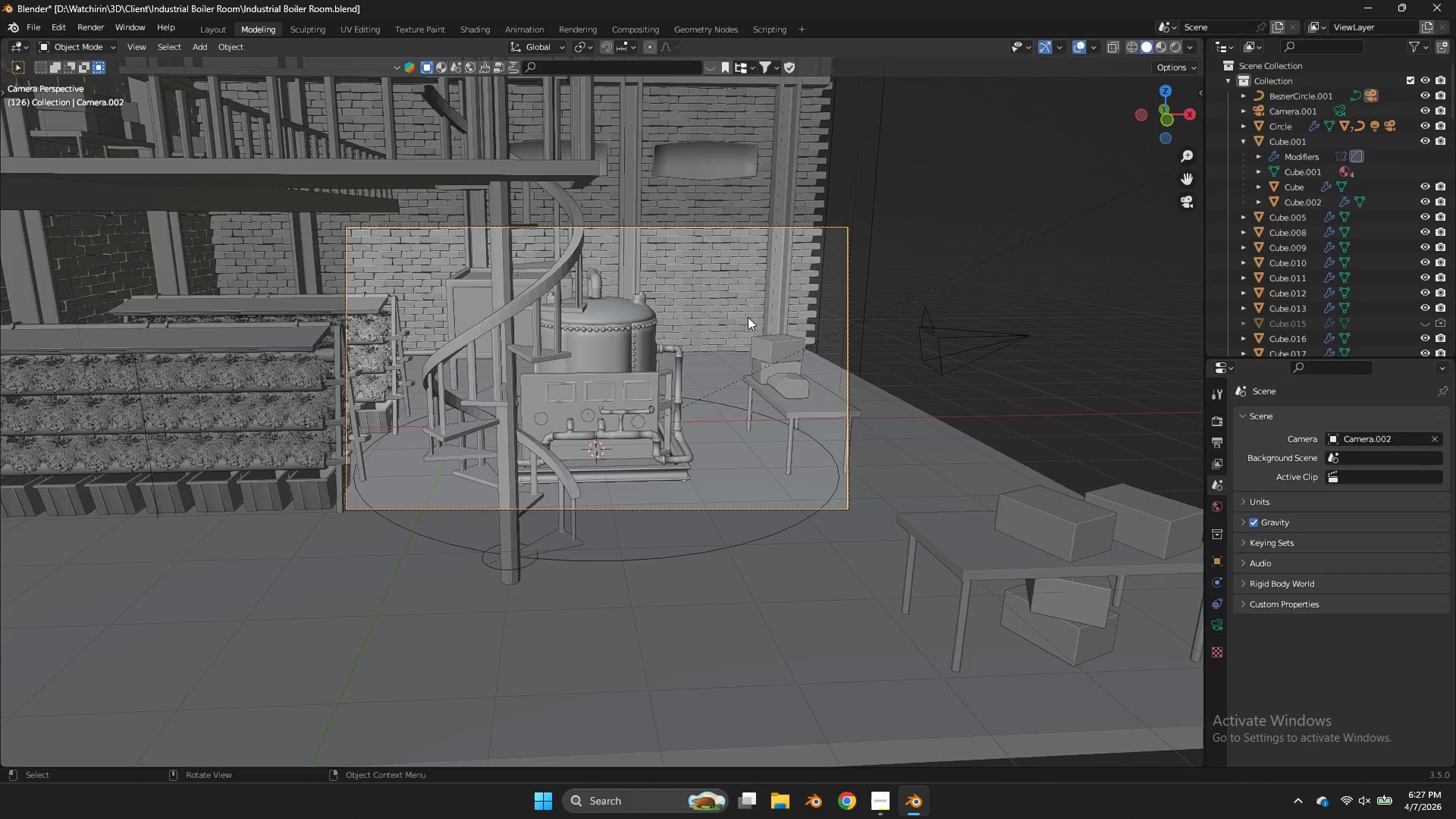 
key(Space)
 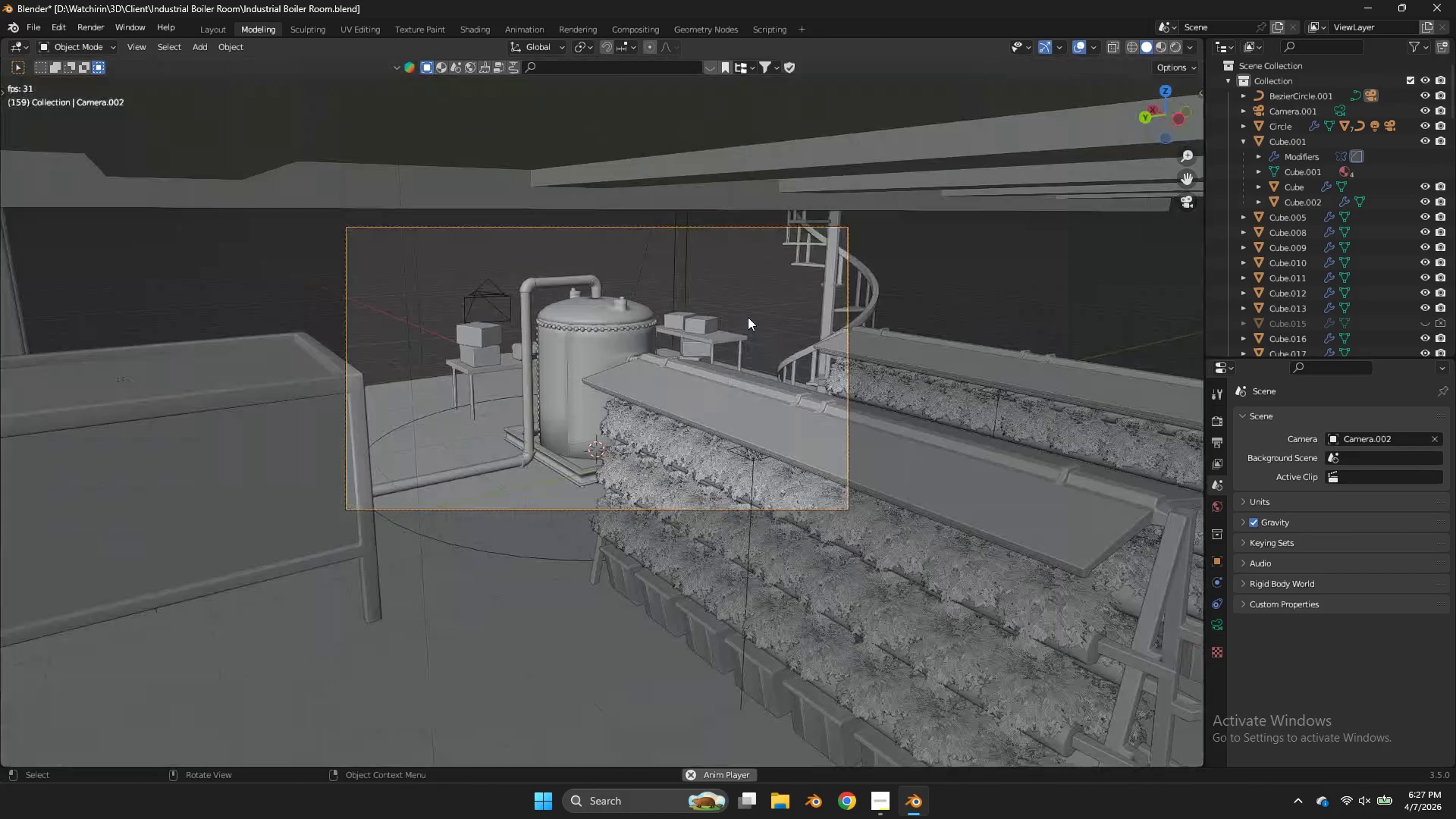 
key(Space)
 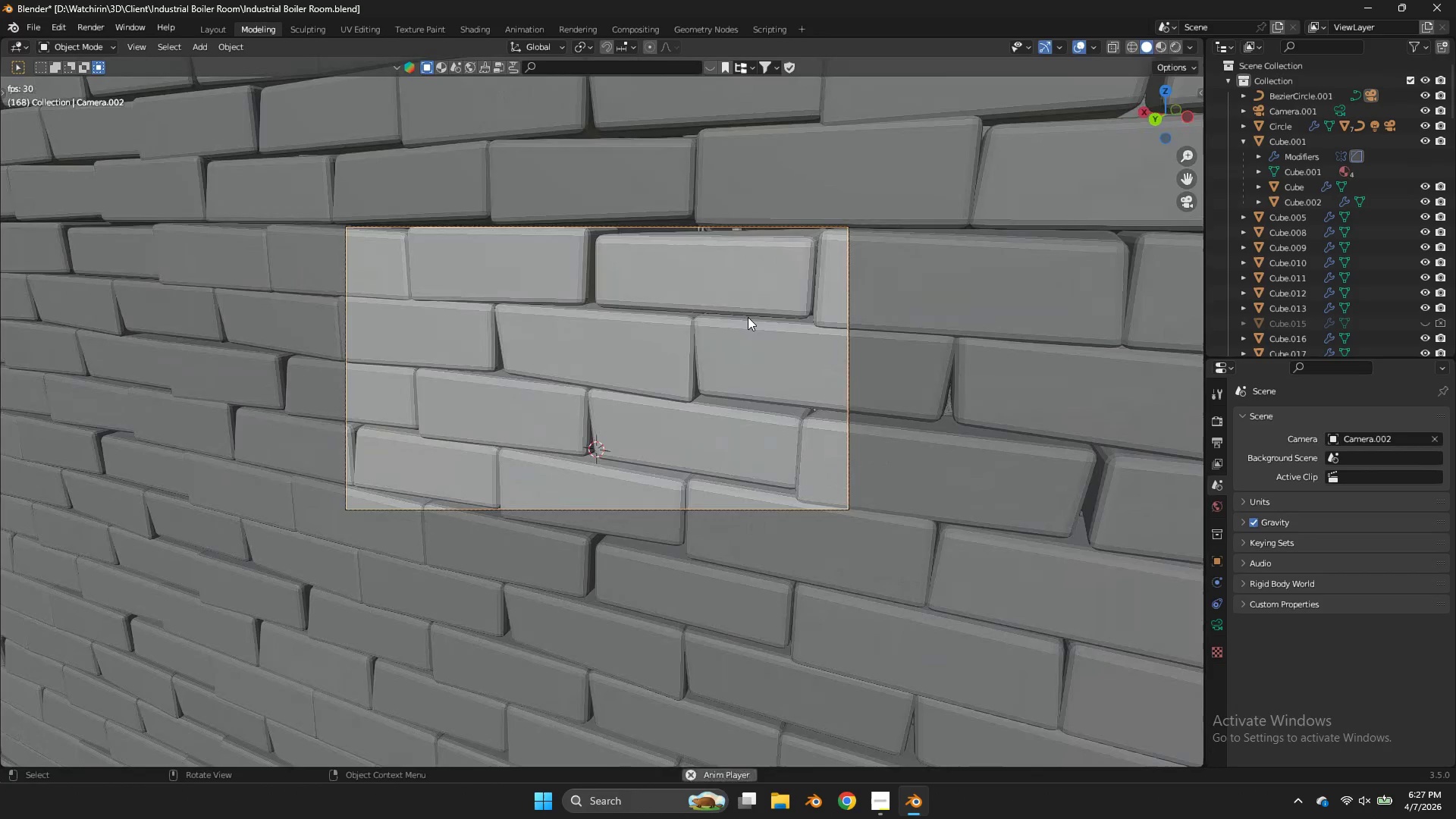 
key(Space)
 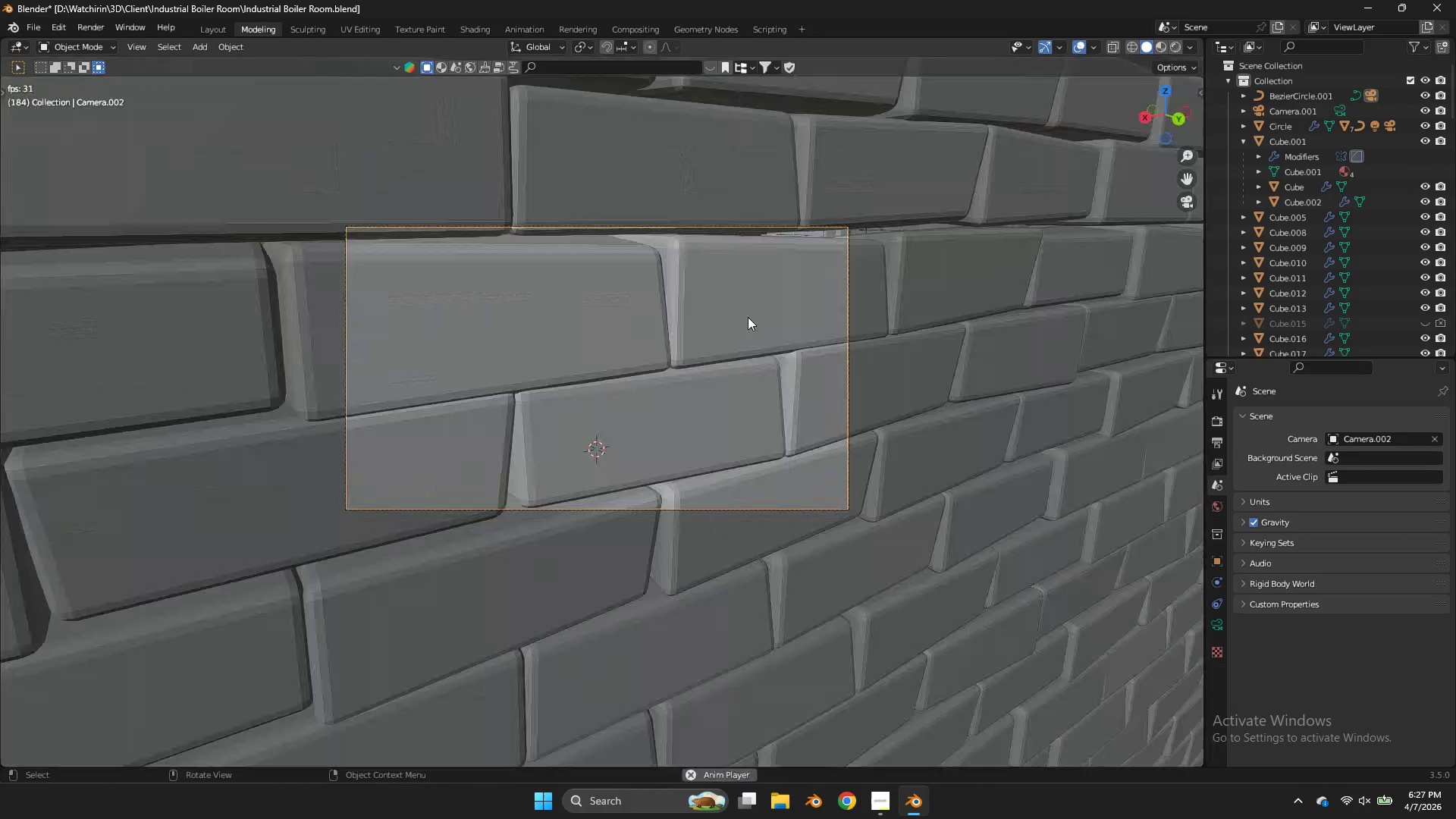 
key(Space)
 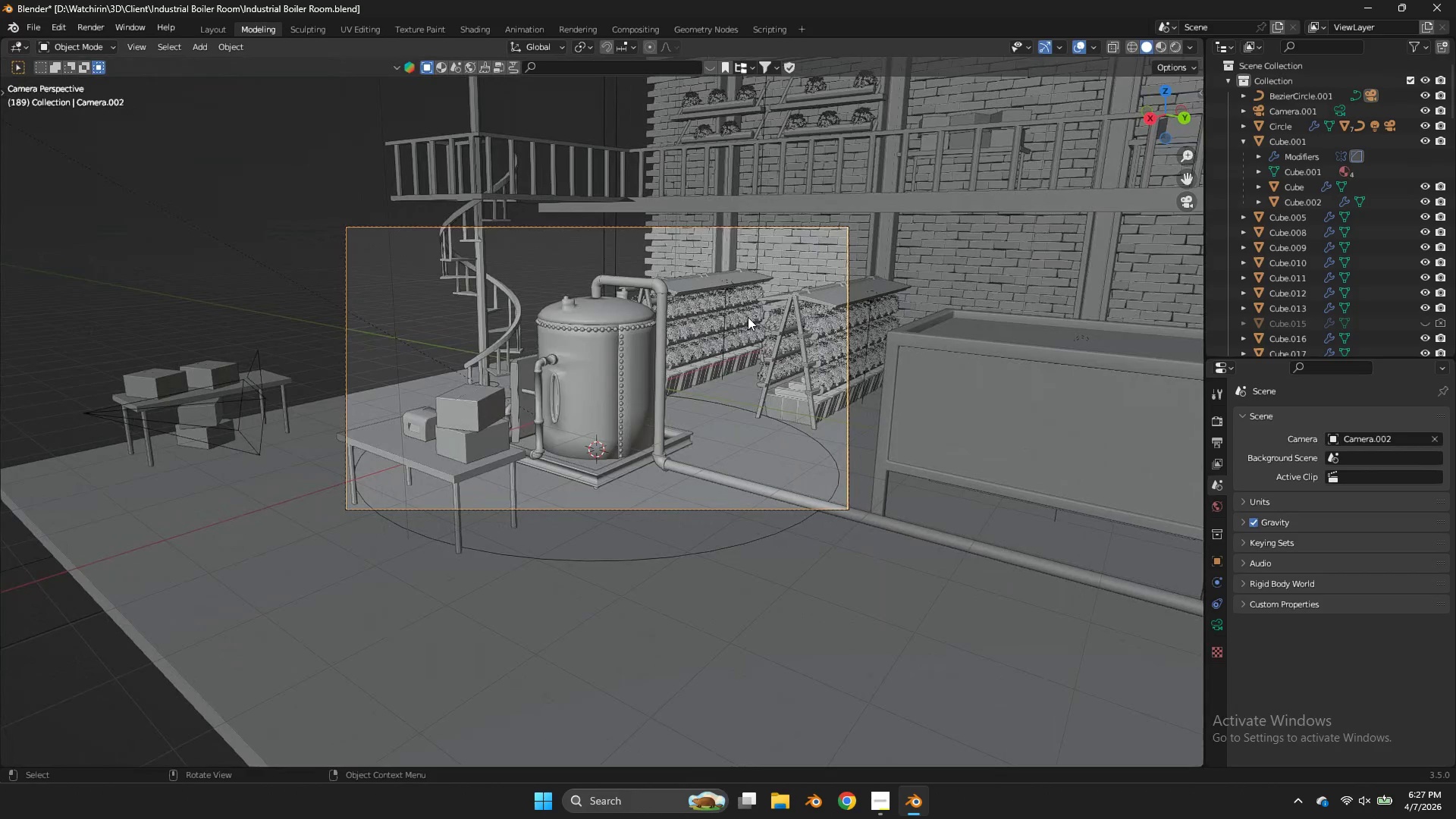 
key(Space)
 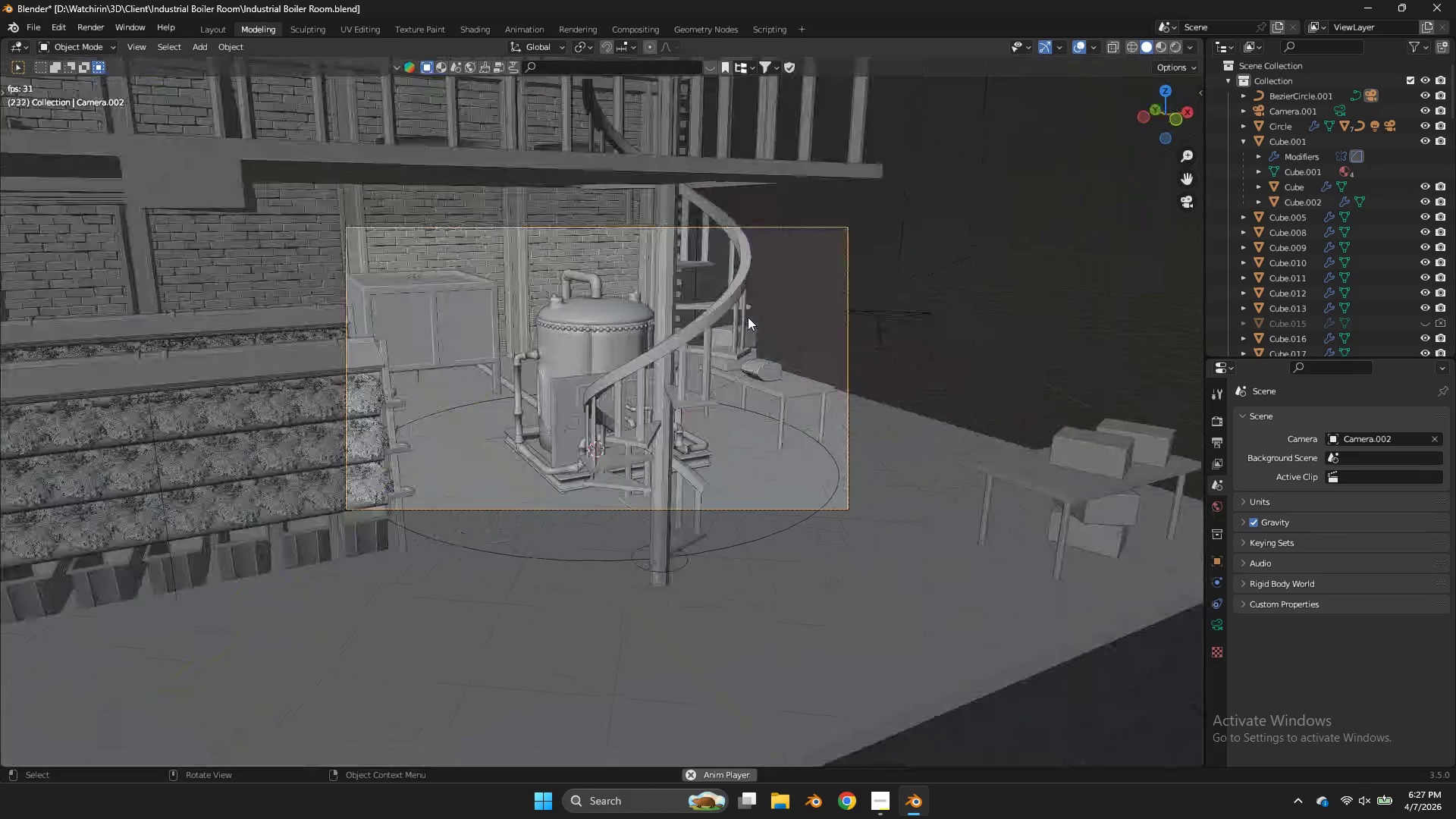 
key(Space)
 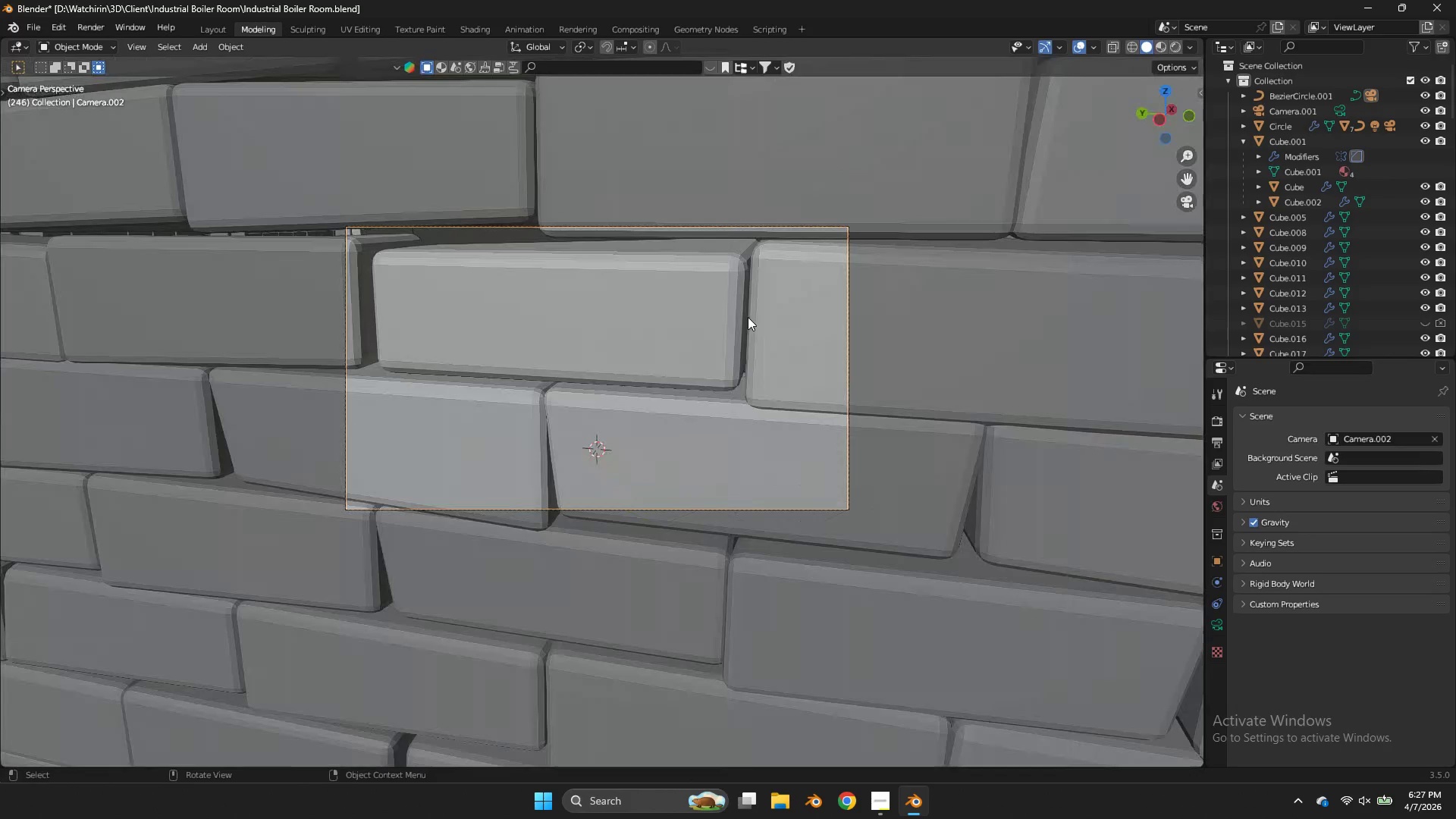 
key(Space)
 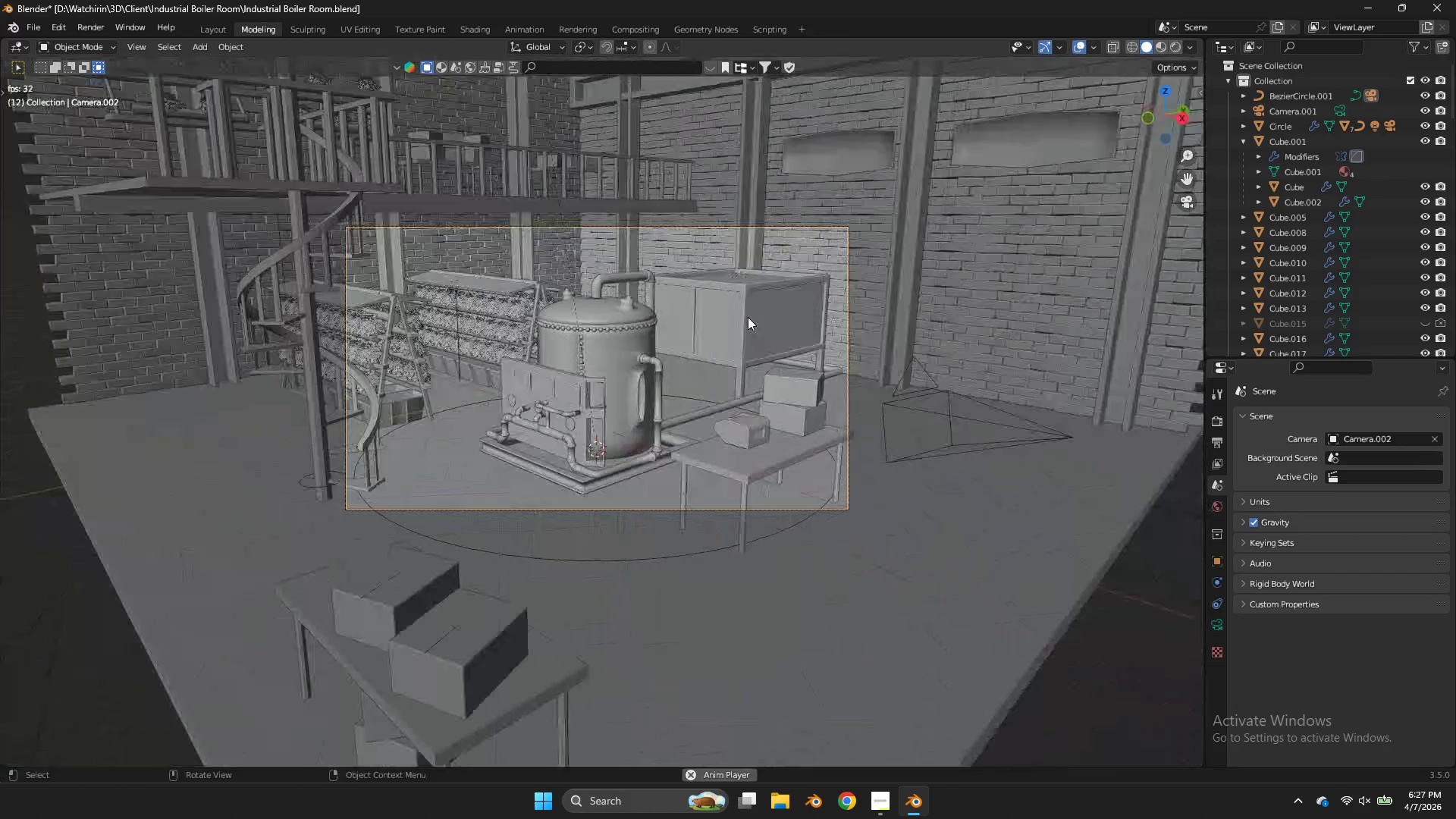 
key(Space)
 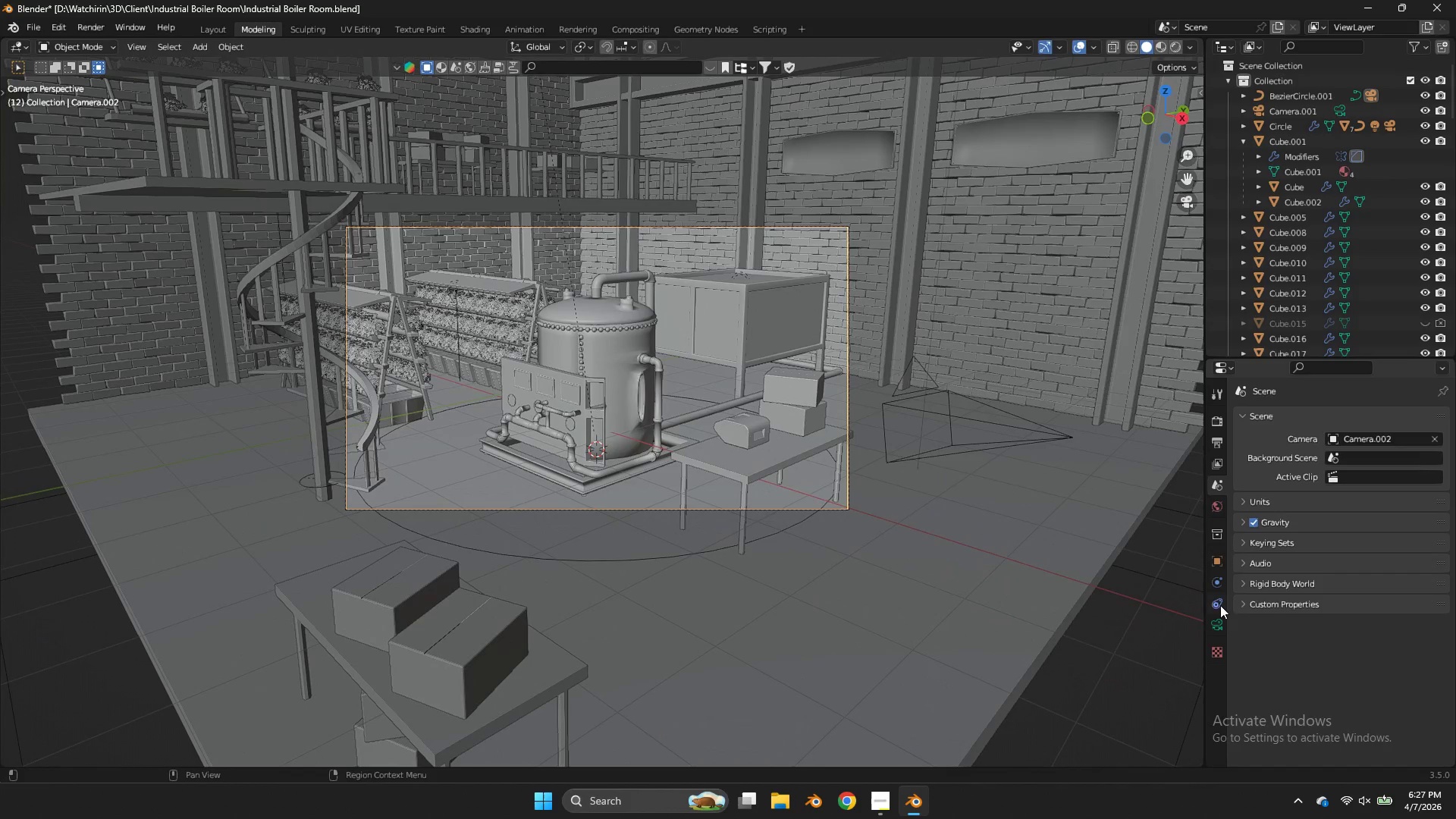 
left_click([1217, 619])
 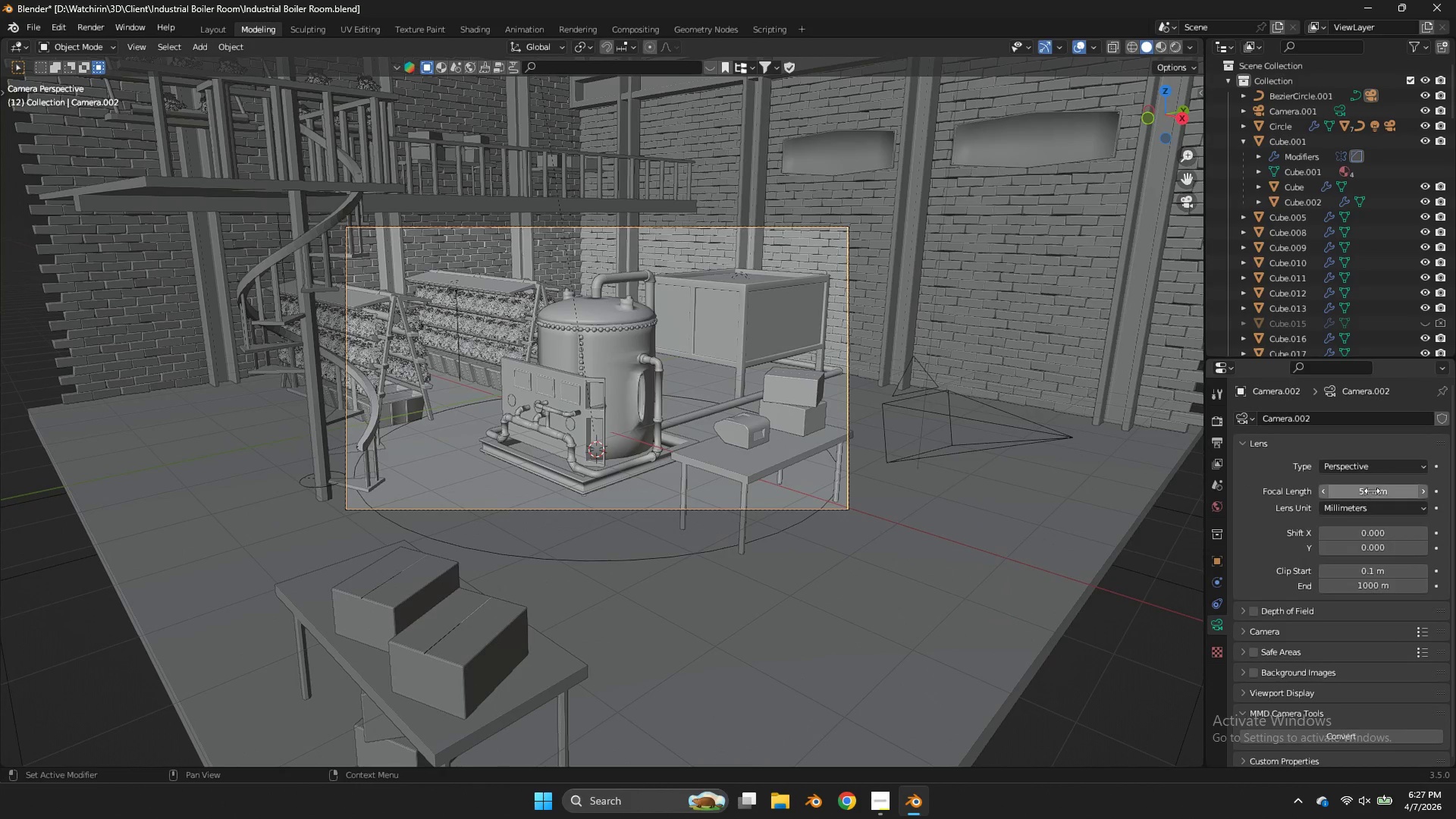 
left_click_drag(start_coordinate=[1372, 491], to_coordinate=[662, 485])
 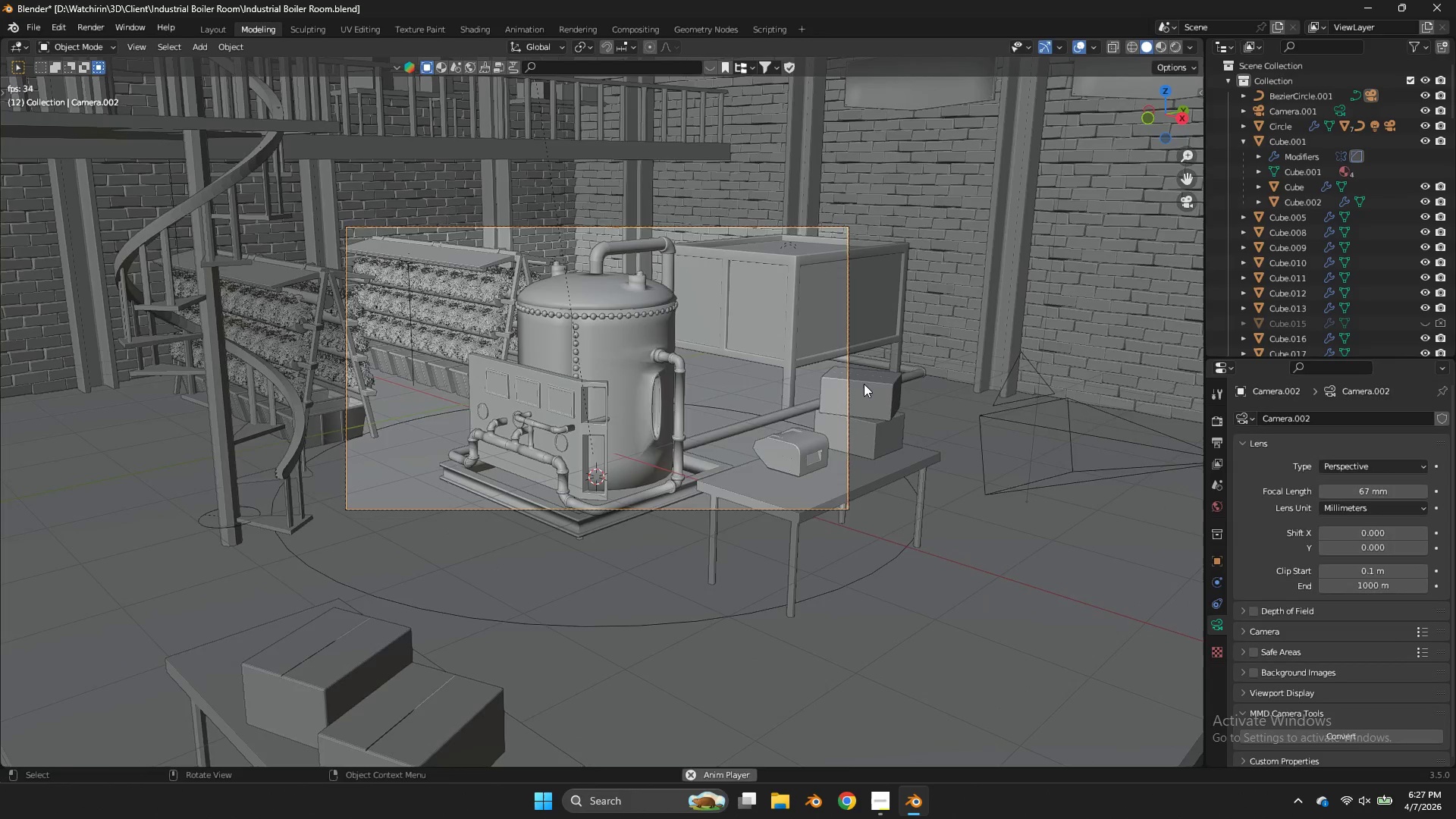 
key(Space)
 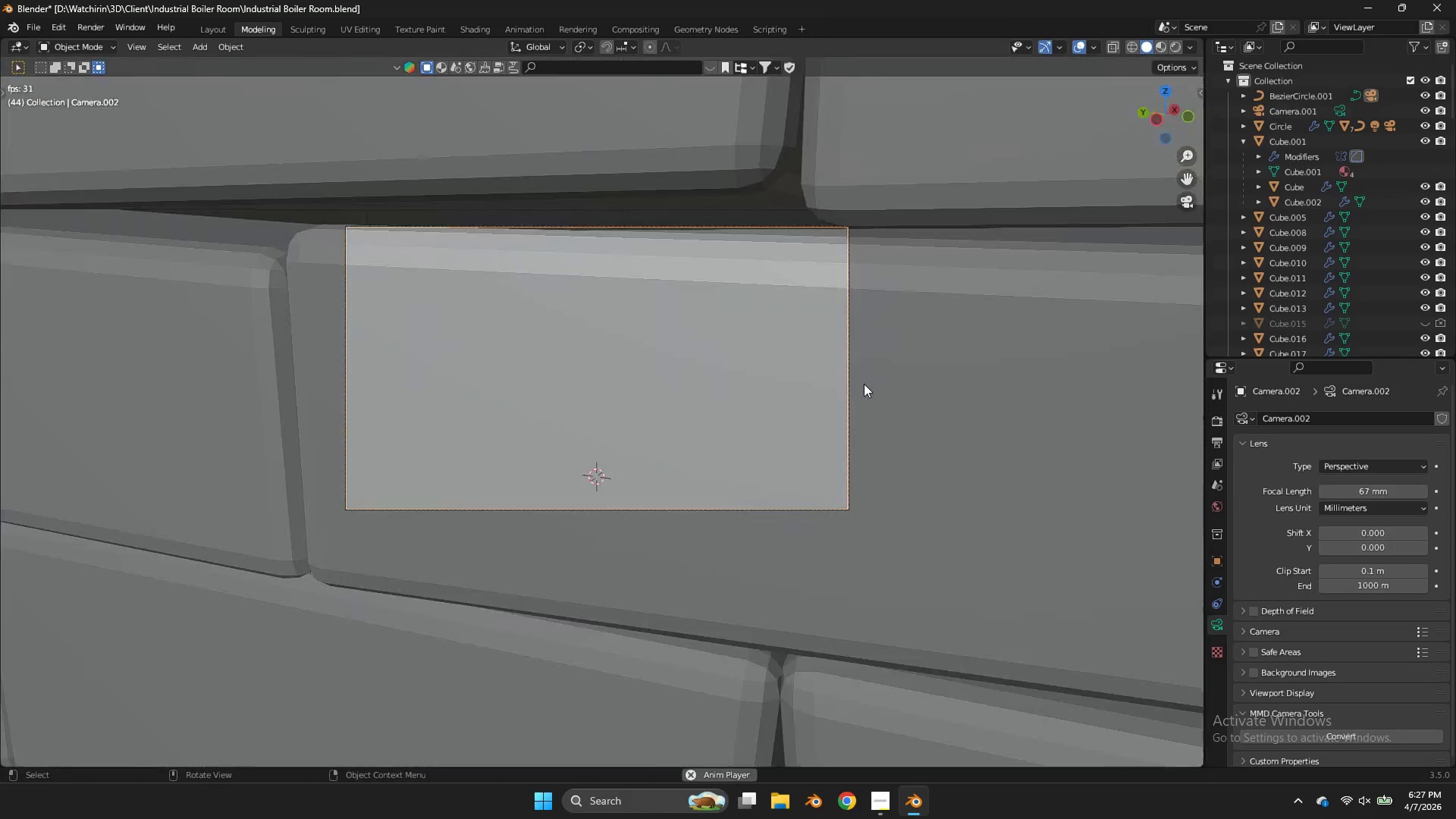 
key(Space)
 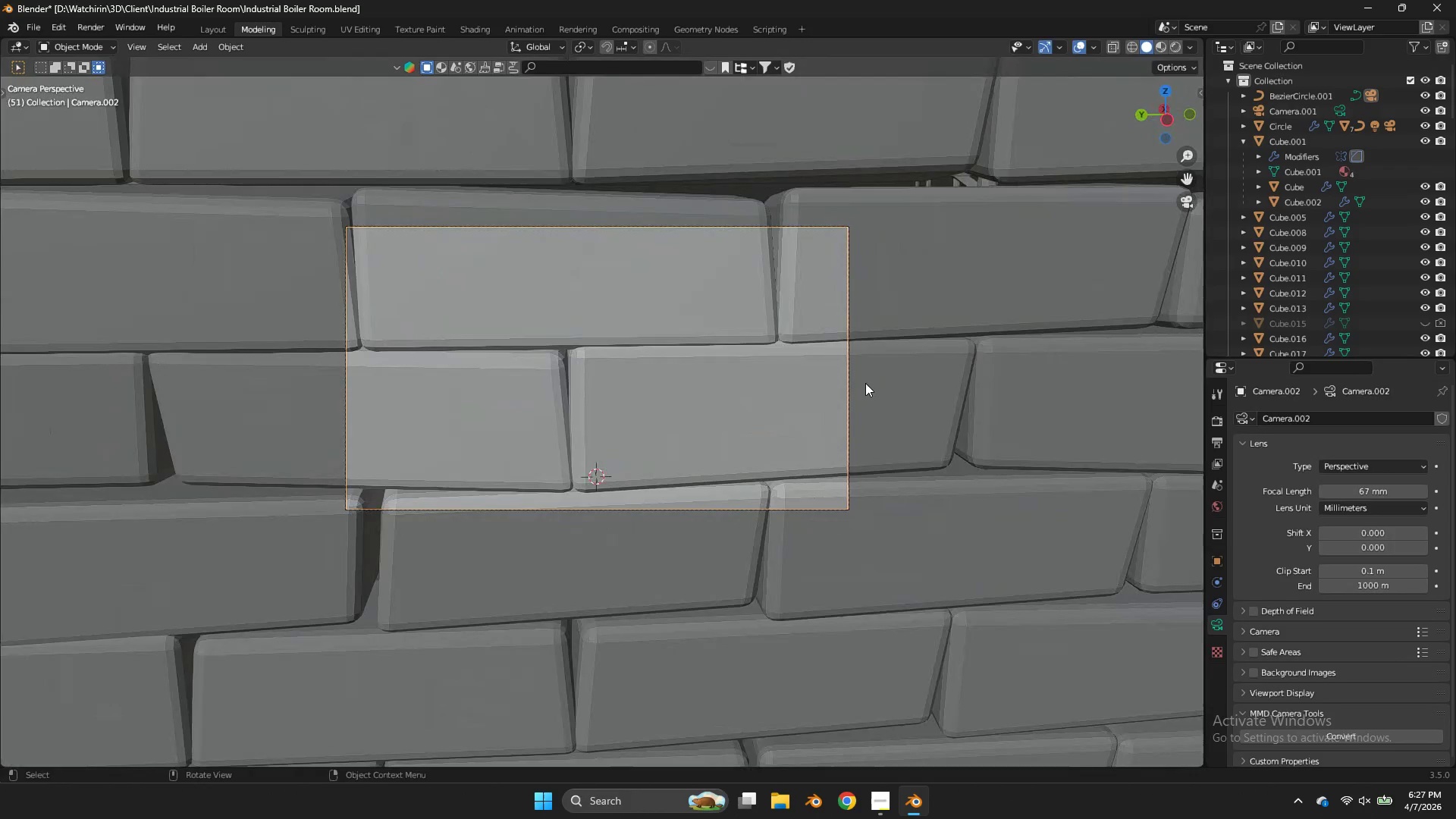 
left_click_drag(start_coordinate=[1188, 120], to_coordinate=[1009, 144])
 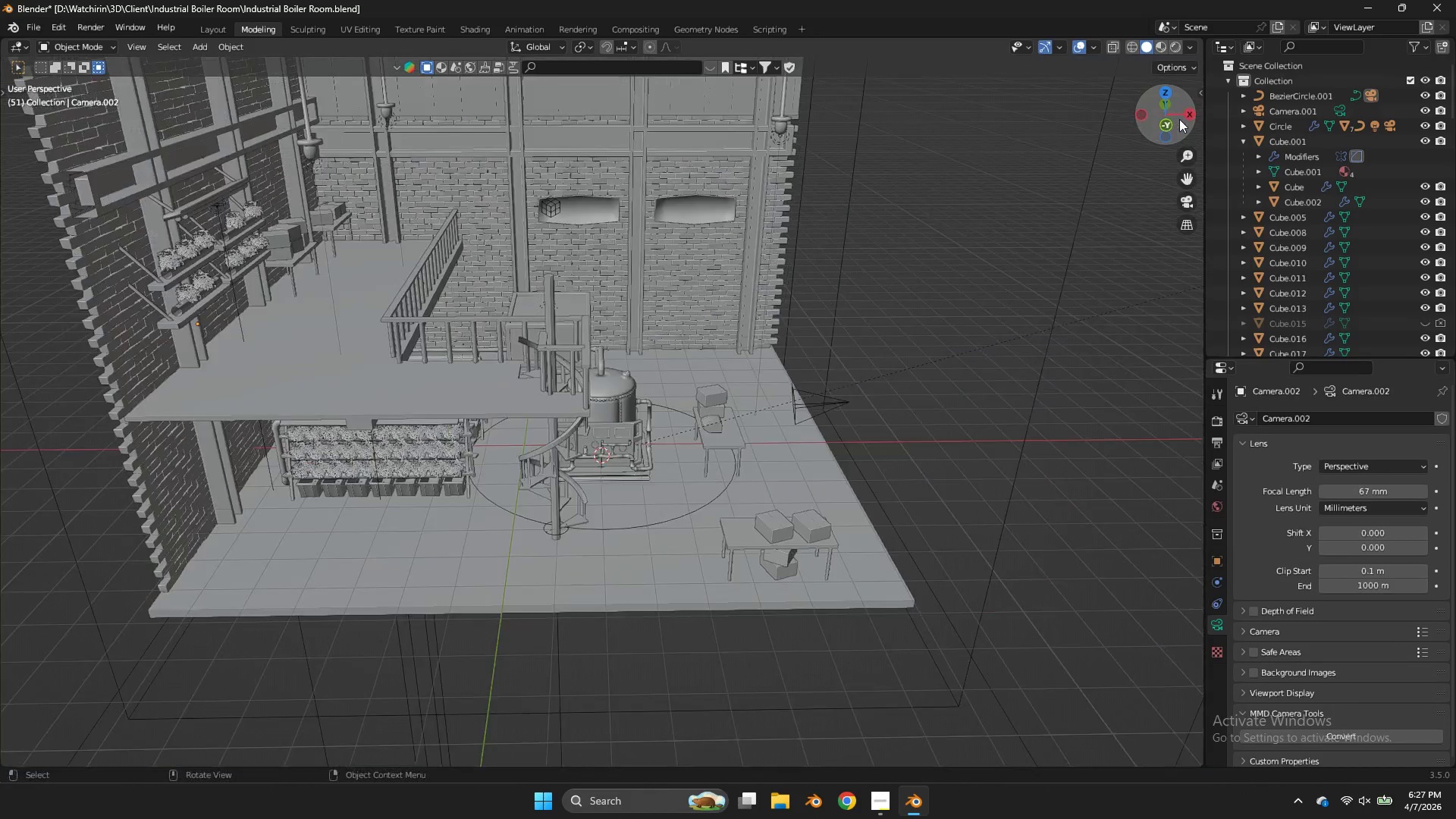 
scroll: coordinate [906, 368], scroll_direction: down, amount: 9.0
 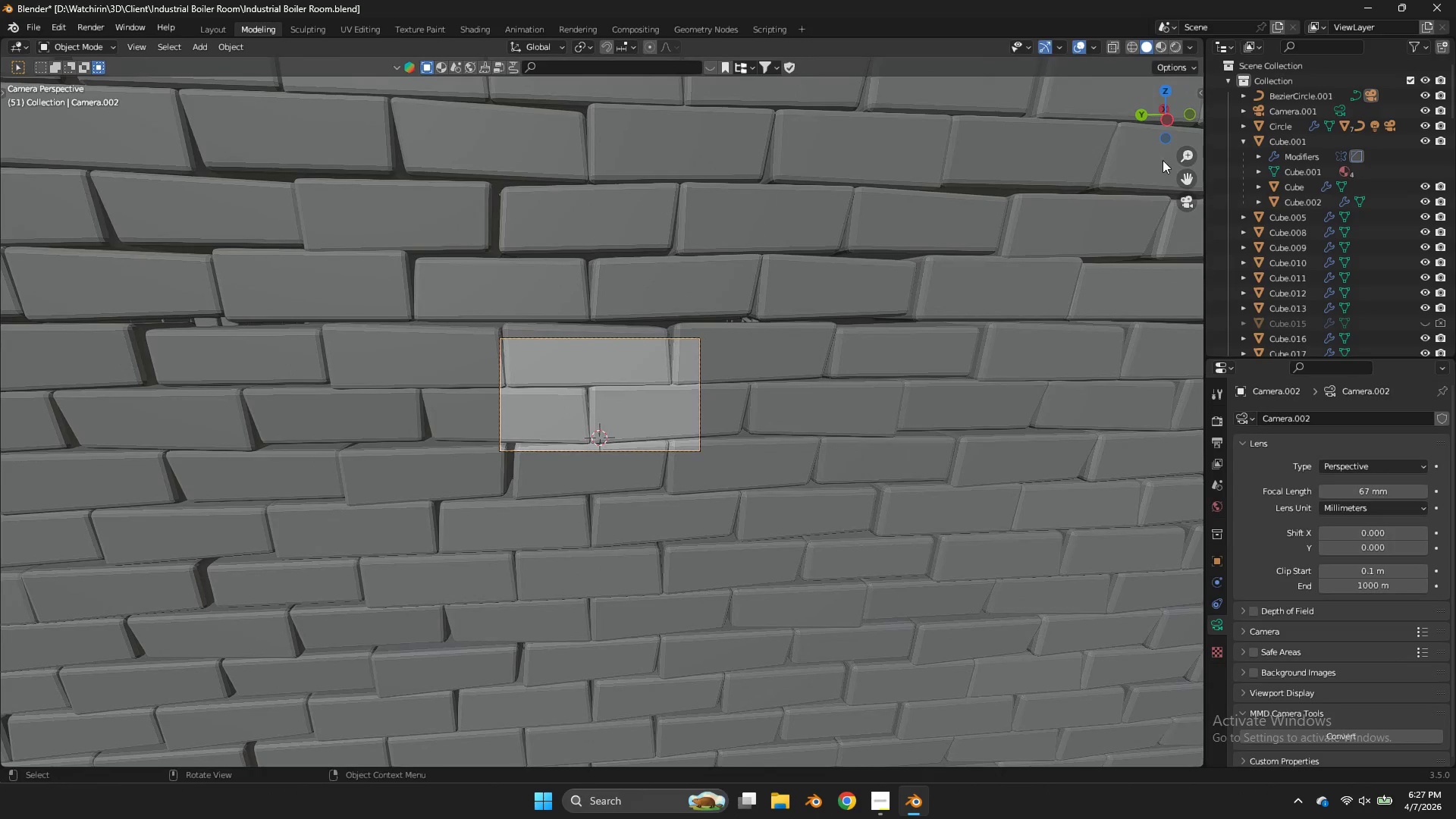 
left_click_drag(start_coordinate=[1179, 119], to_coordinate=[1081, 110])
 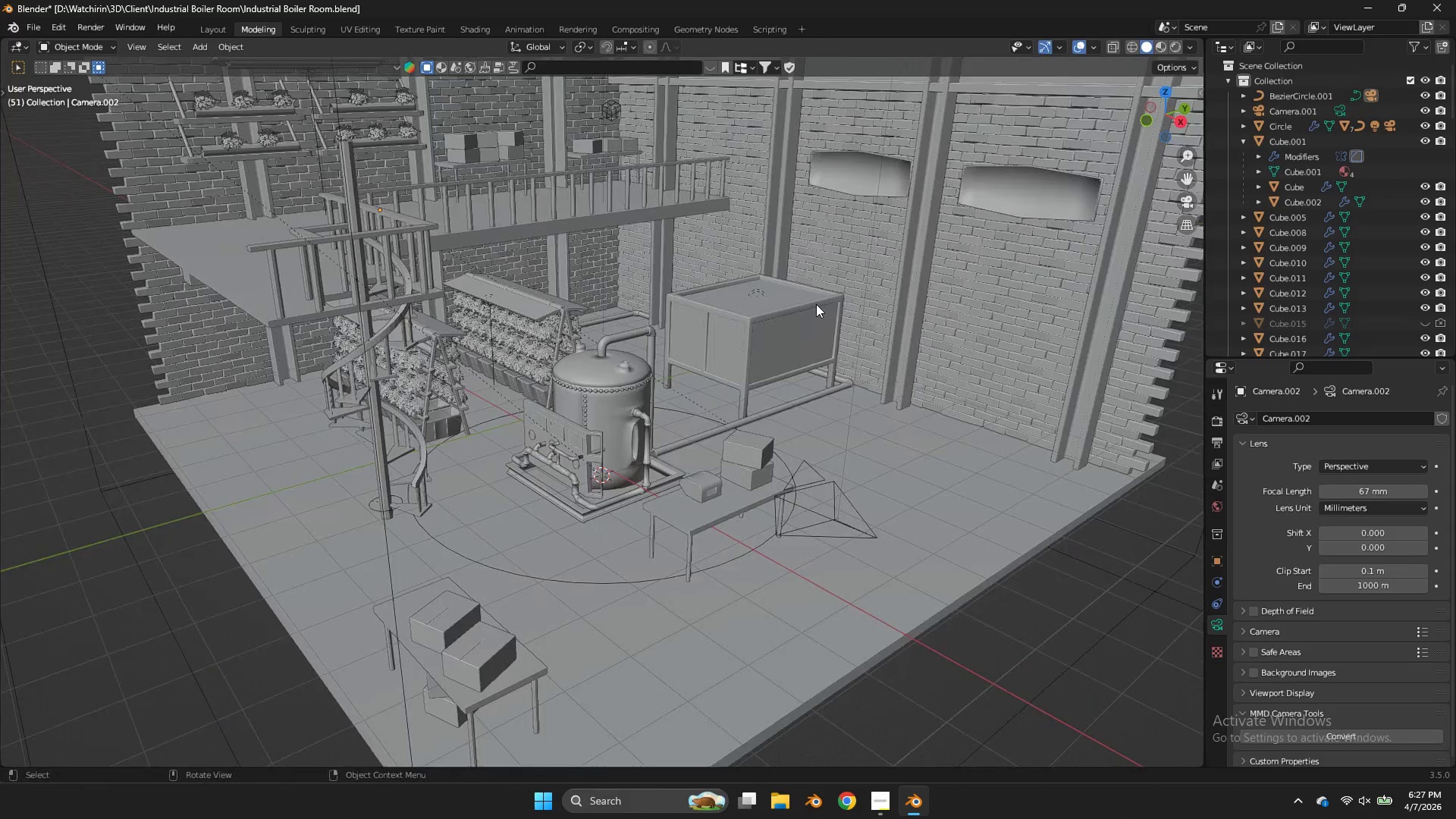 
scroll: coordinate [1179, 119], scroll_direction: down, amount: 5.0
 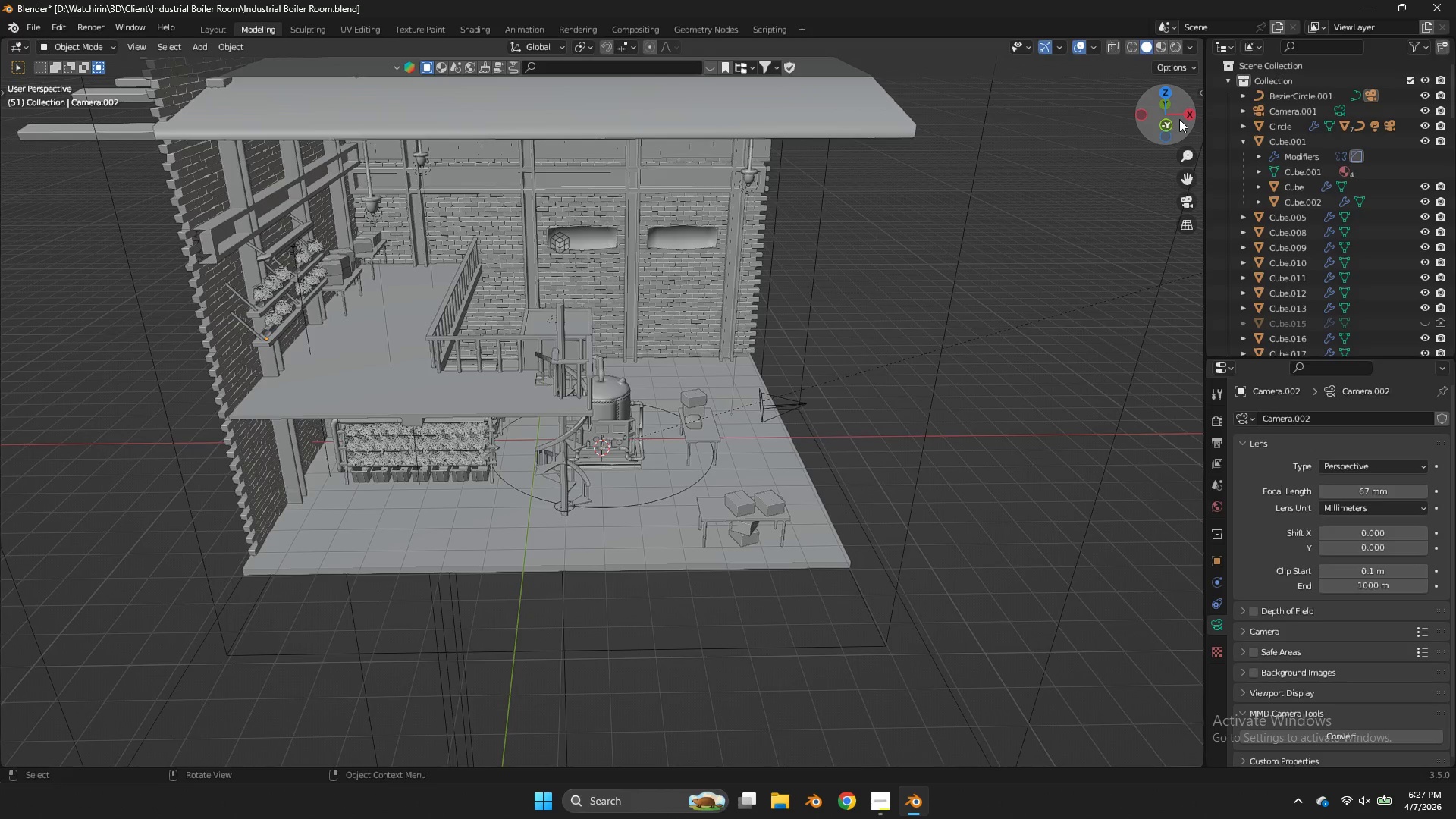 
scroll: coordinate [816, 304], scroll_direction: up, amount: 4.0
 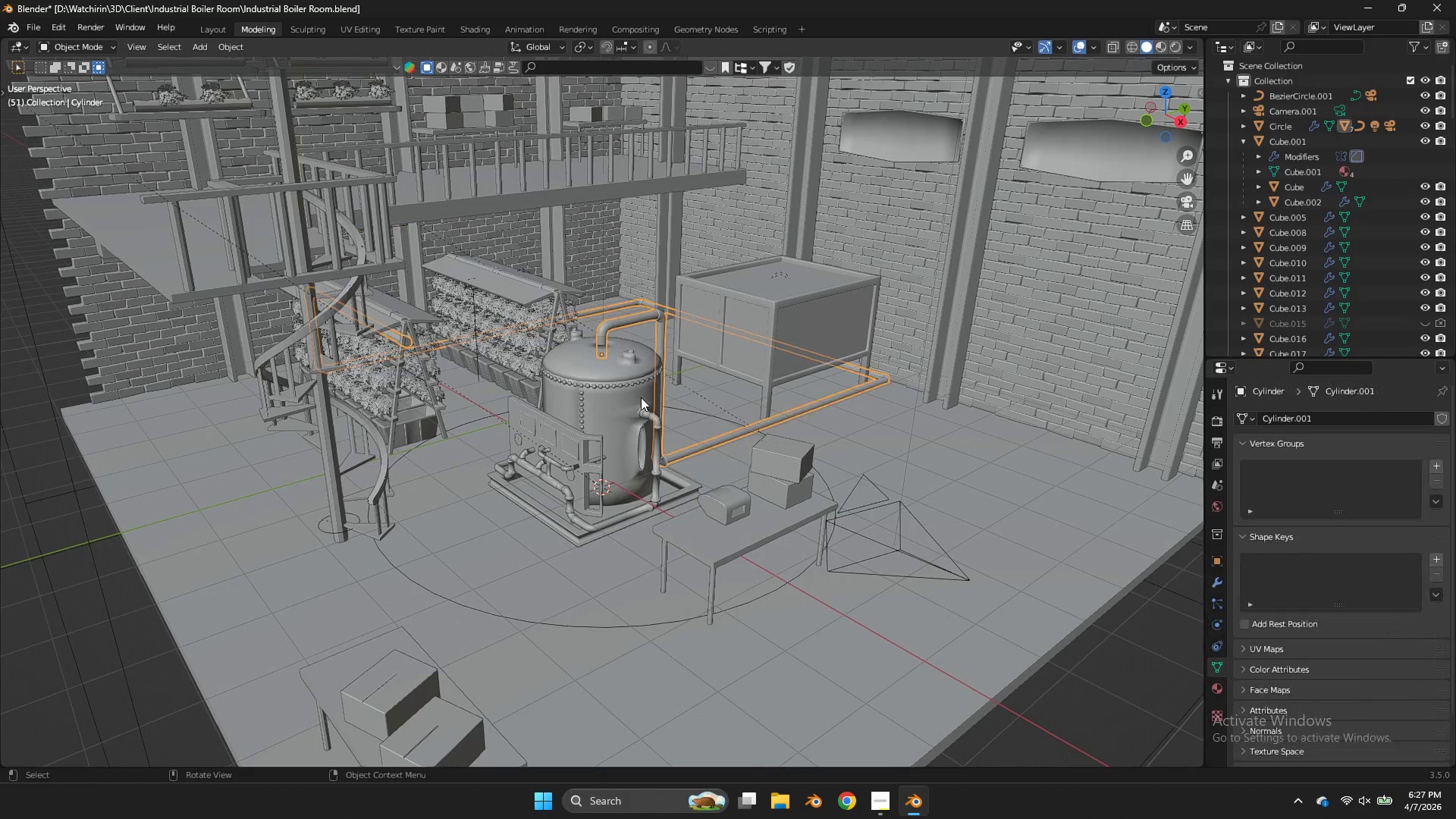 
hold_key(key=ShiftLeft, duration=3.42)
left_click([627, 374])
 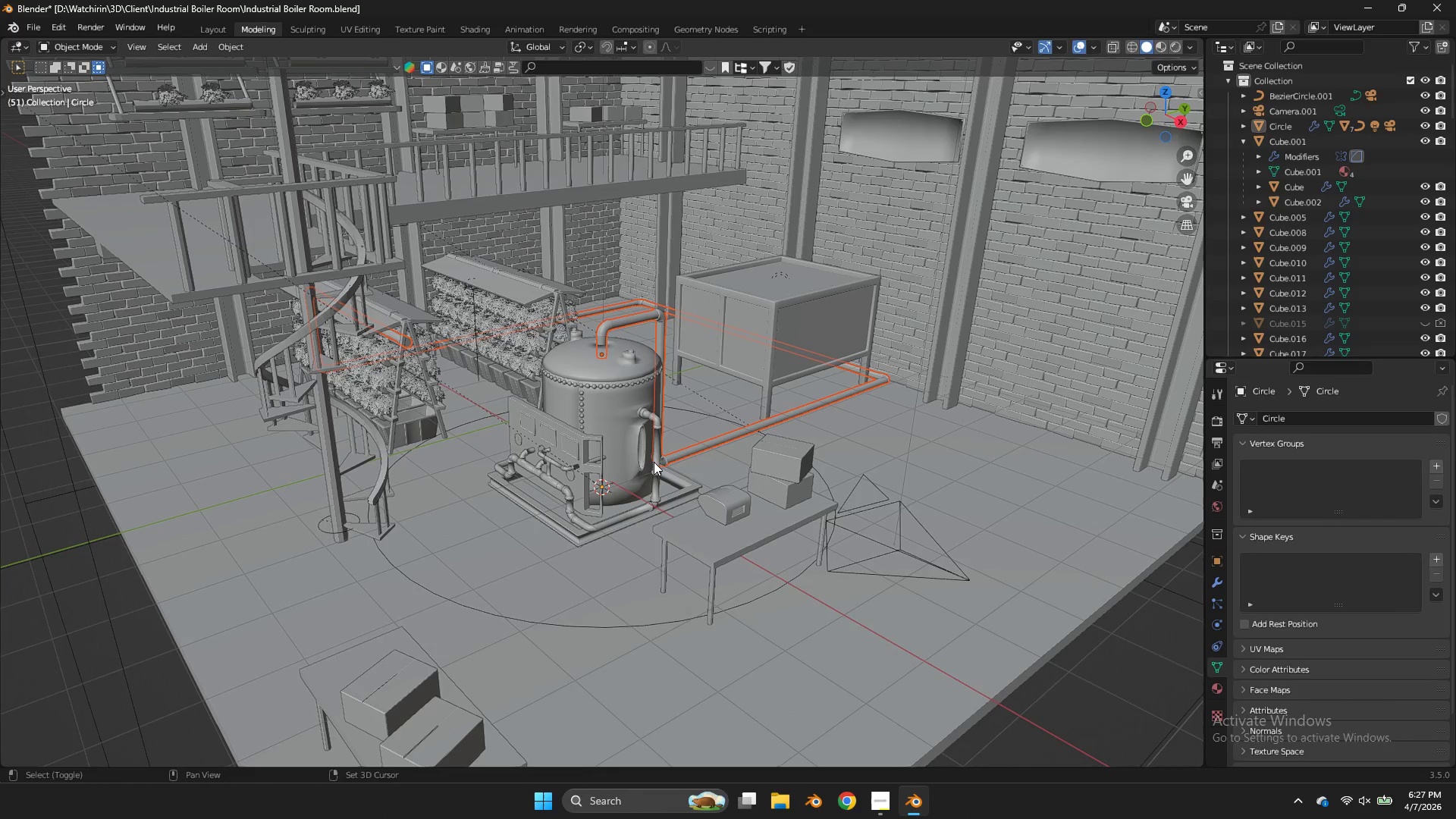 
left_click([657, 465])
 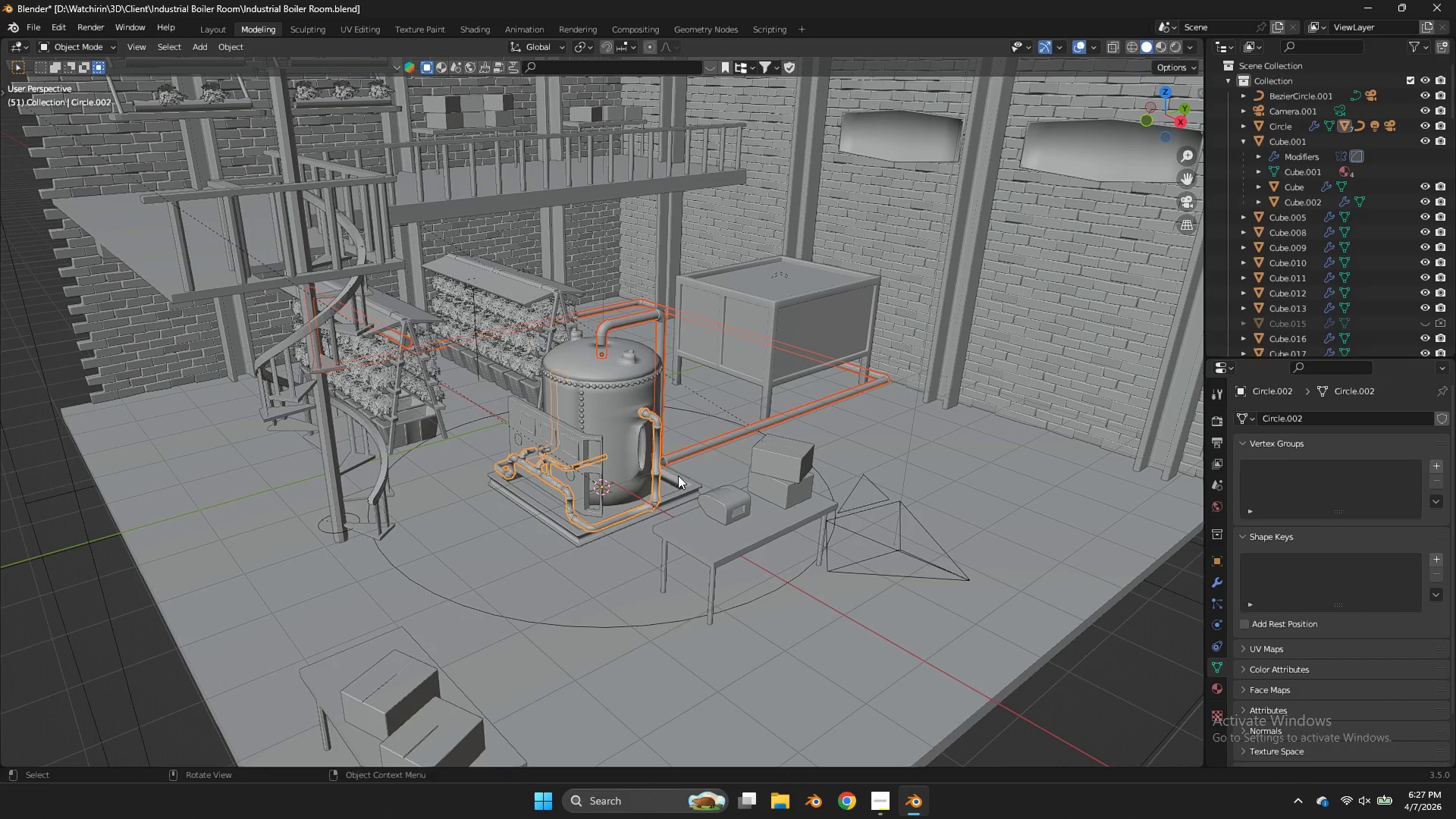 
key(Shift+ShiftLeft)
 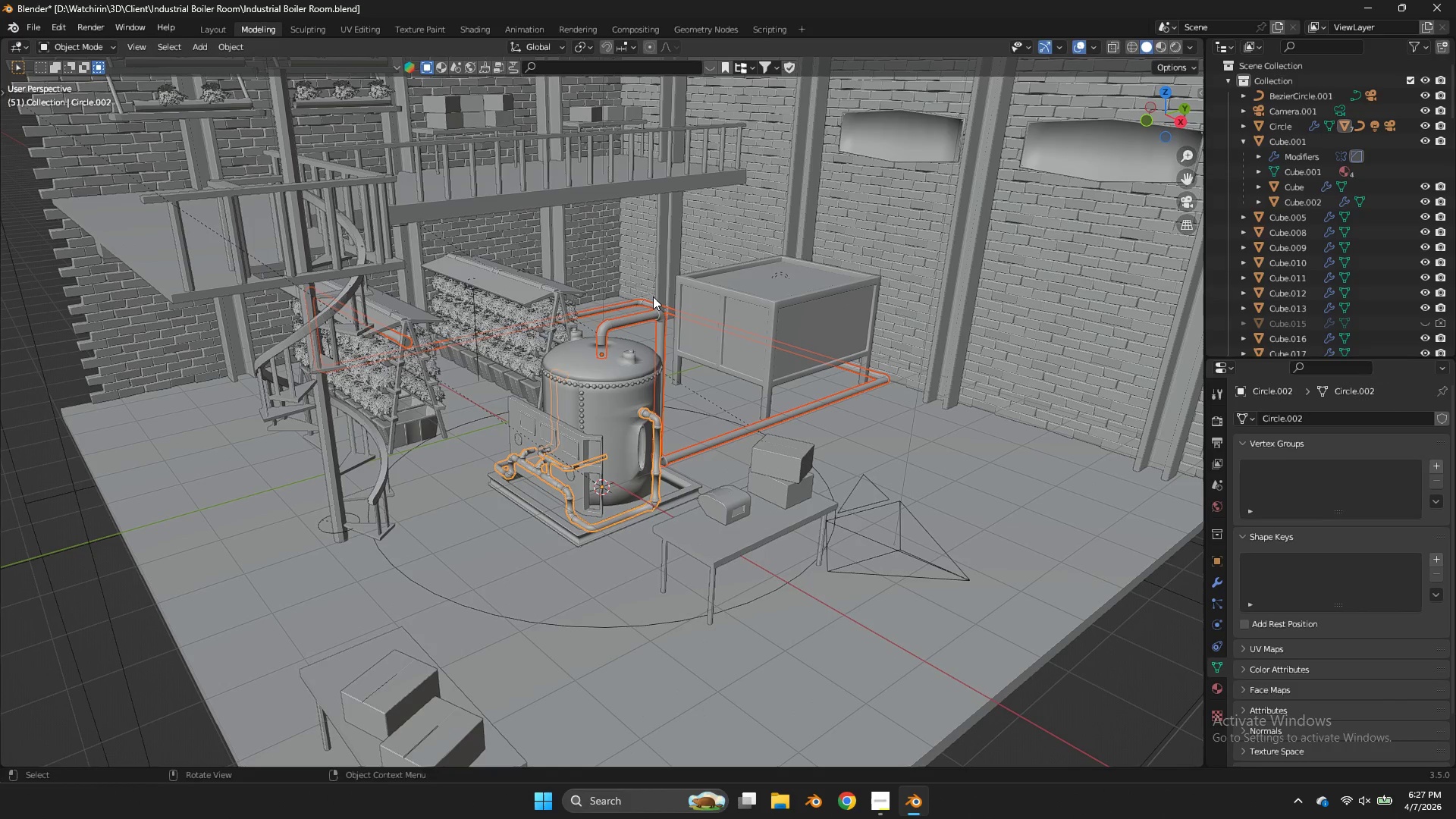 
left_click_drag(start_coordinate=[653, 297], to_coordinate=[620, 316])
 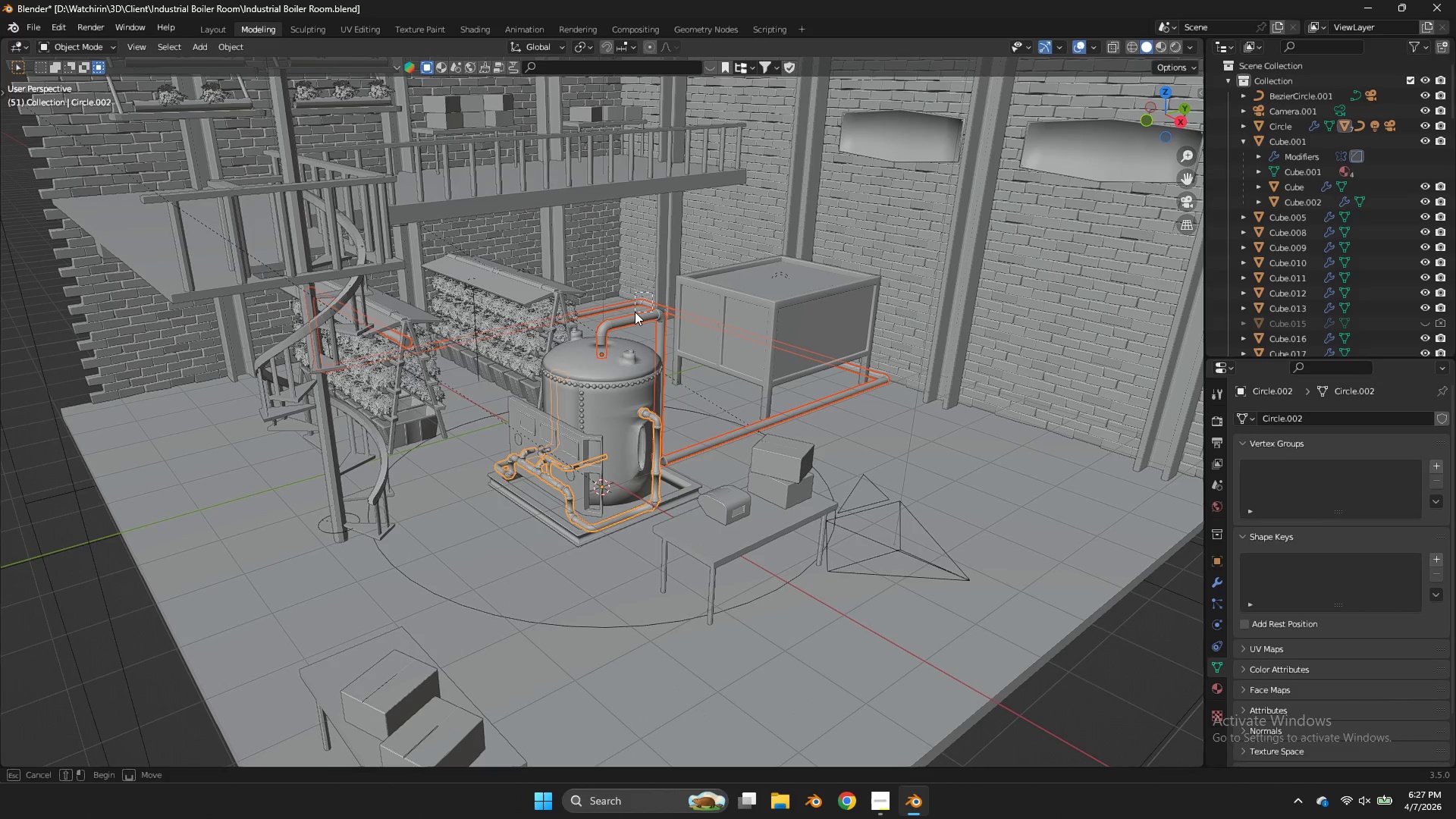 
hold_key(key=ControlLeft, duration=2.05)
left_click_drag(start_coordinate=[652, 292], to_coordinate=[635, 312])
 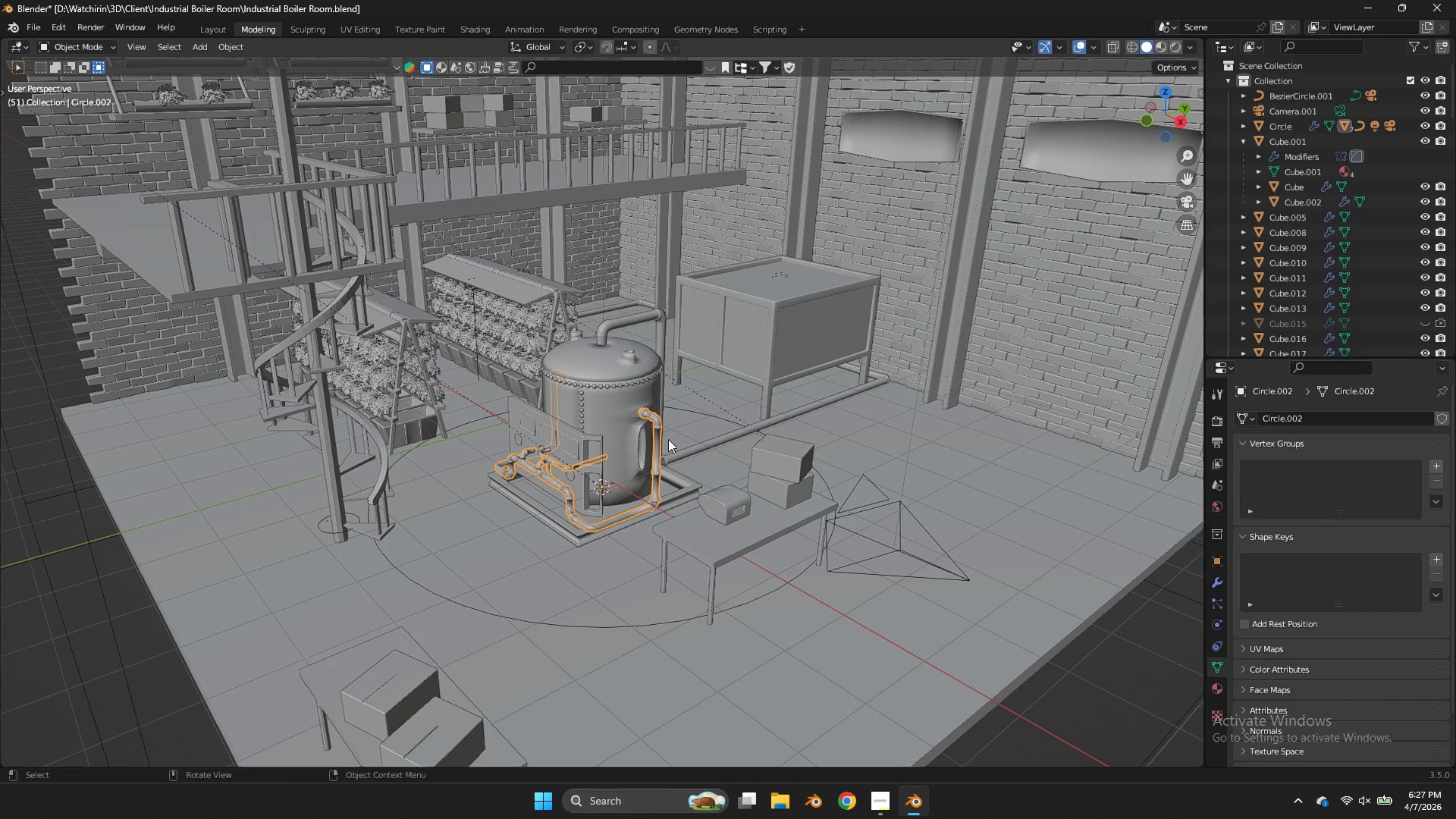 
hold_key(key=ShiftLeft, duration=1.28)
left_click([675, 490])
 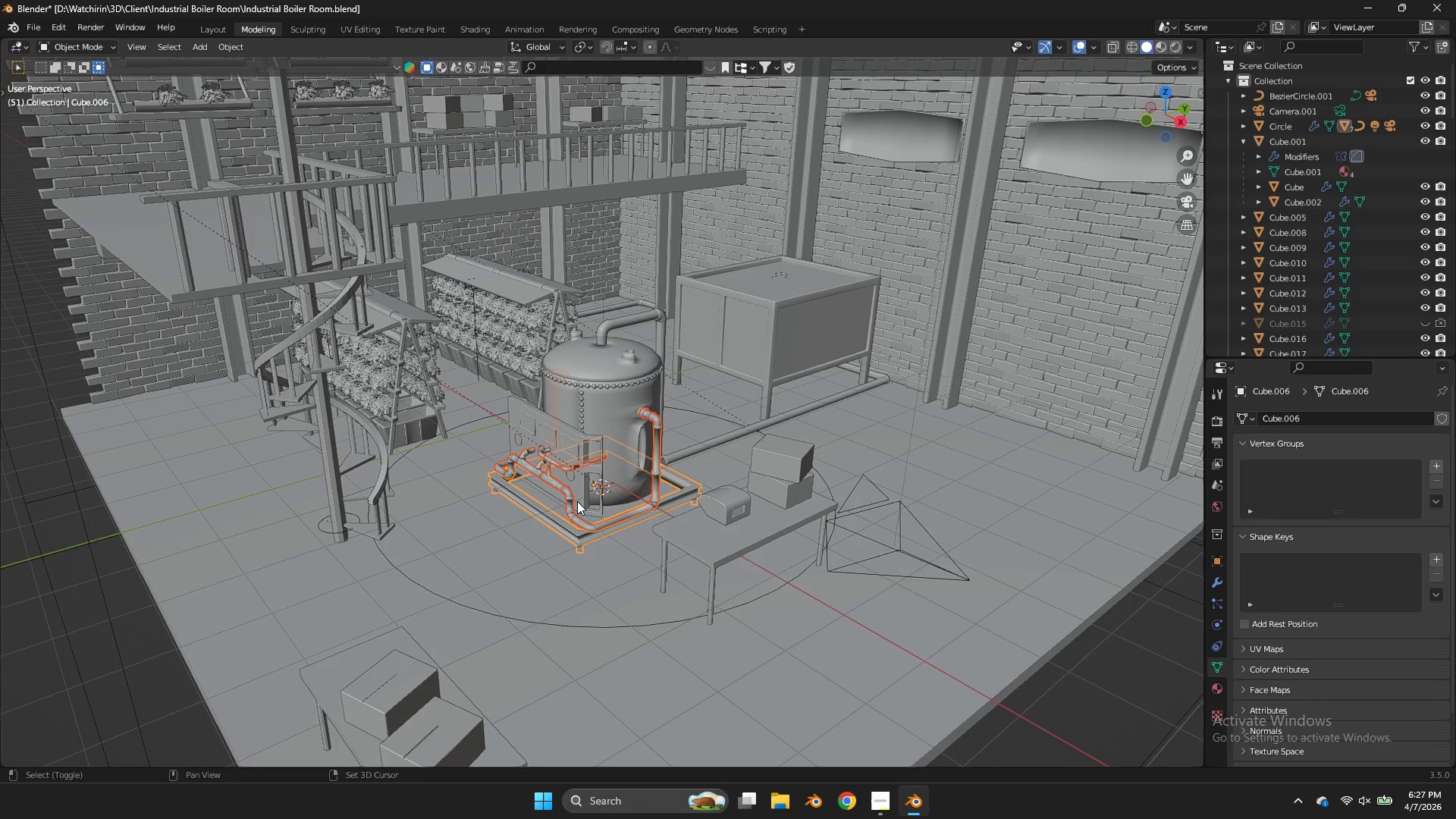 
hold_key(key=ShiftLeft, duration=1.45)
 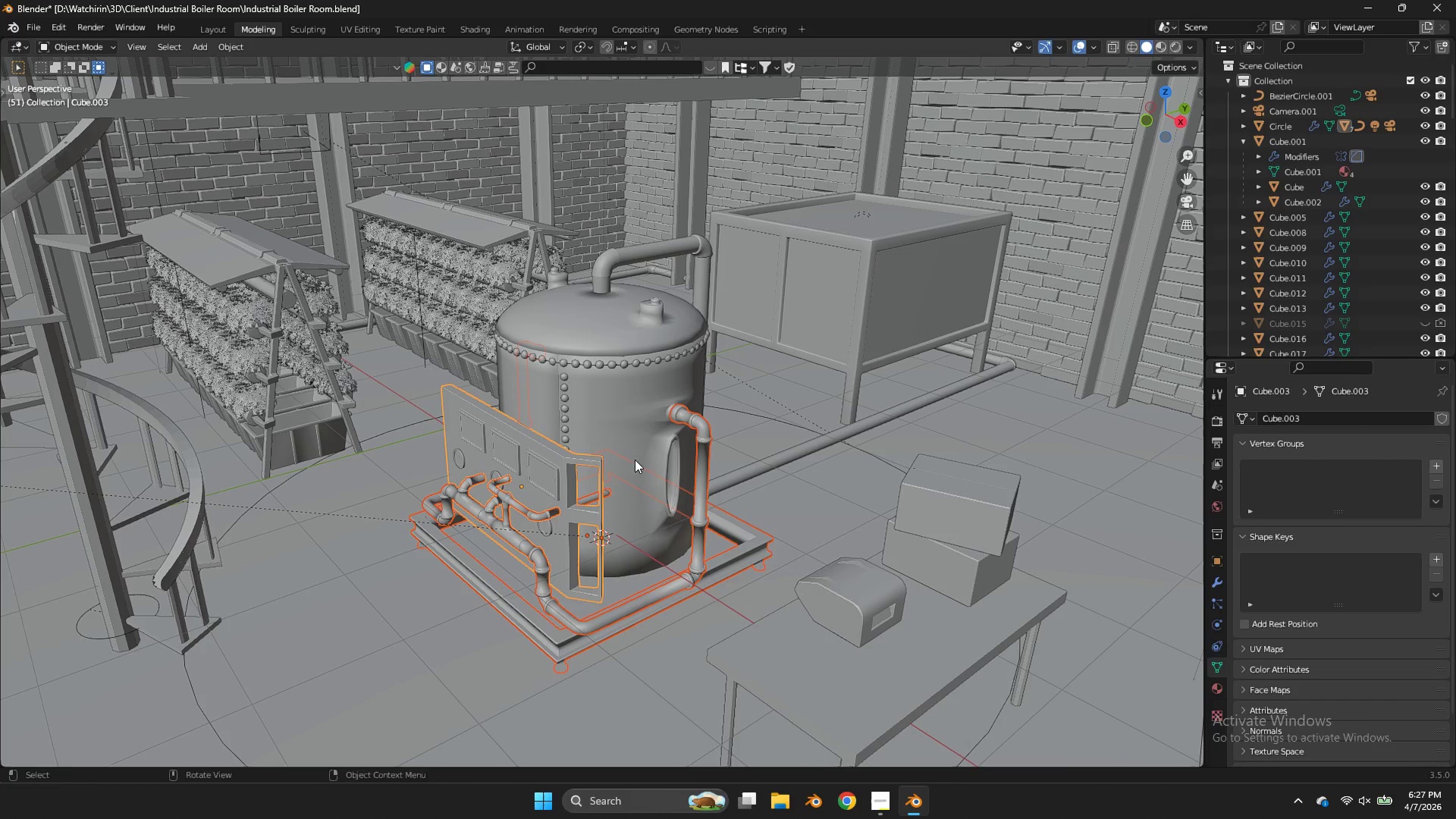 
scroll: coordinate [563, 501], scroll_direction: up, amount: 3.0
 